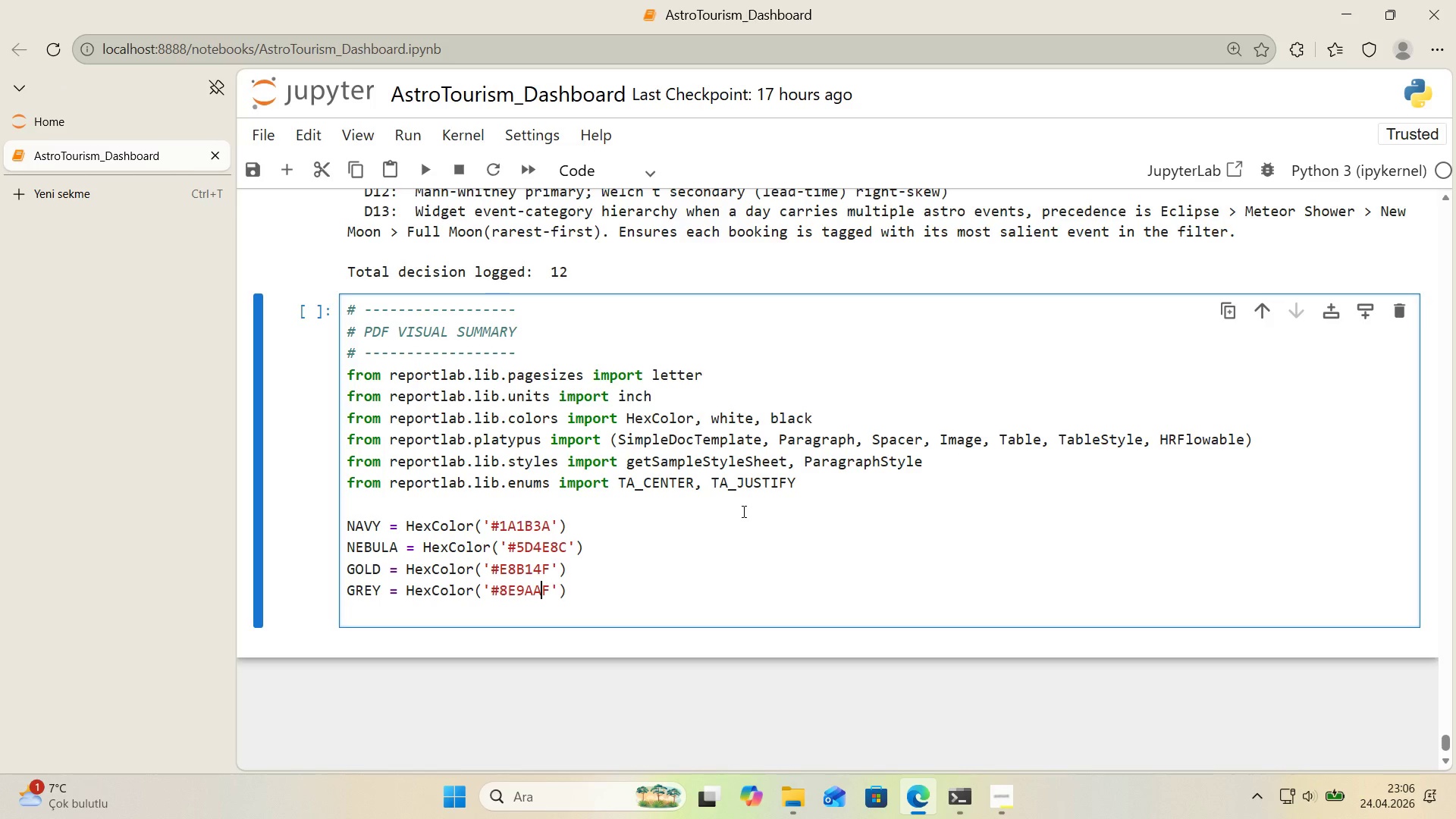 
key(ArrowRight)
 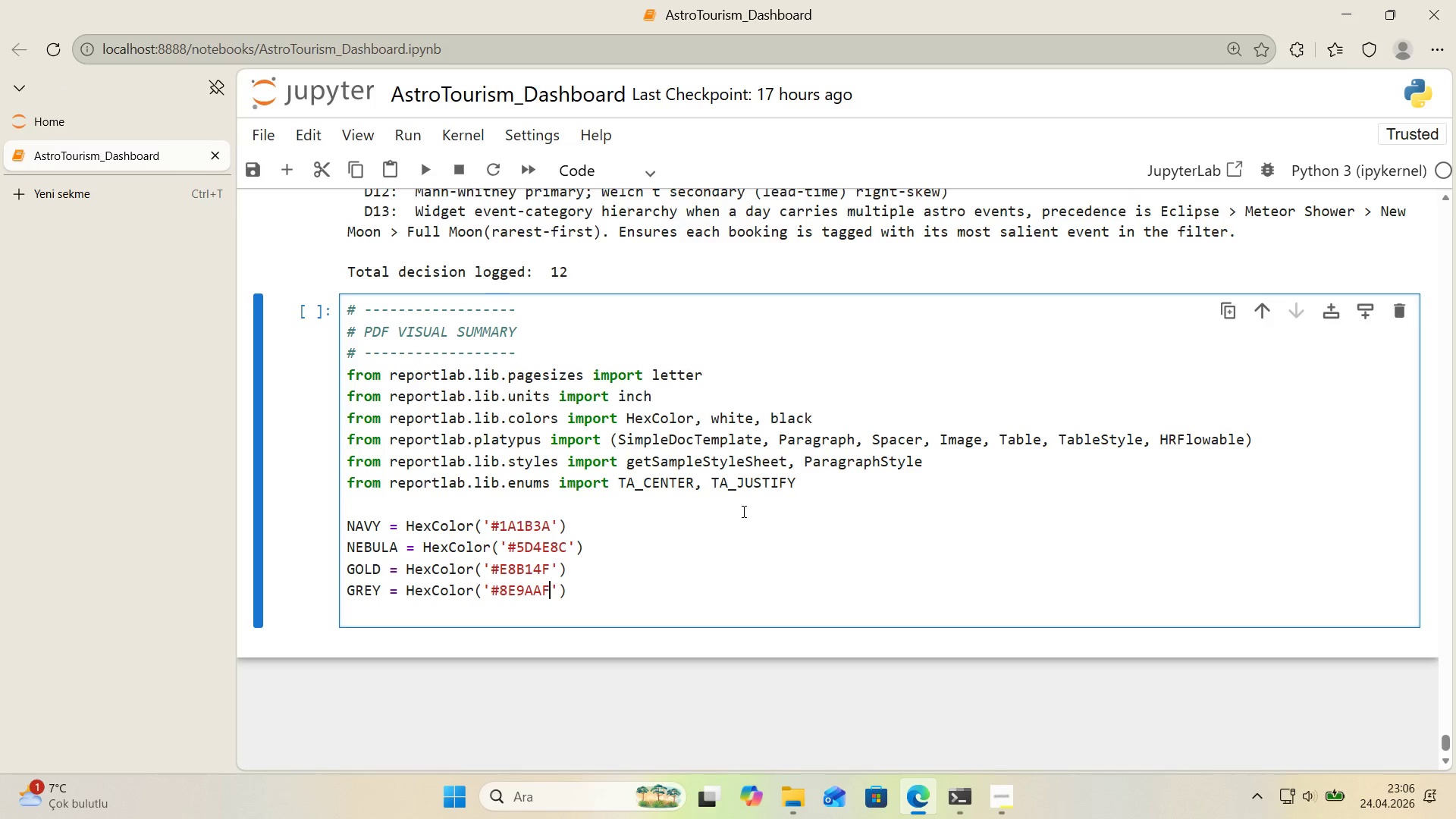 
key(ArrowRight)
 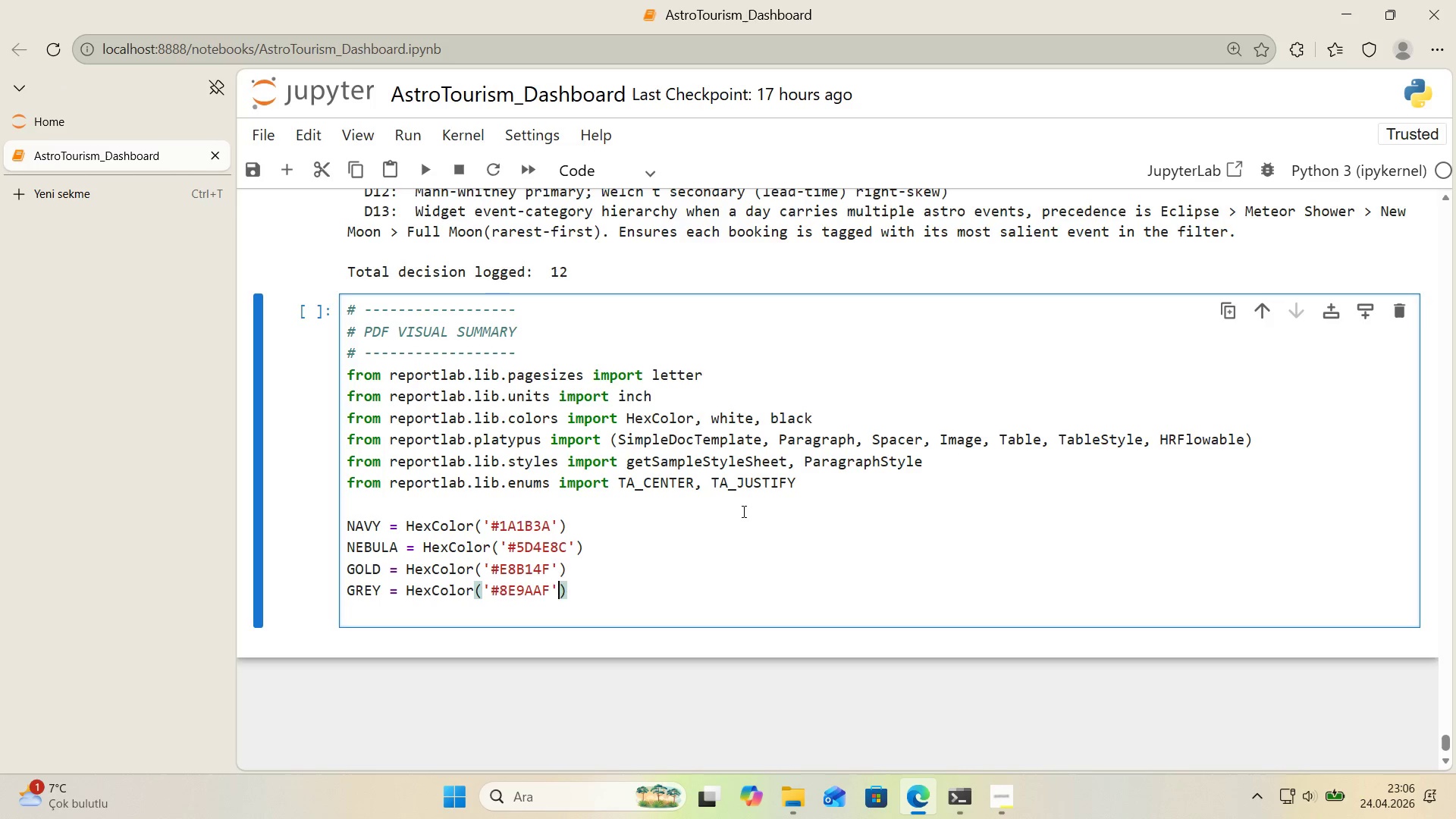 
key(ArrowRight)
 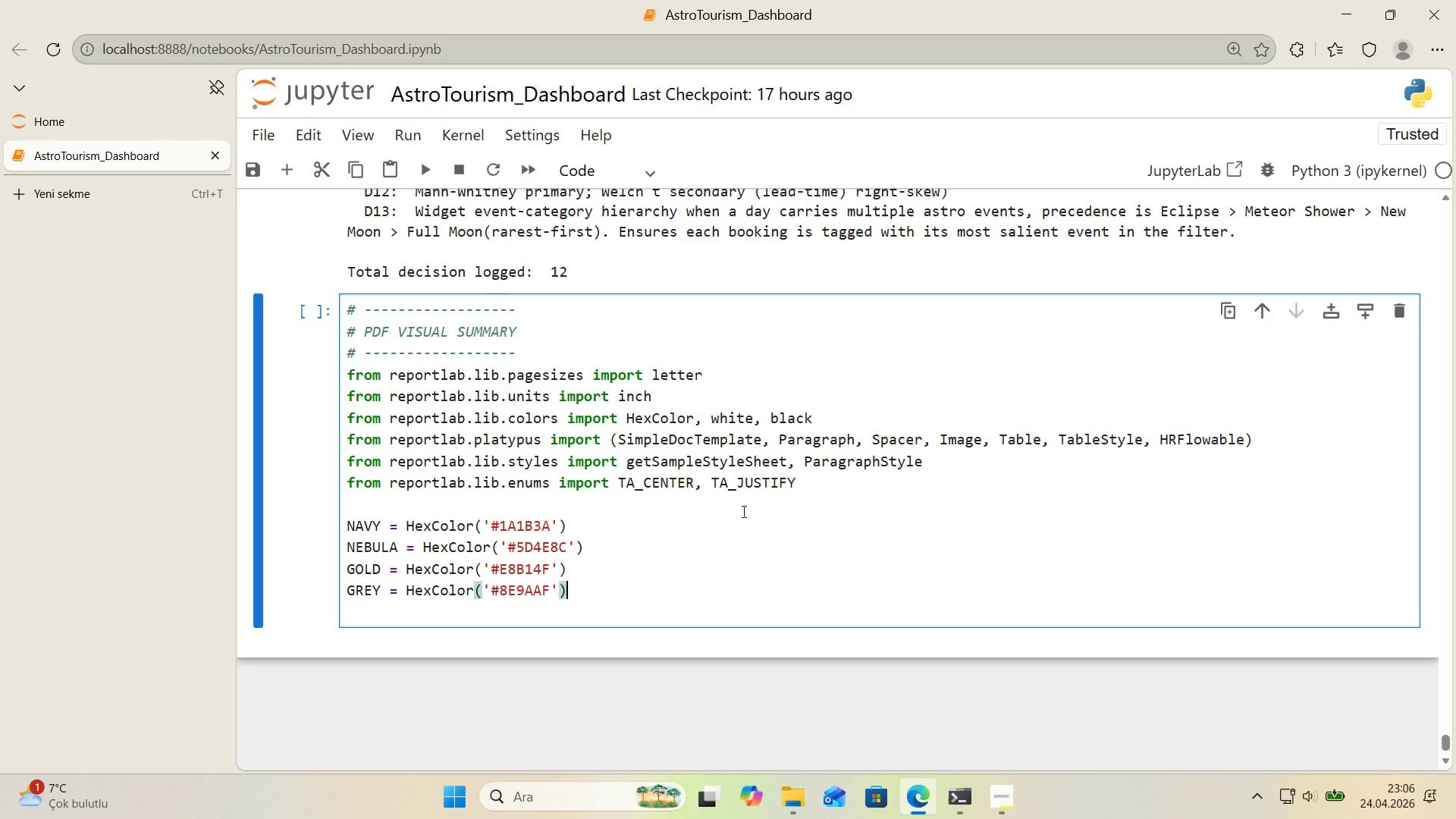 
key(Enter)
 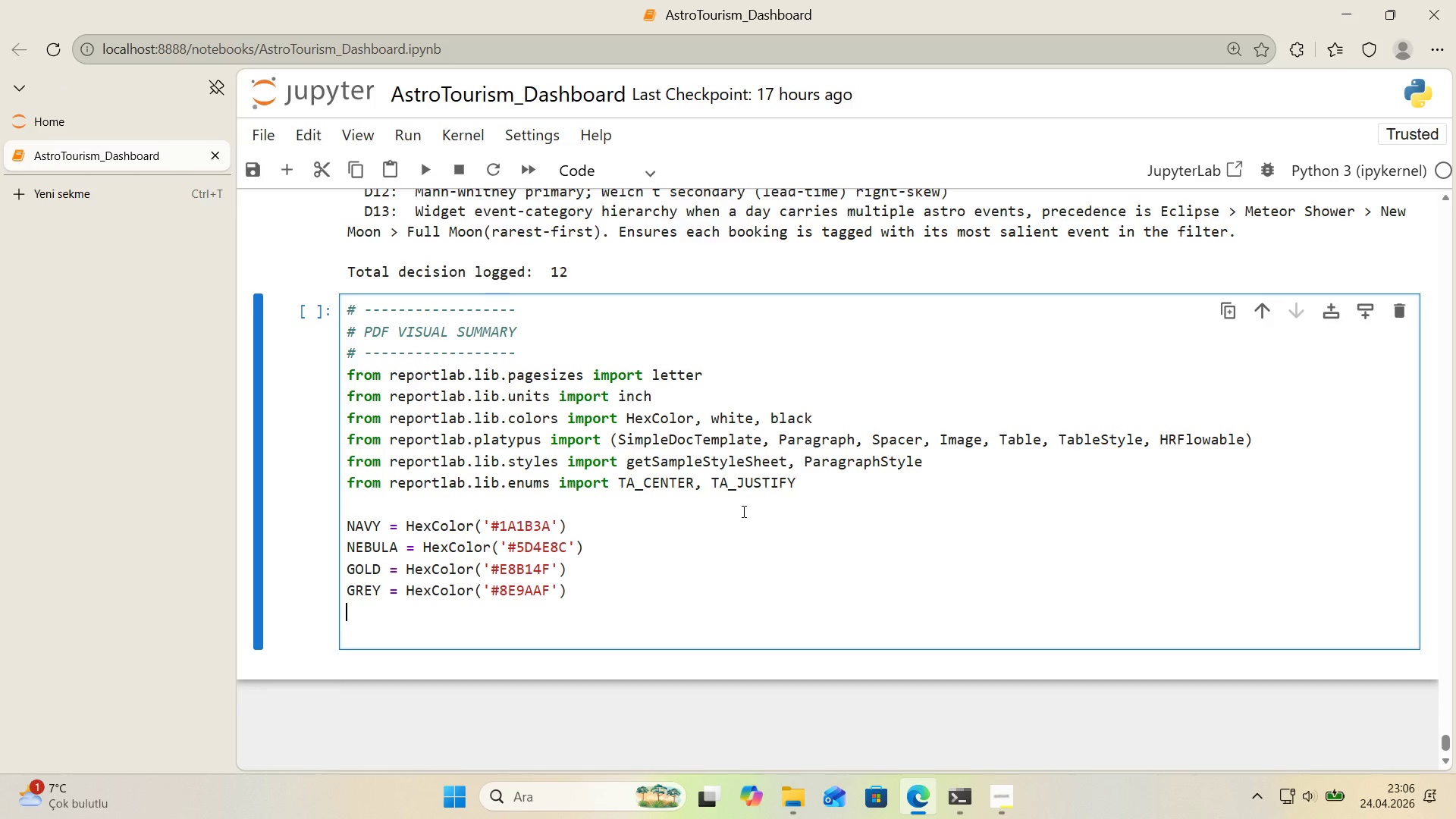 
key(Enter)
 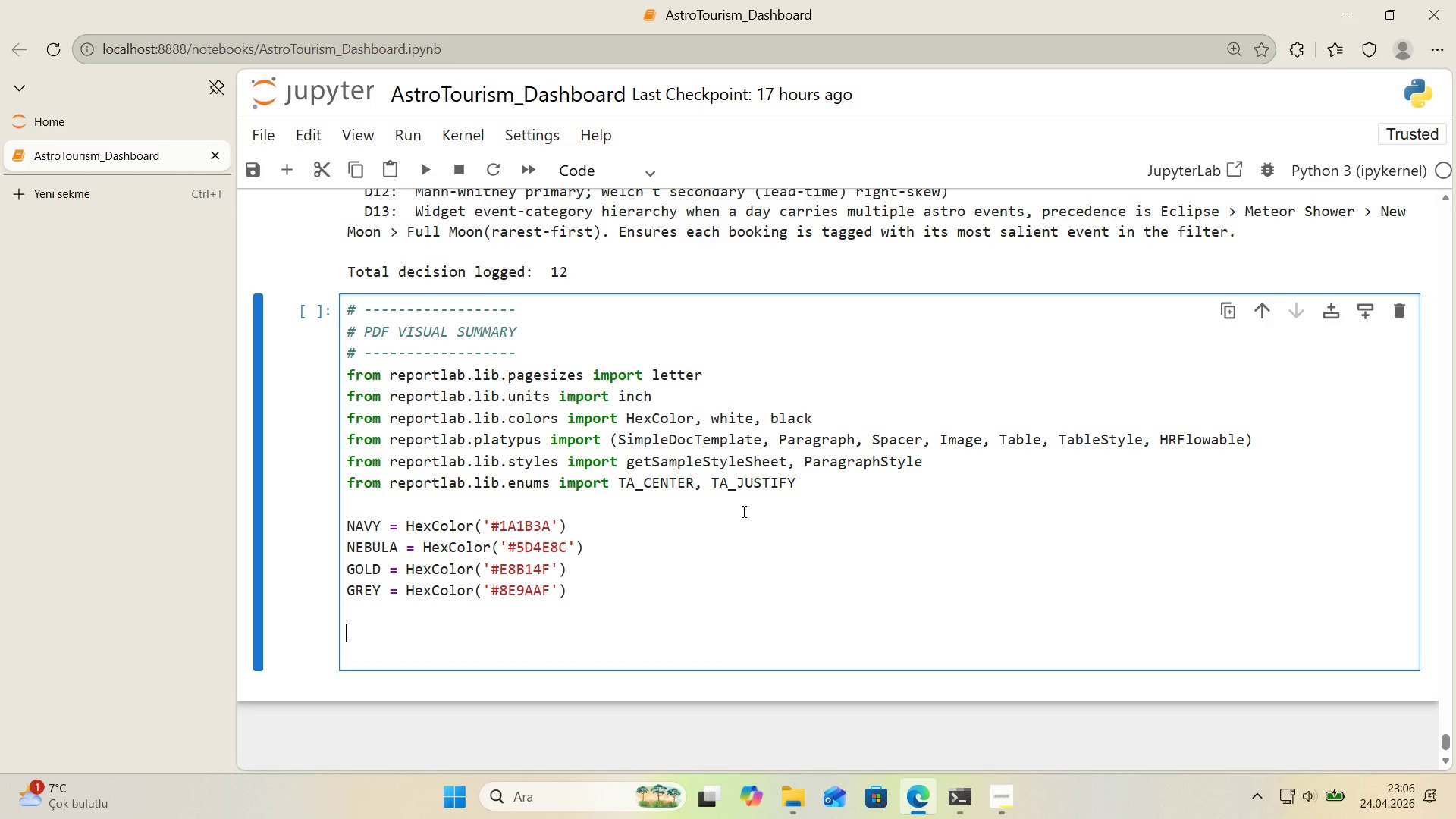 
type(dc)
key(Backspace)
type(oc ) S'mpleDocTemplate*()
 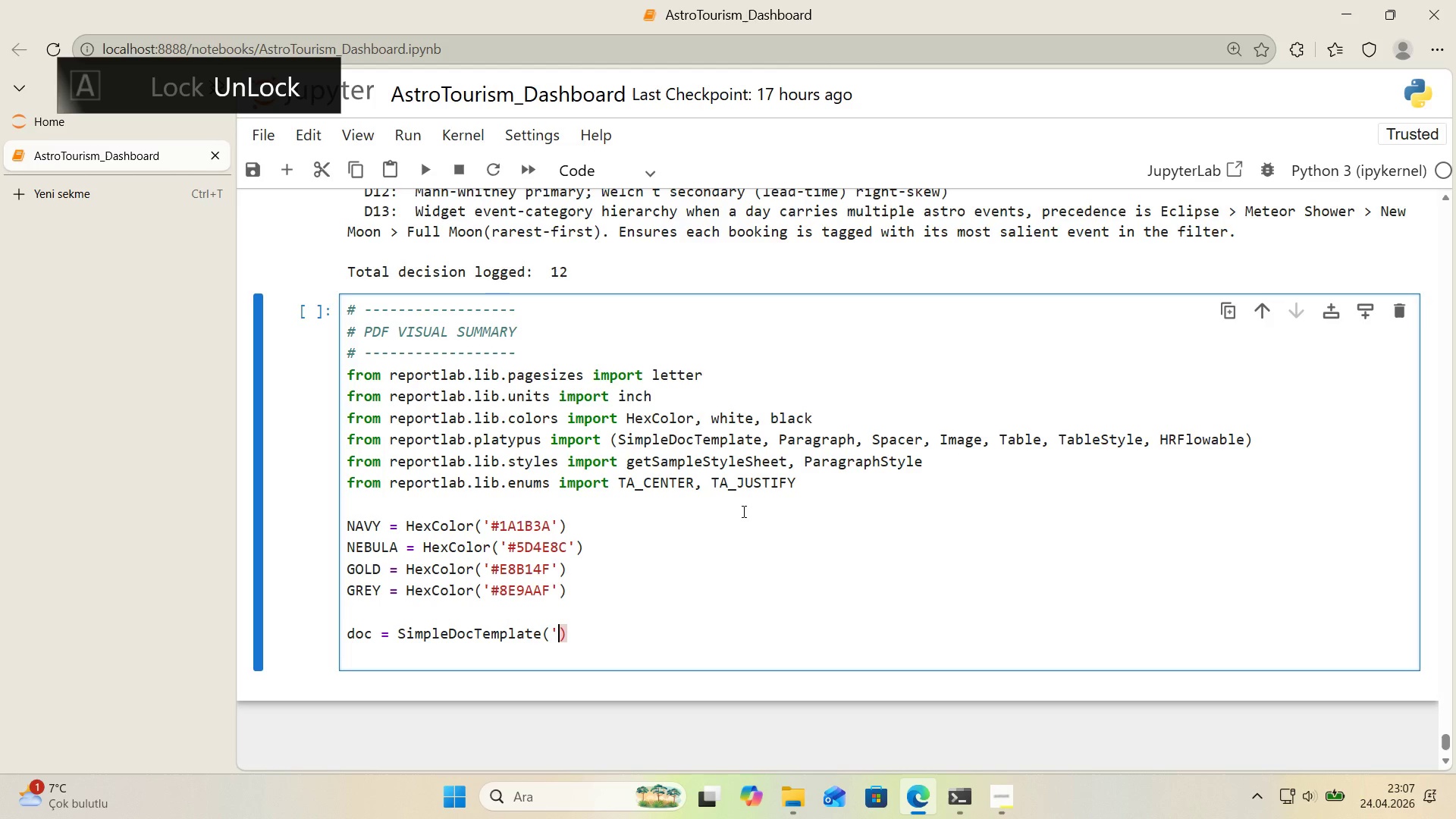 
 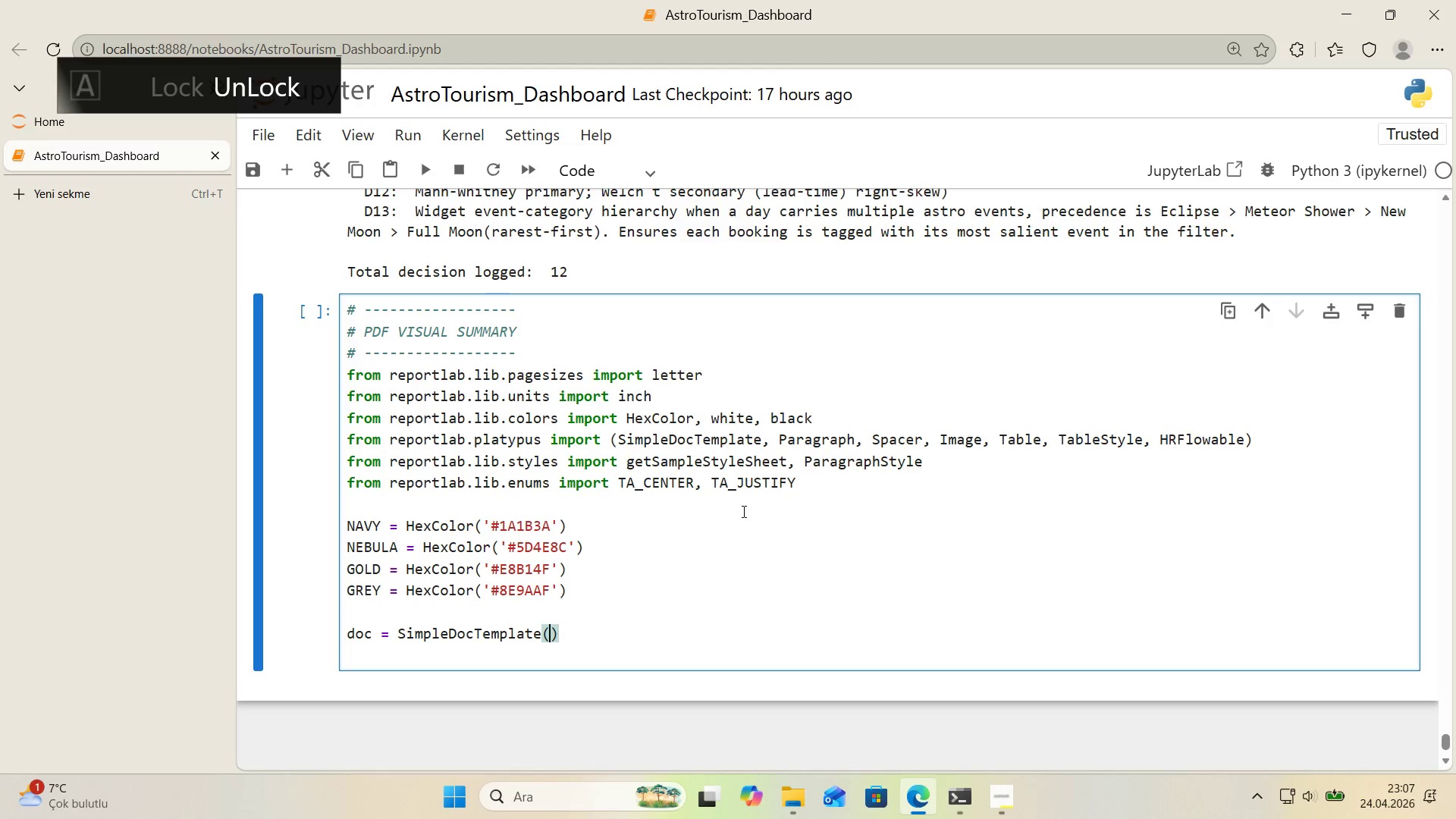 
key(ArrowLeft)
 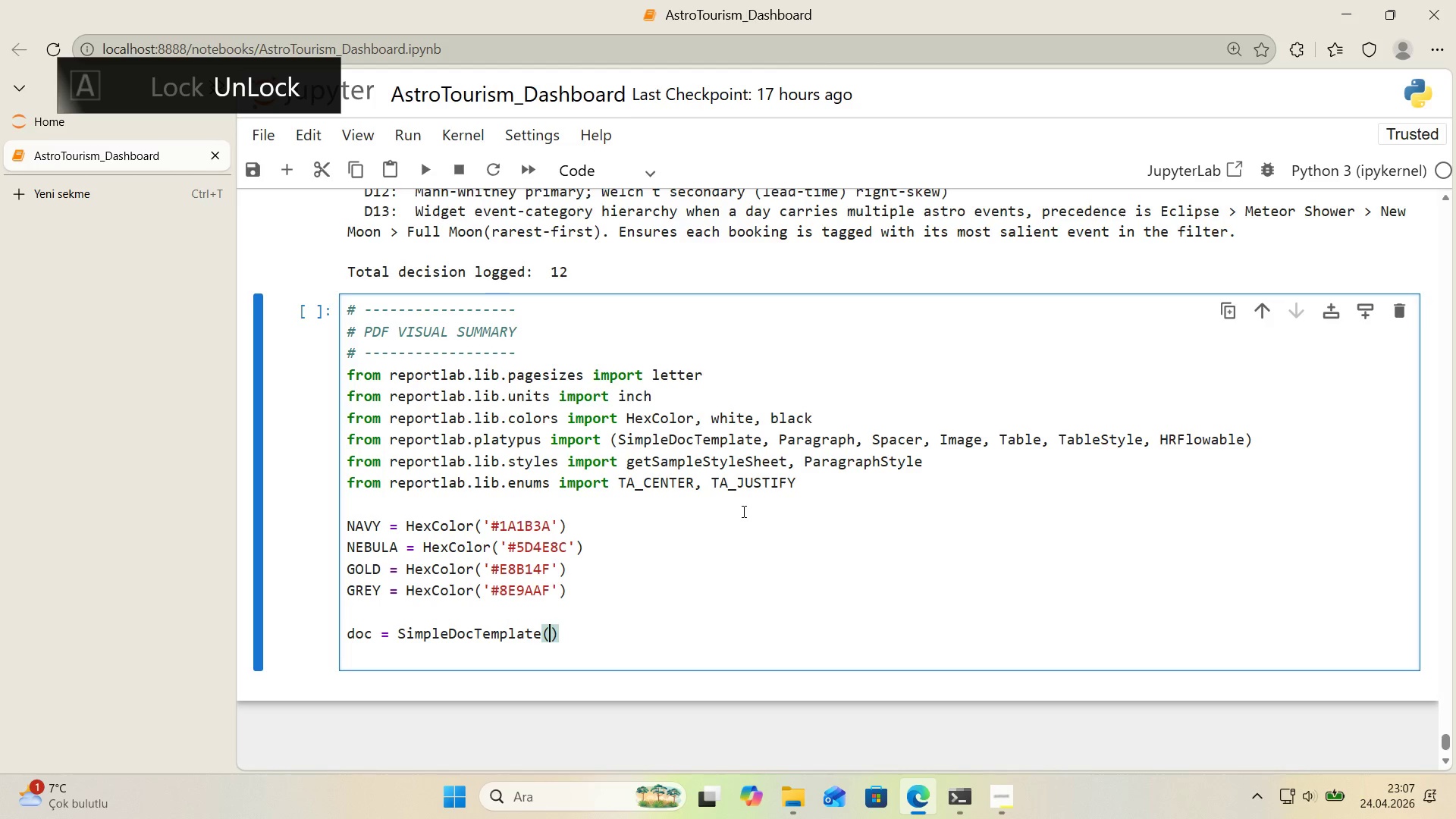 
type(@@)
 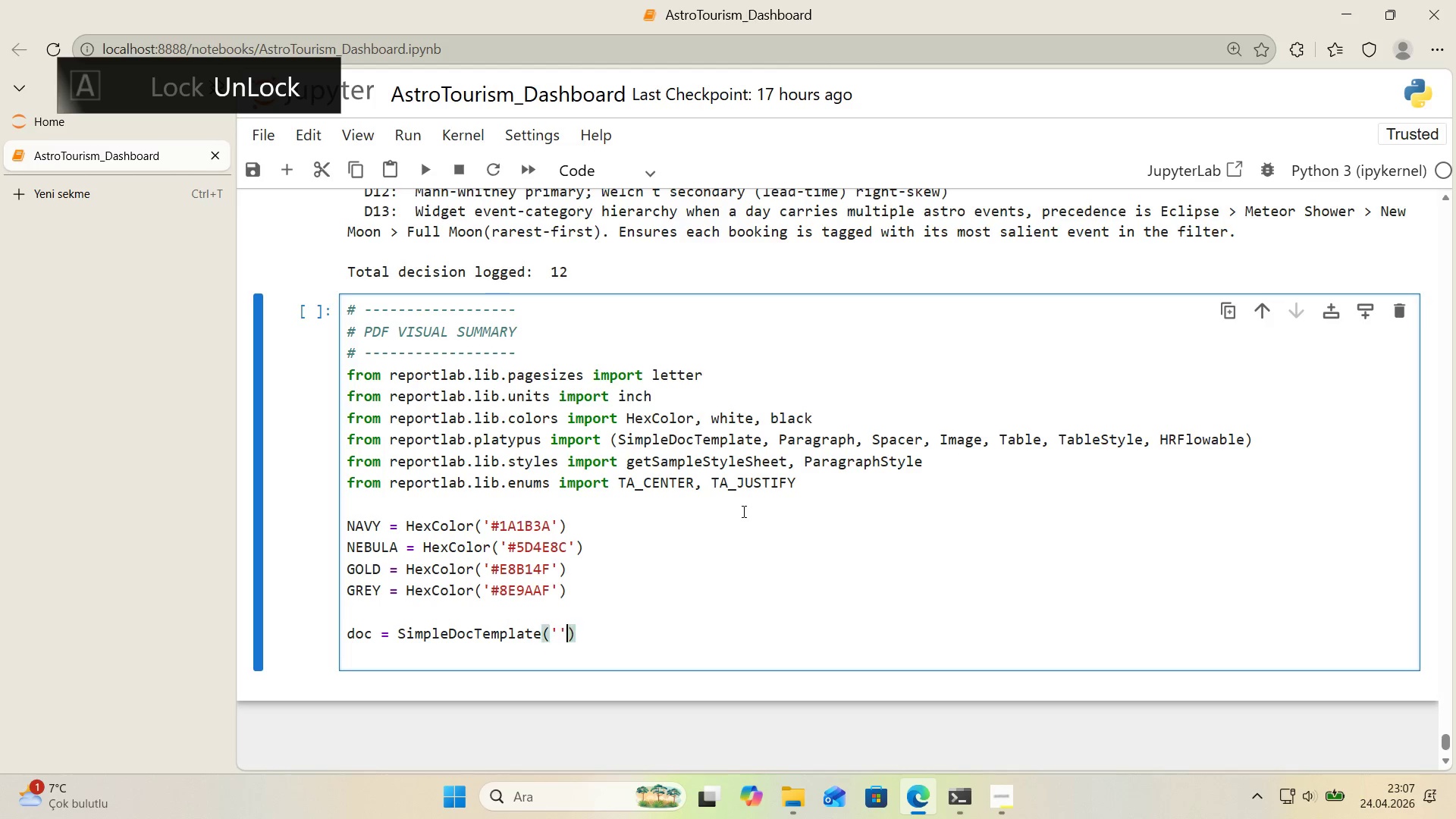 
key(ArrowLeft)
 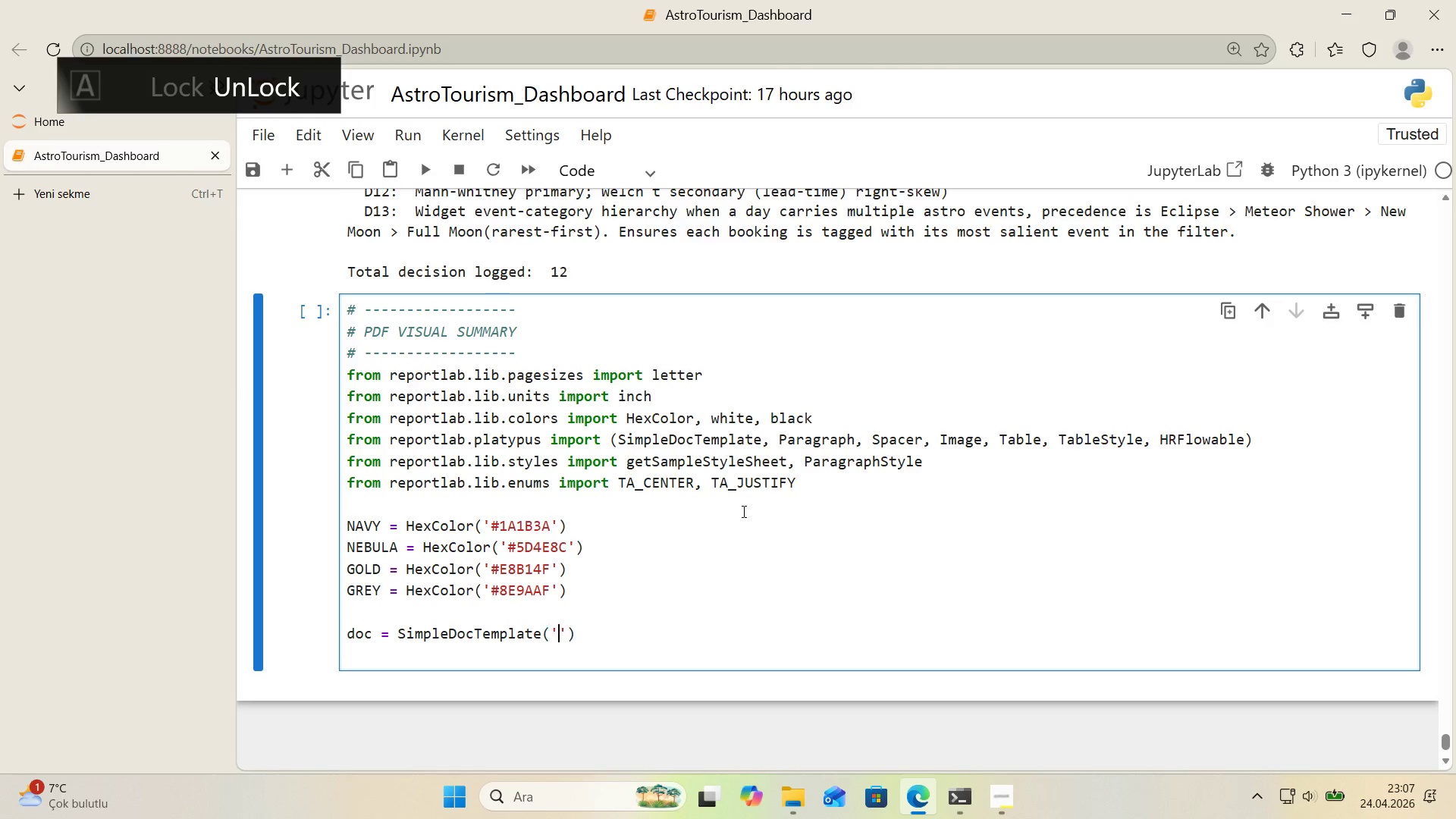 
type(AstroTour'sm_Summary.pdf)
 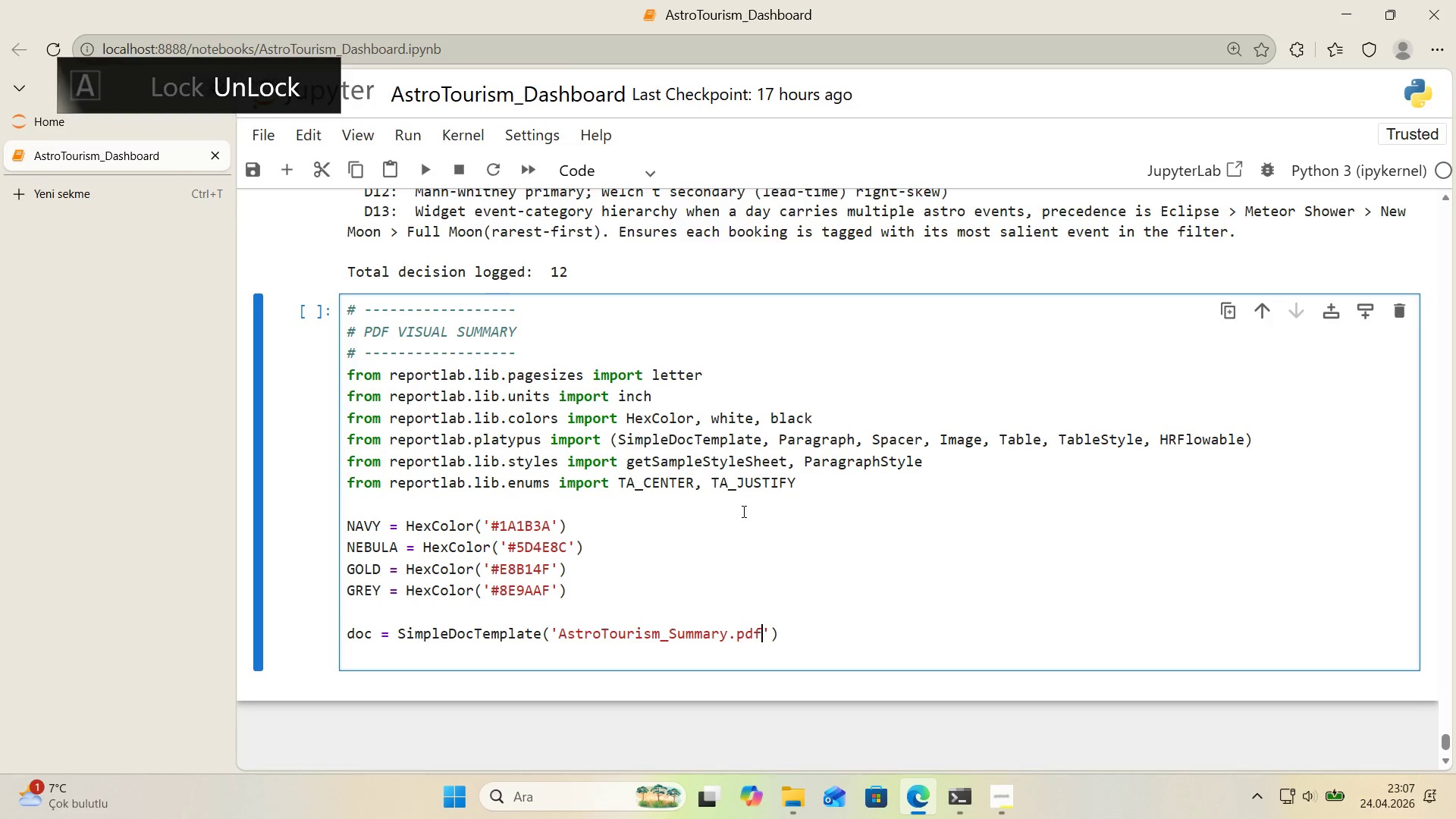 
key(ArrowRight)
 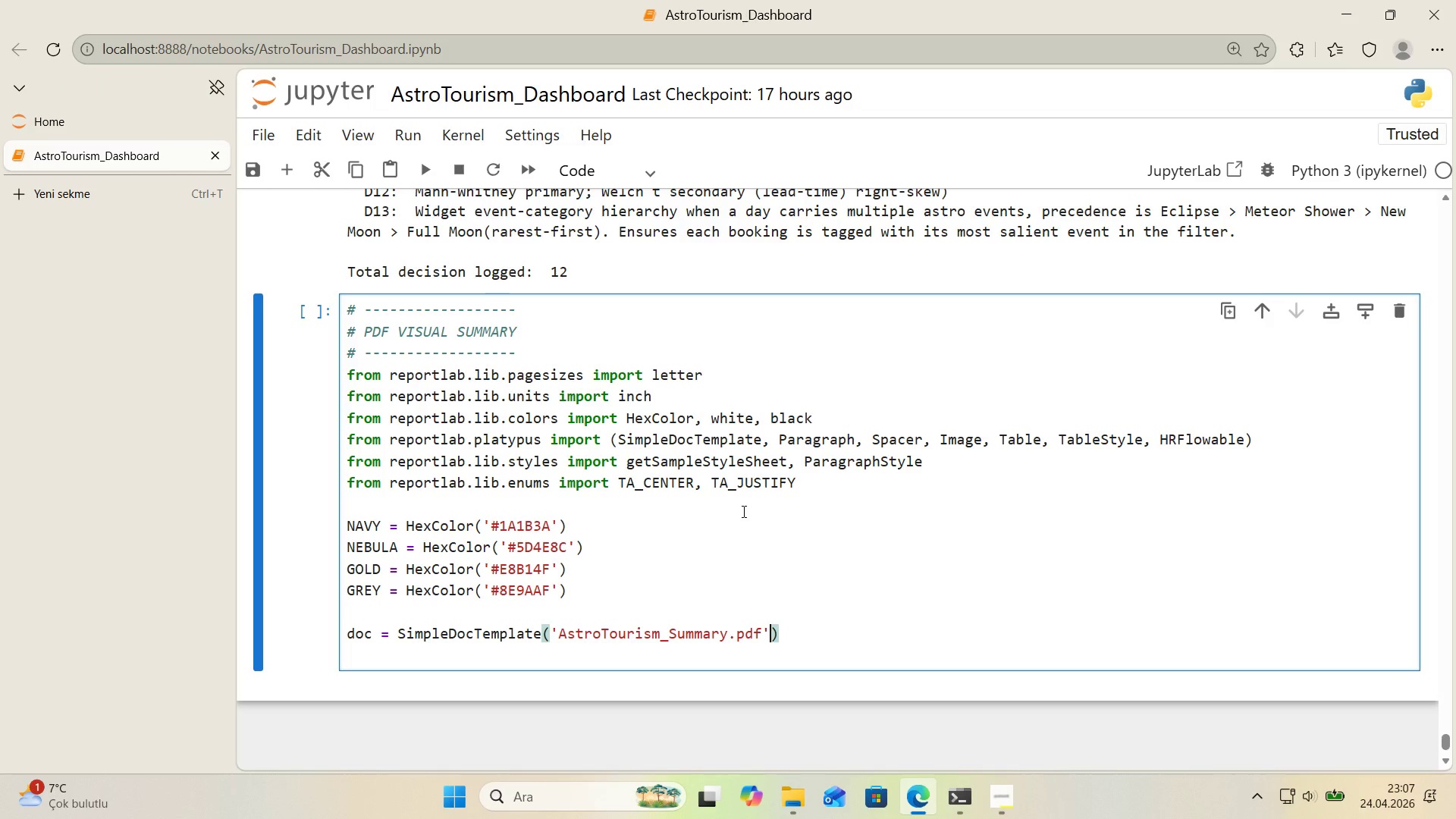 
key(Comma)
 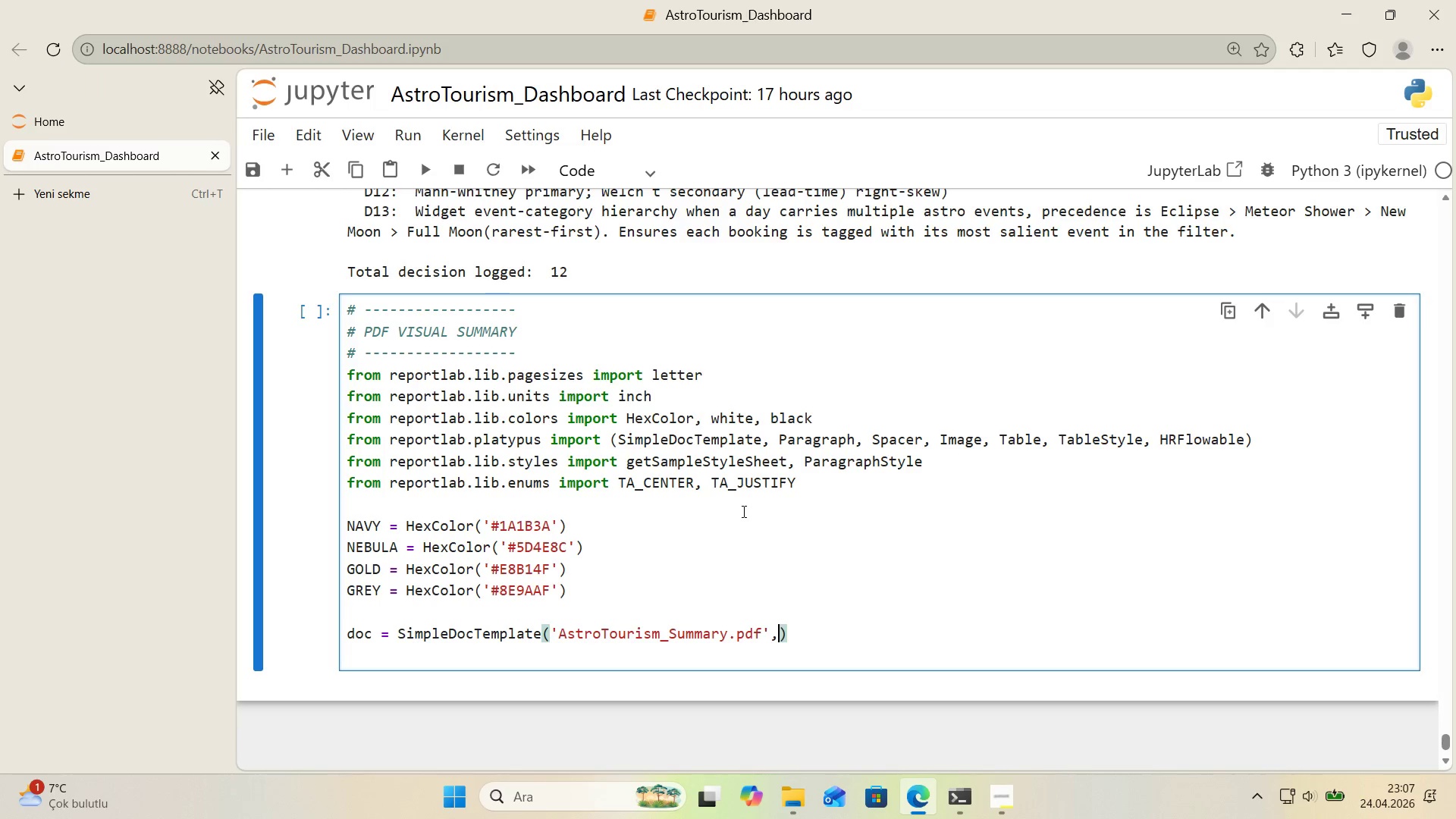 
key(Enter)
 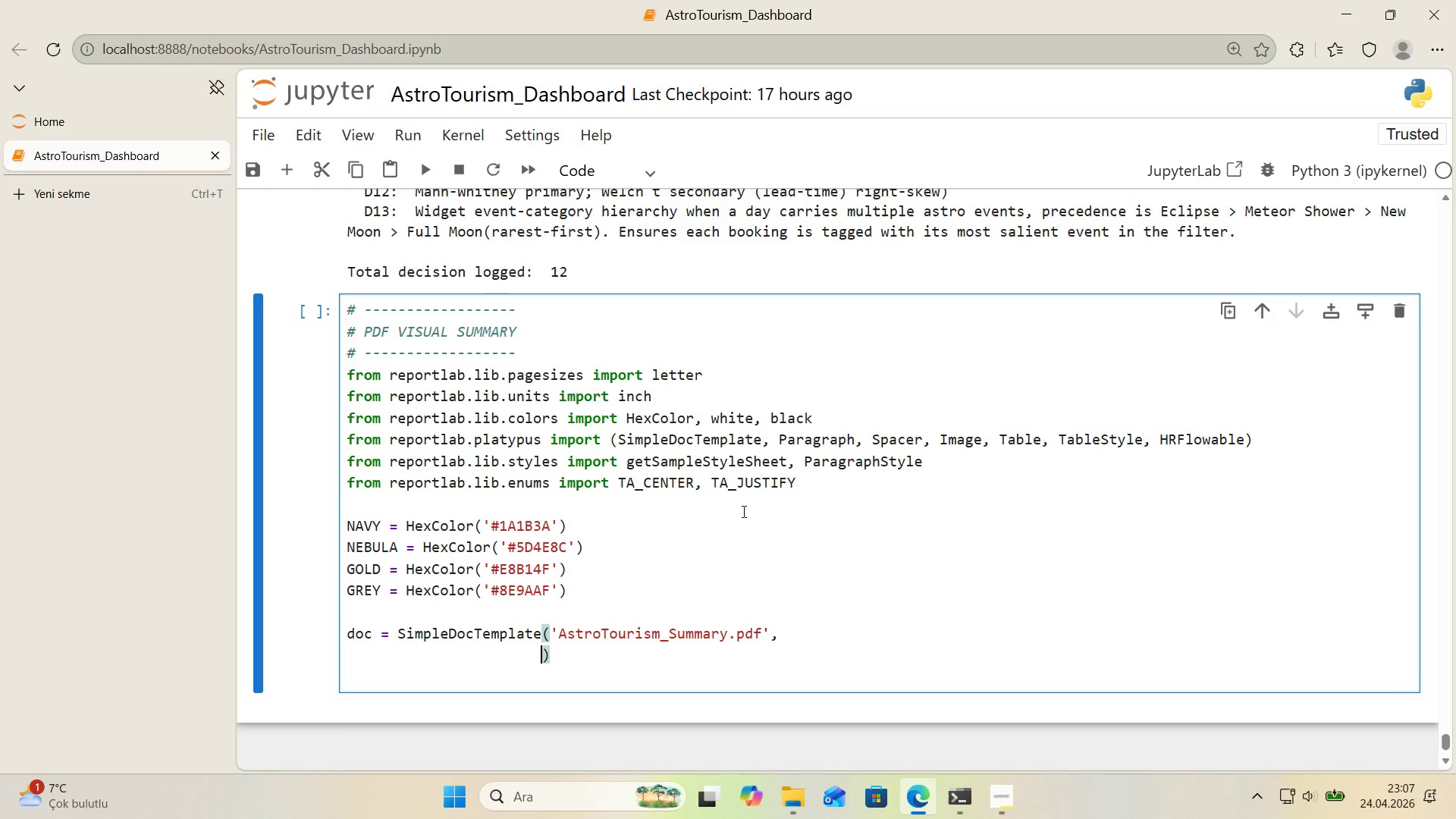 
type(pages'ze)letter)
 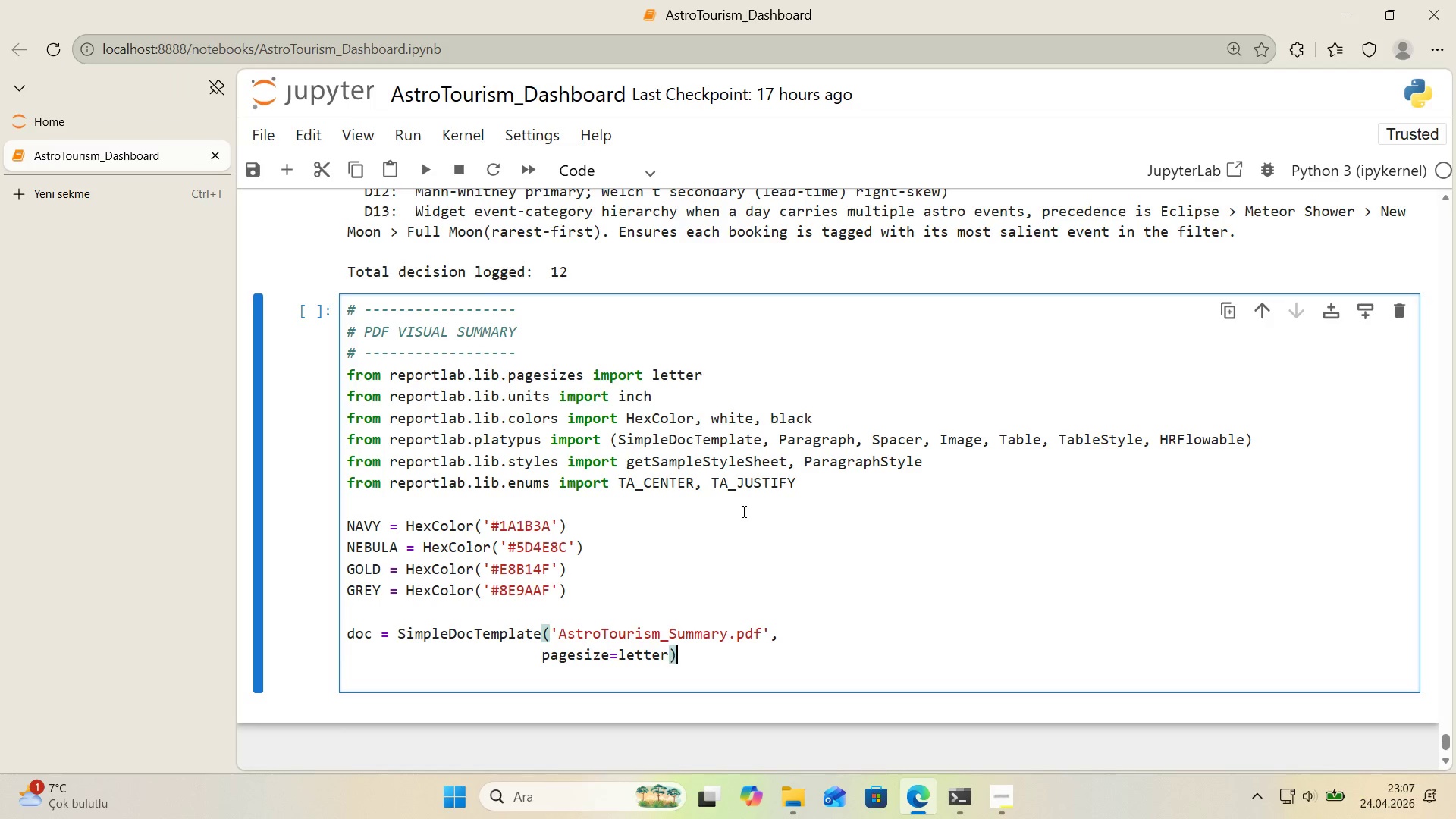 
 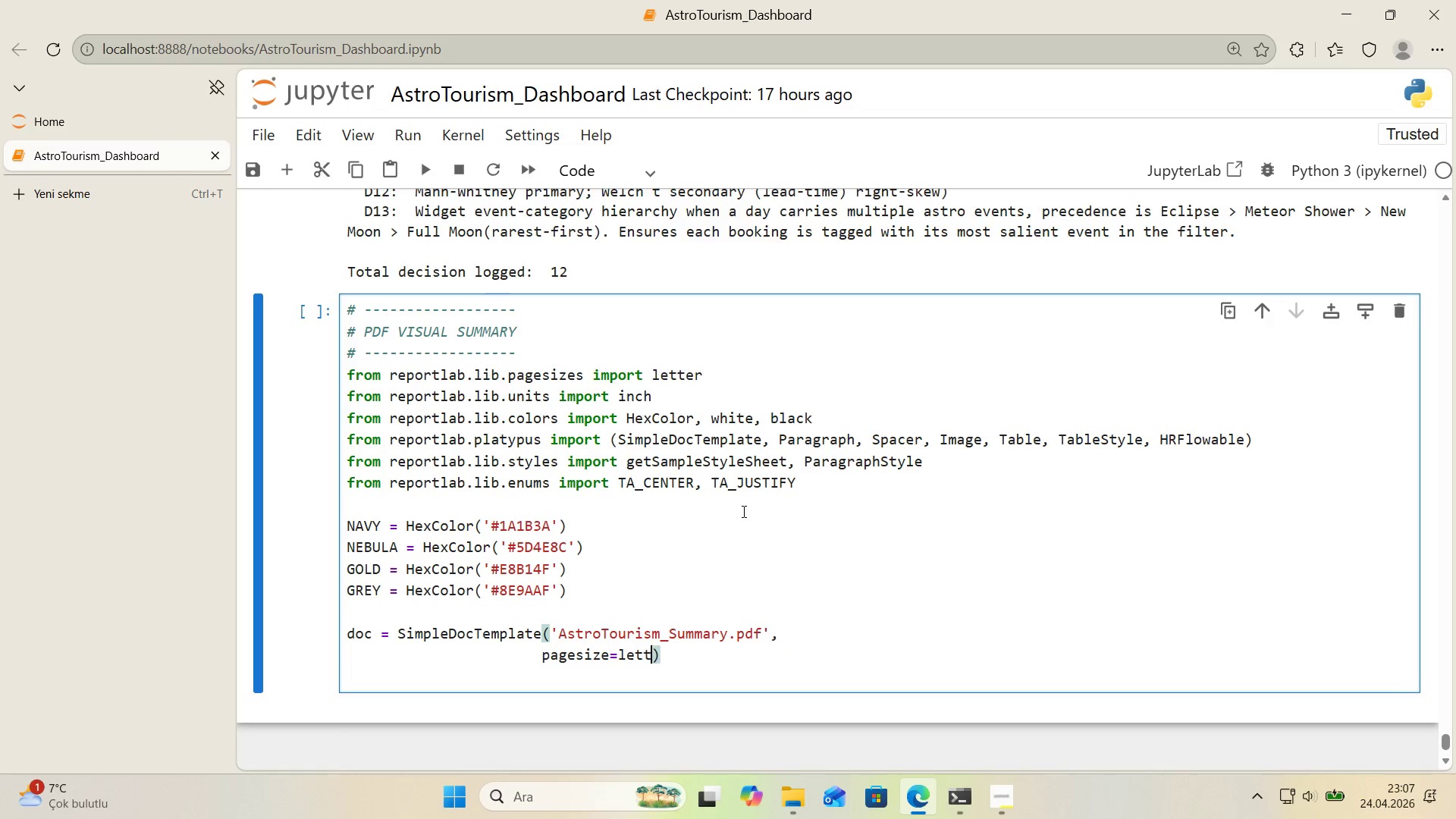 
key(ArrowRight)
 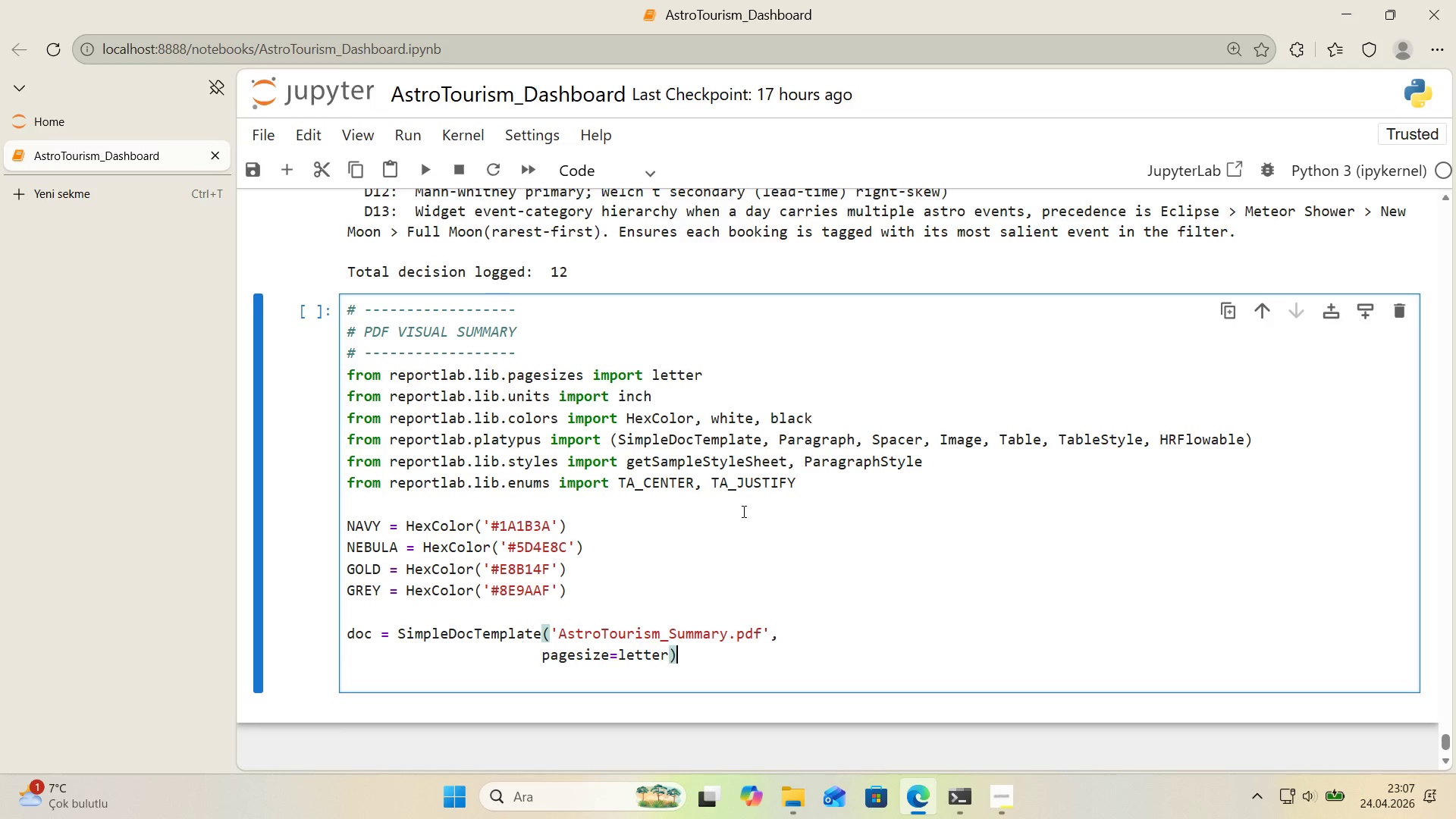 
key(ArrowLeft)
 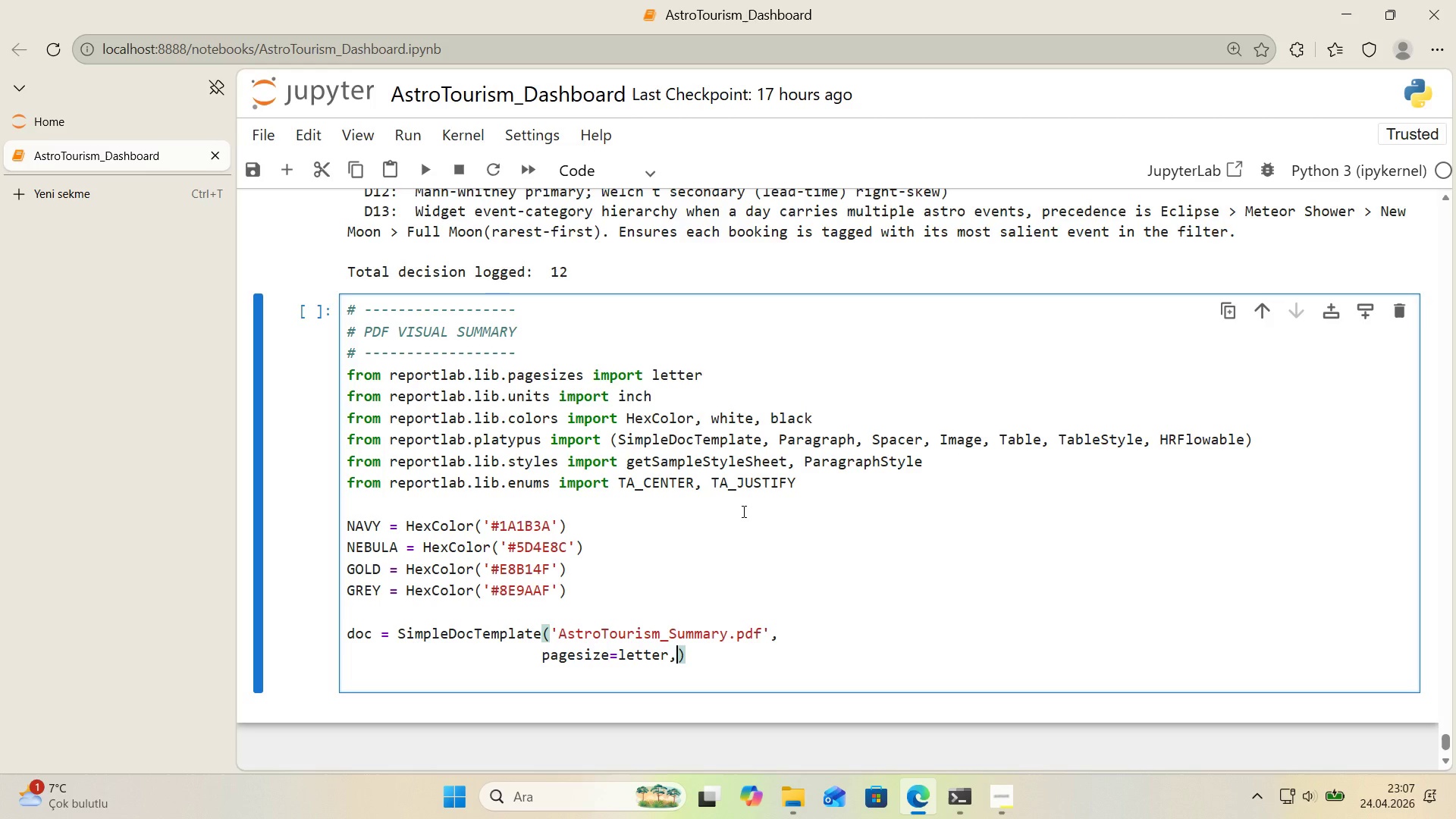 
type(, leftMarg'n)0.55*'nch, r'ghtma)
key(Backspace)
key(Backspace)
type(mA)
key(Backspace)
key(Backspace)
type(Marg'n)0.55*'nch,)
 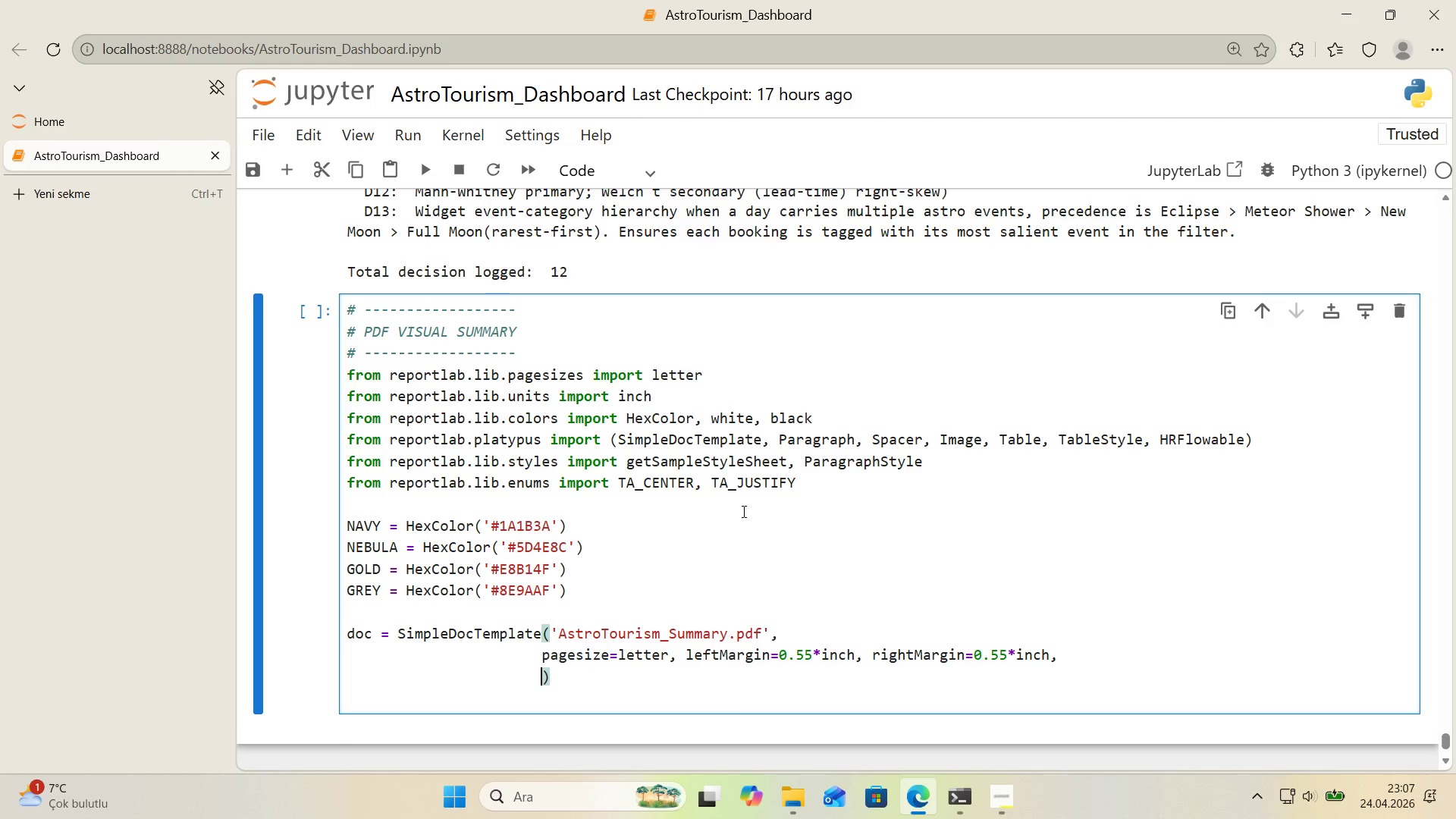 
 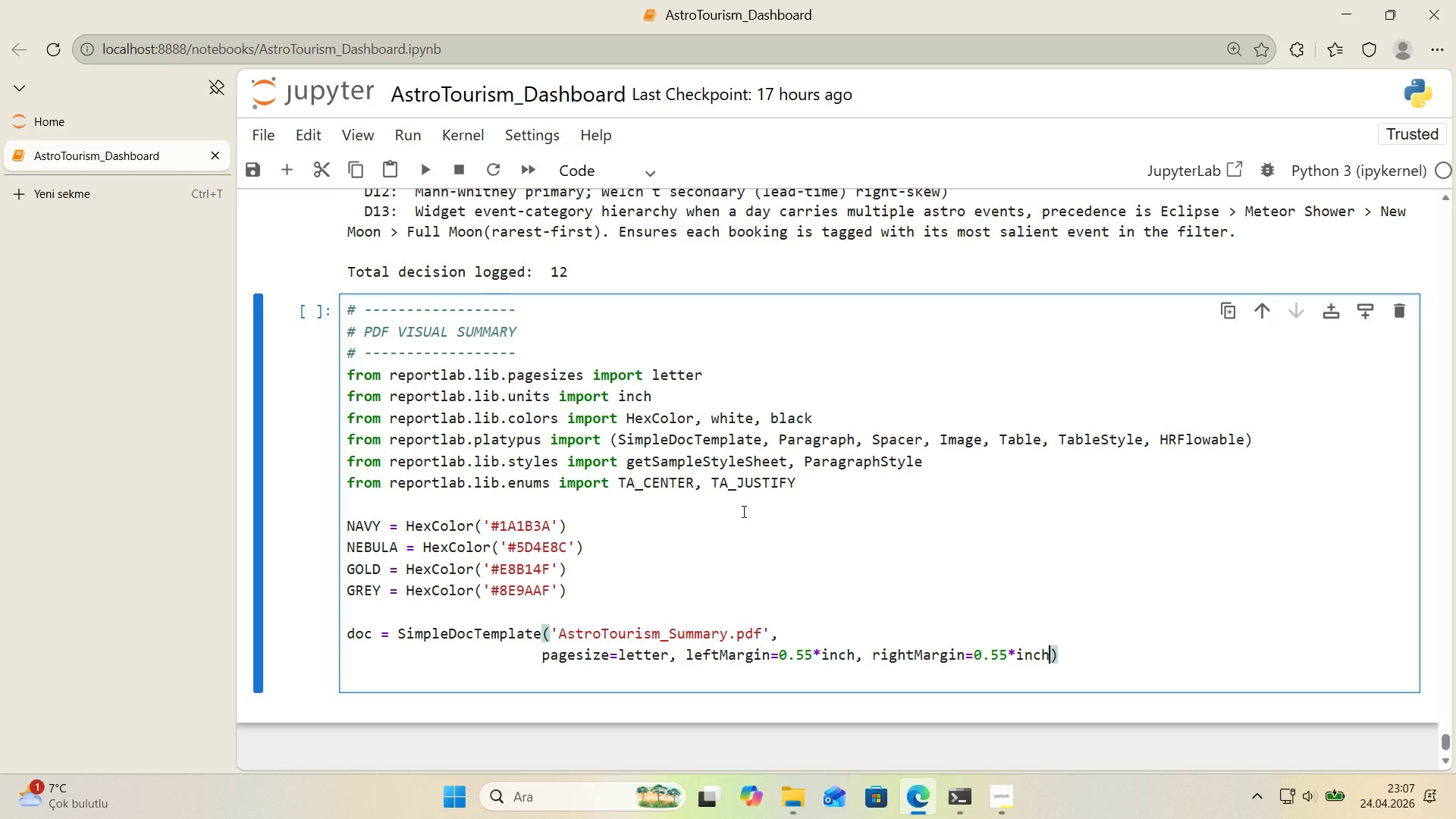 
key(Enter)
 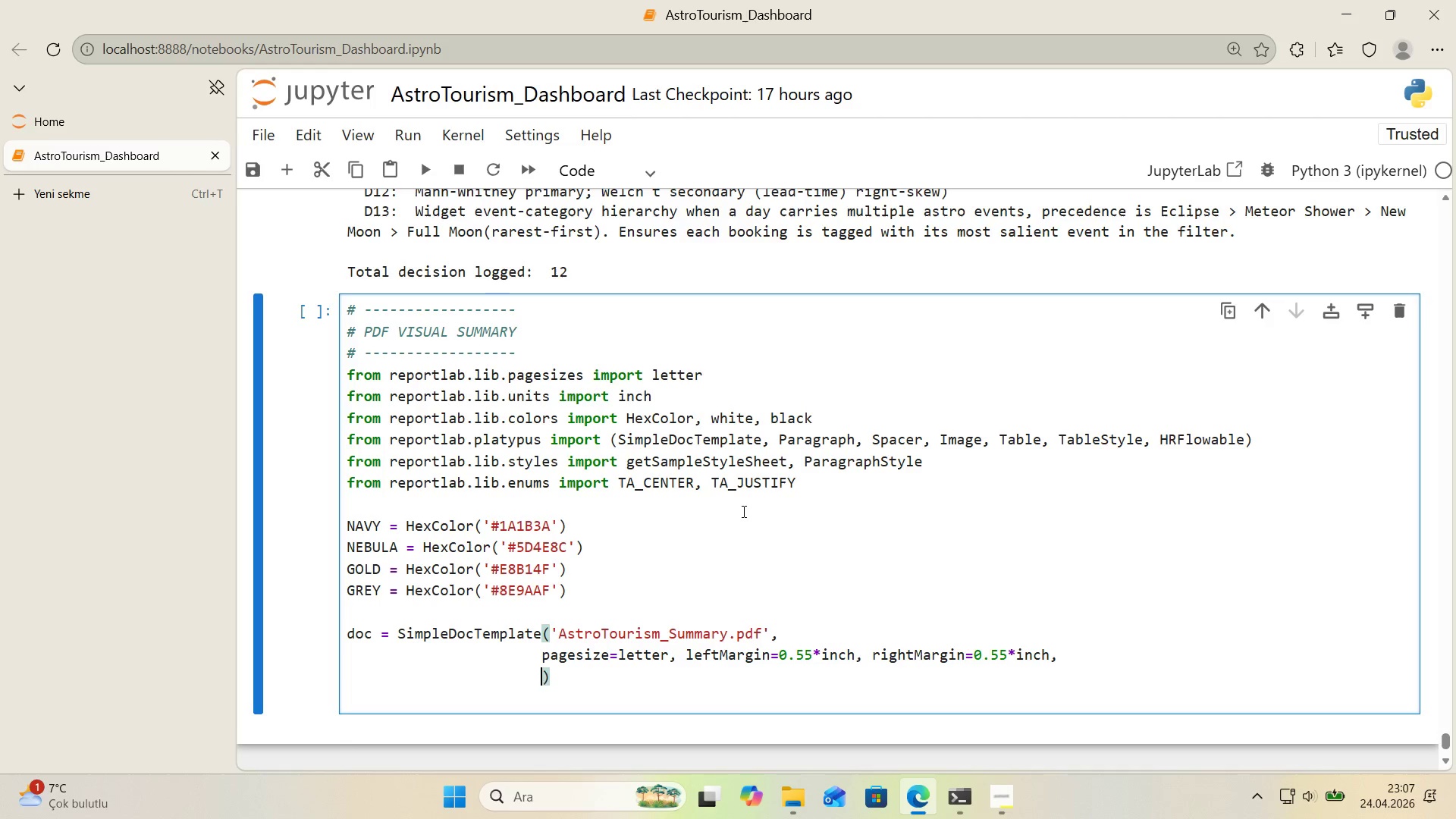 
type(topMarg'n)0.45*'nch, bottomMarg'n)0.45*'nch)
 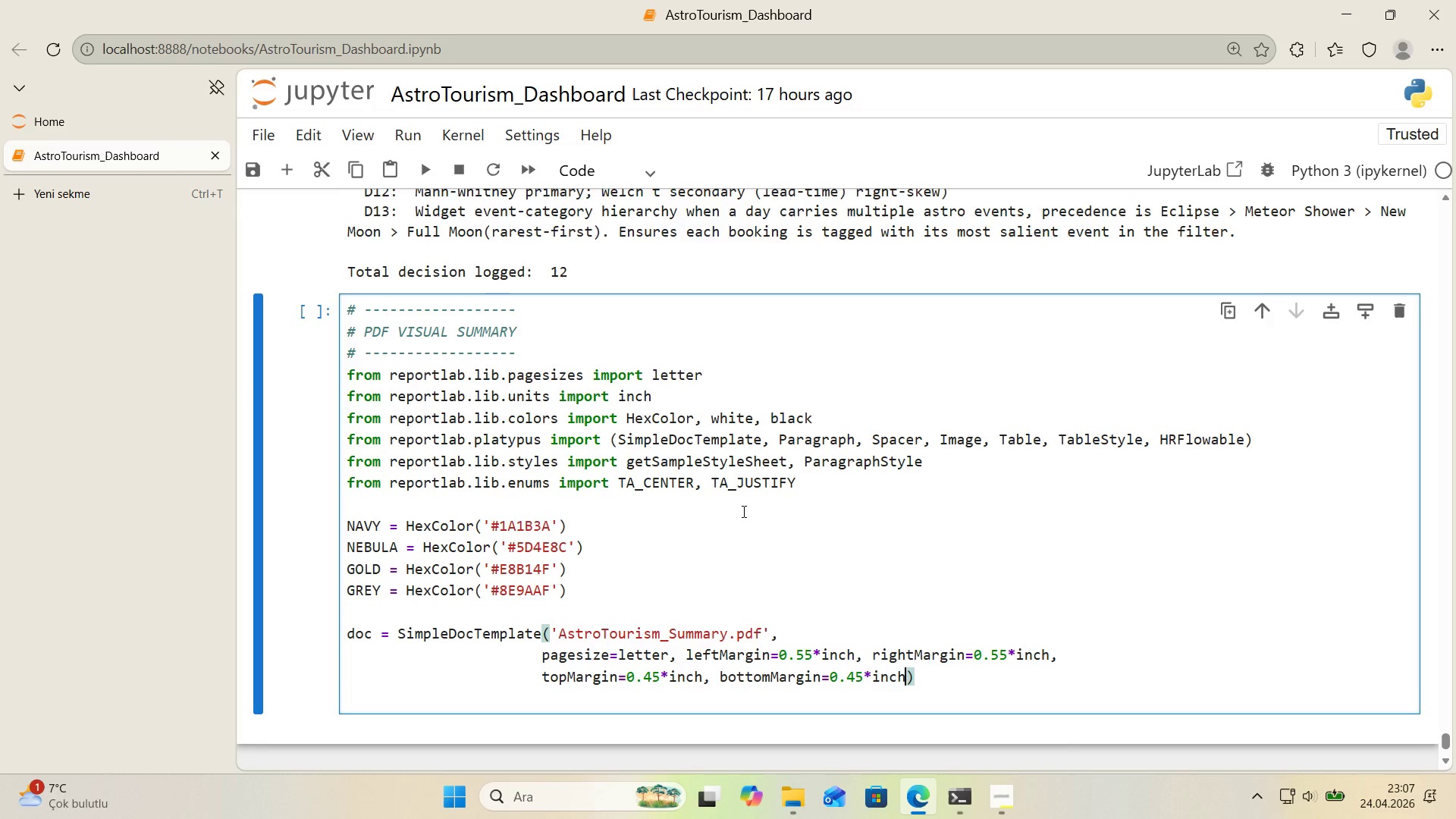 
key(ArrowRight)
 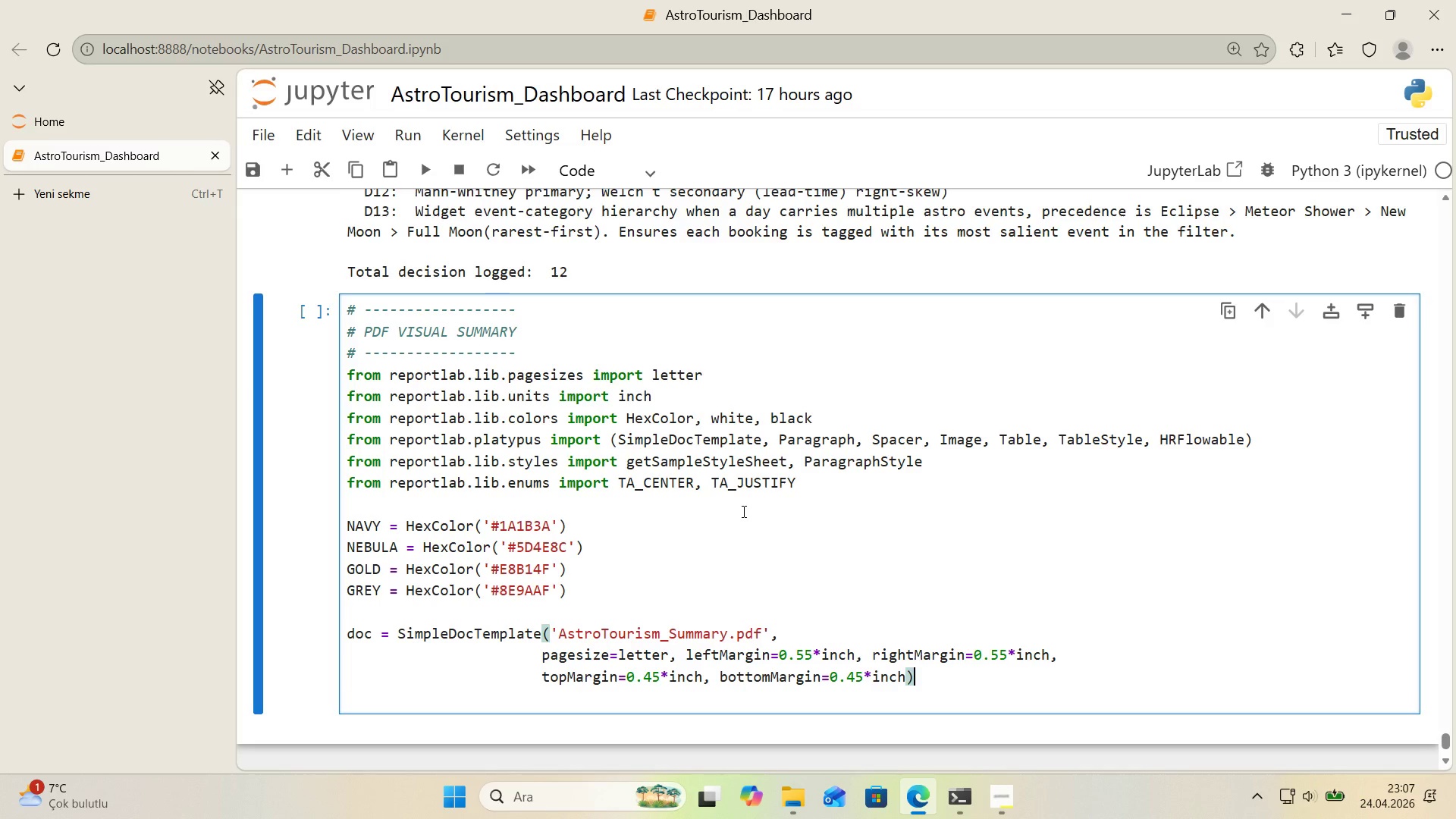 
key(Enter)
 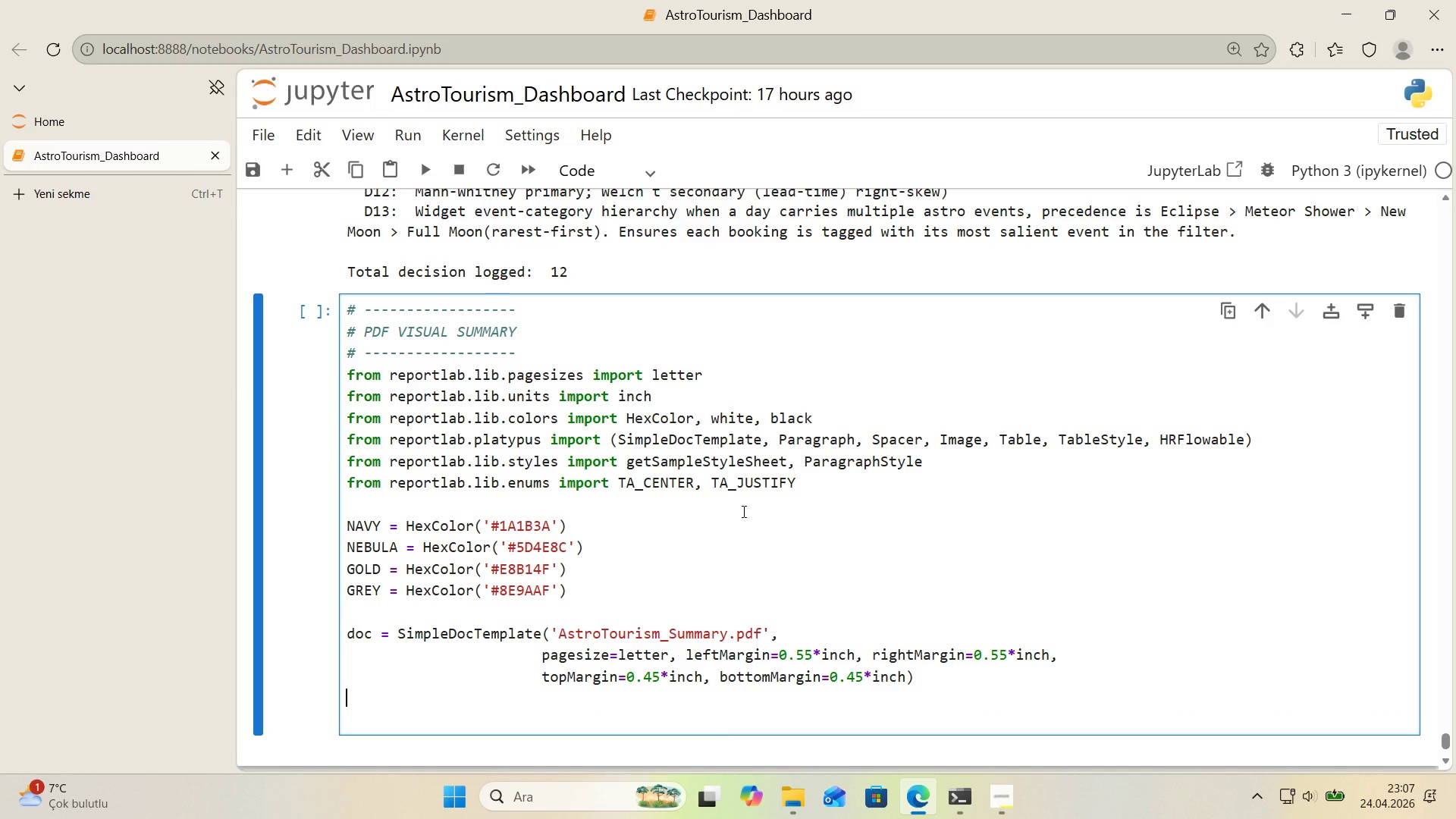 
key(Enter)
 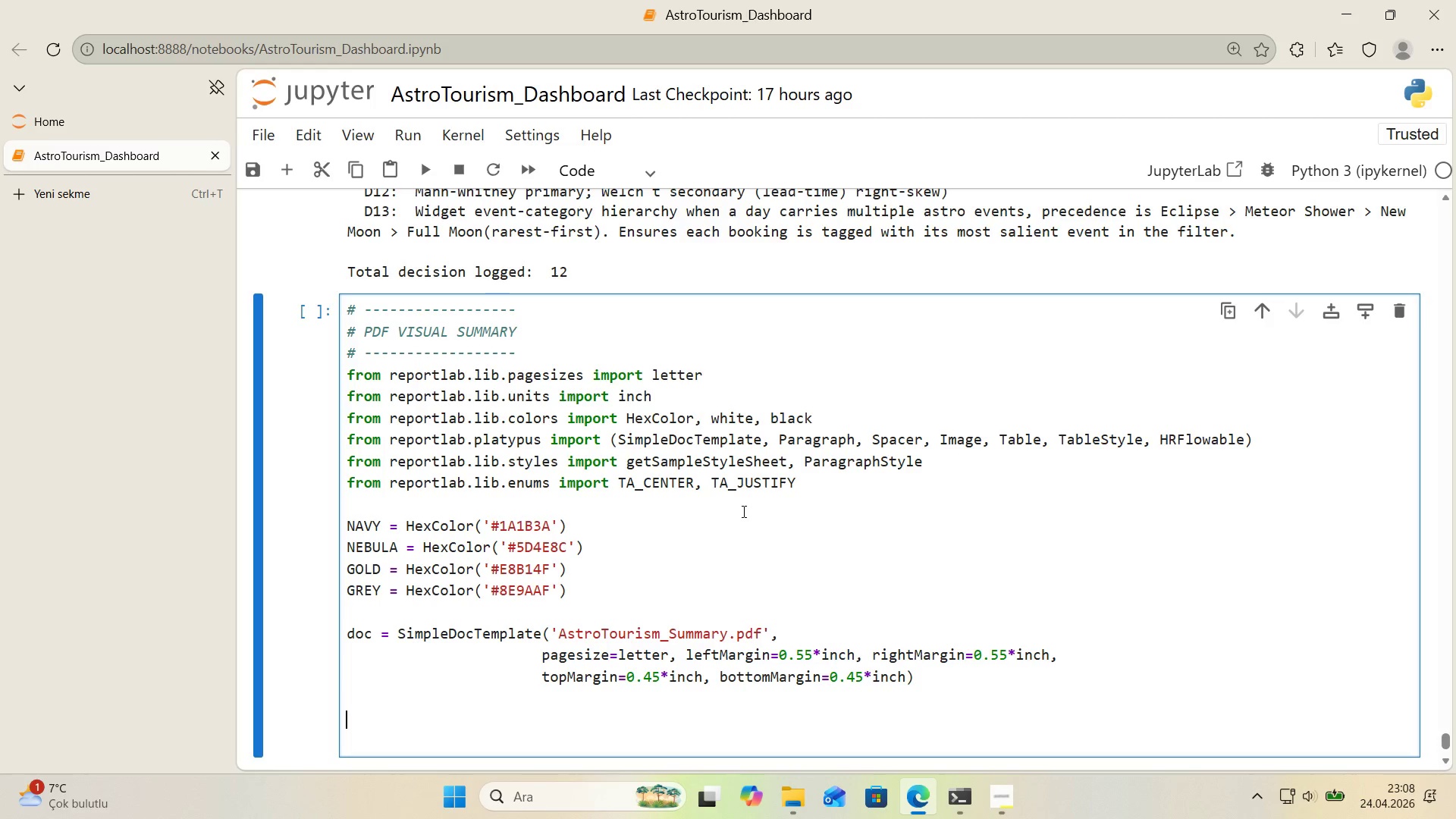 
wait(17.36)
 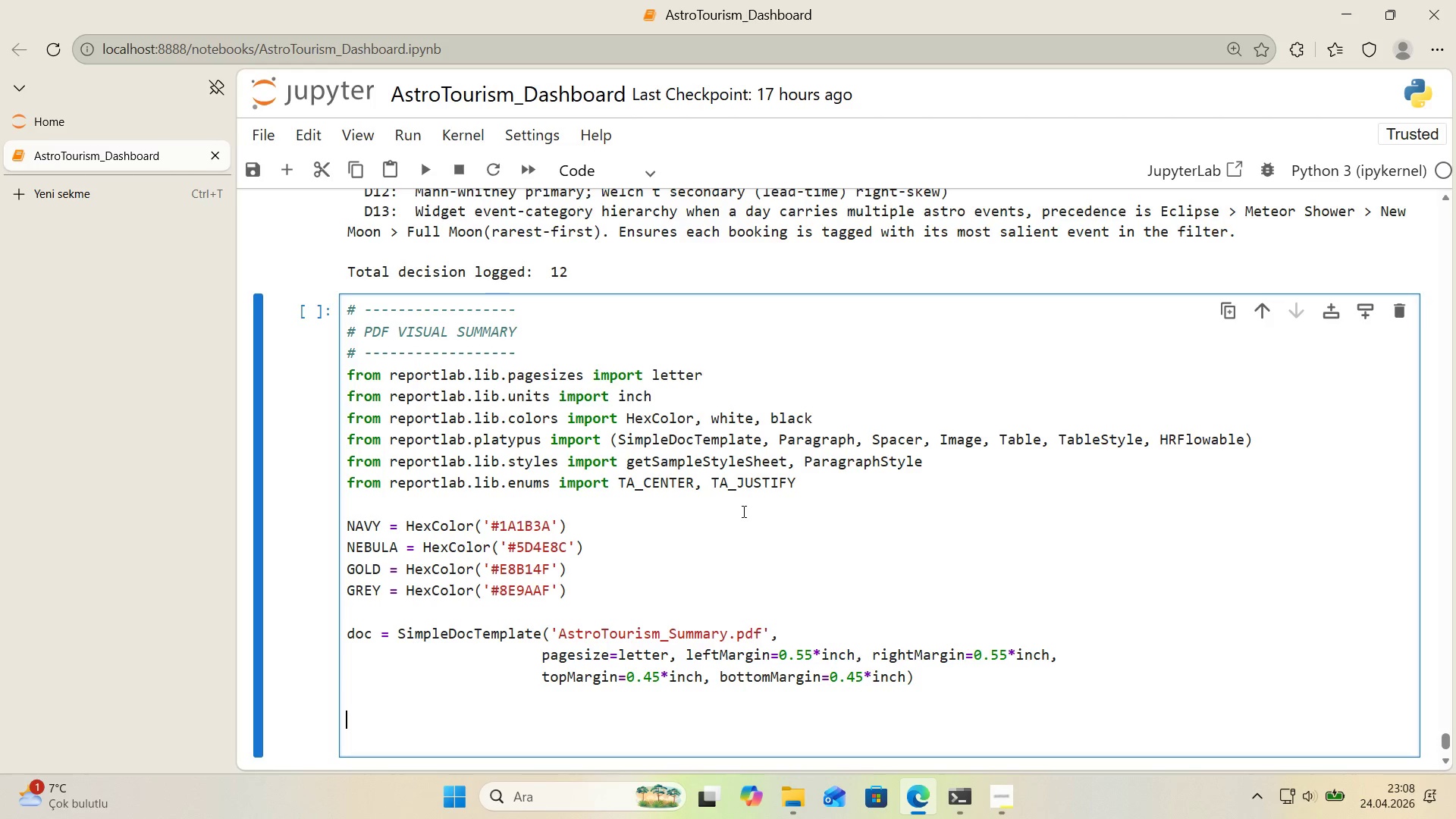 
scroll: coordinate [726, 522], scroll_direction: down, amount: 1.0
 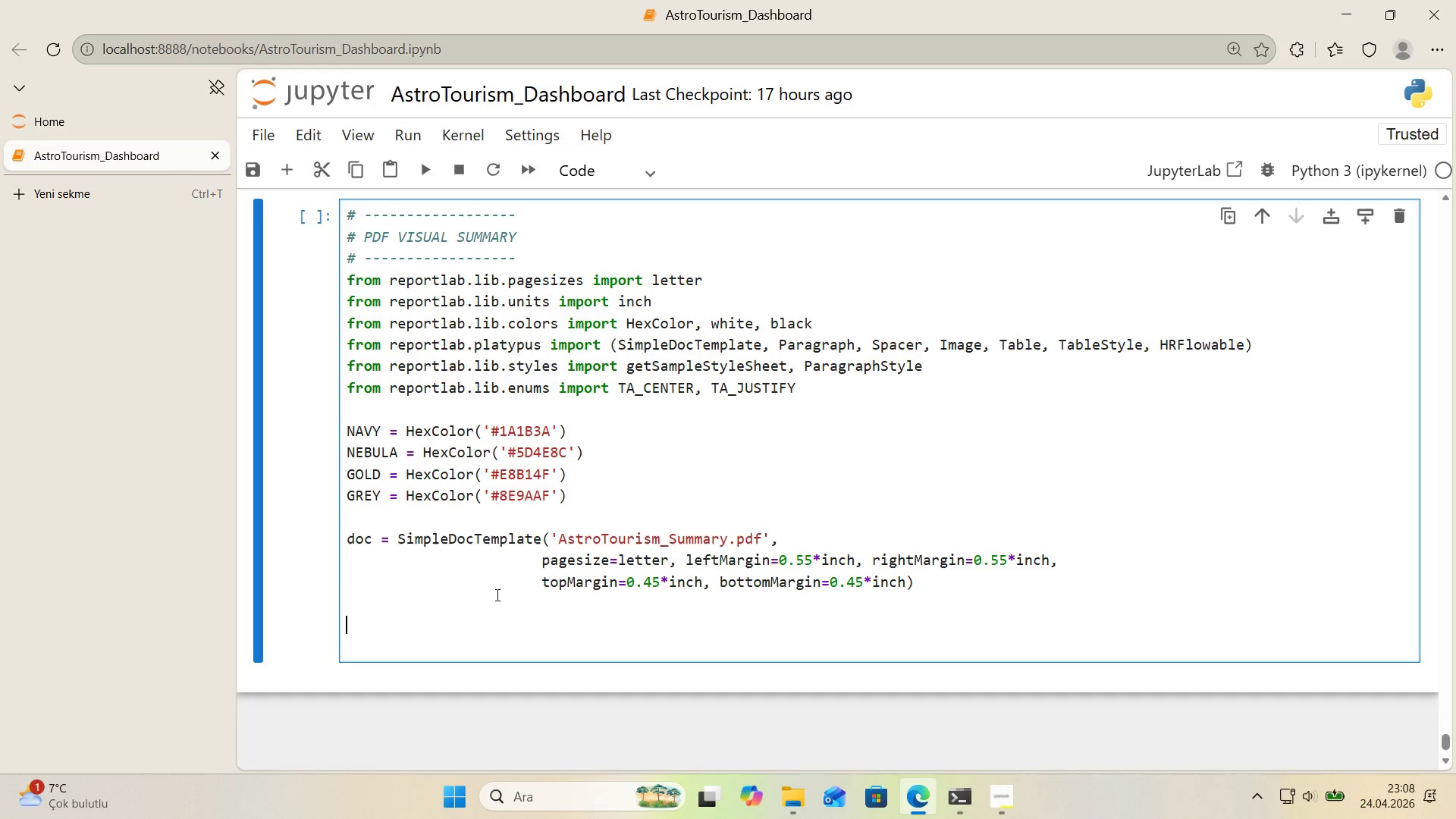 
wait(19.52)
 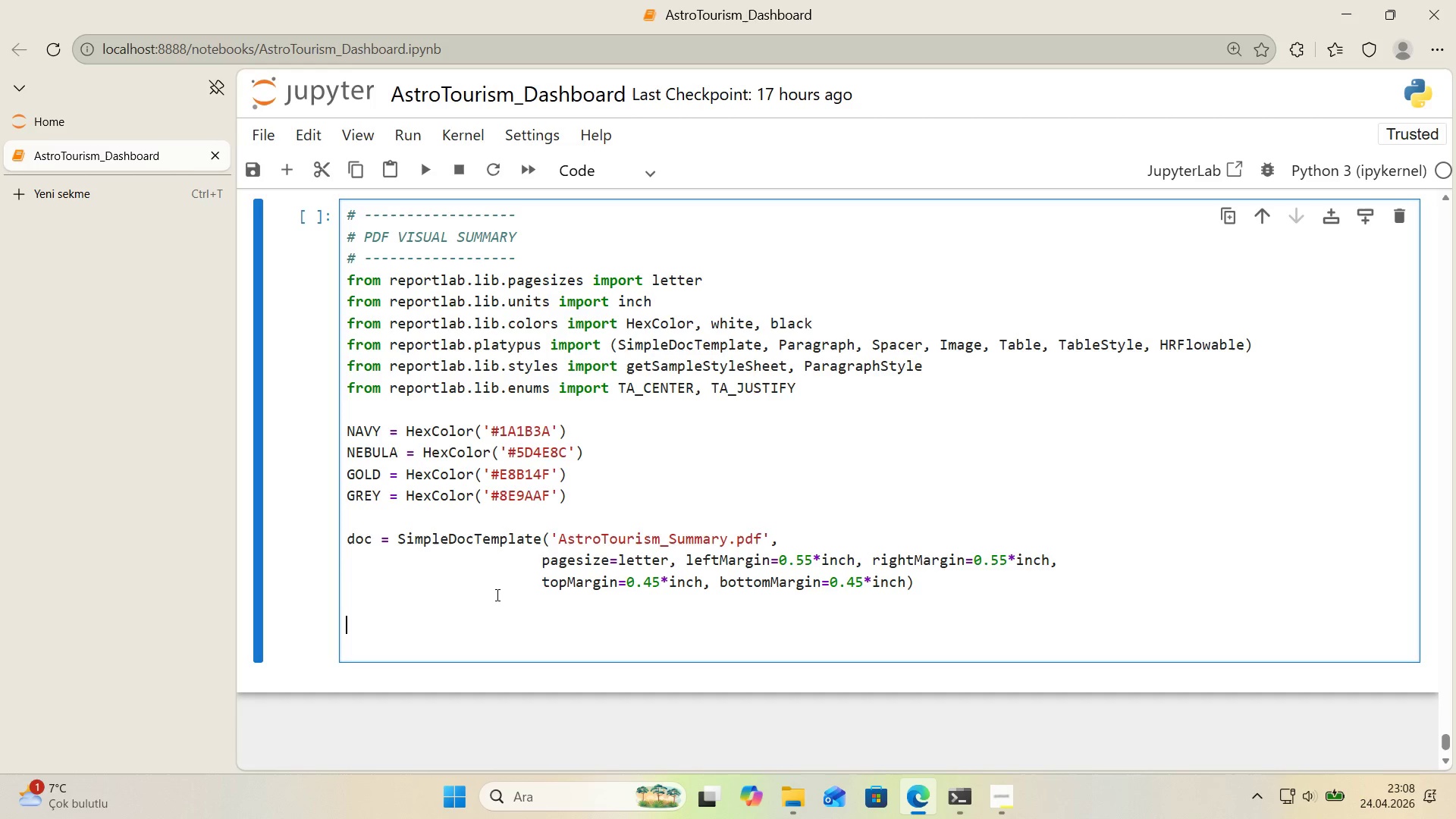 
type(styles ) getSampleStyleSheet*()
 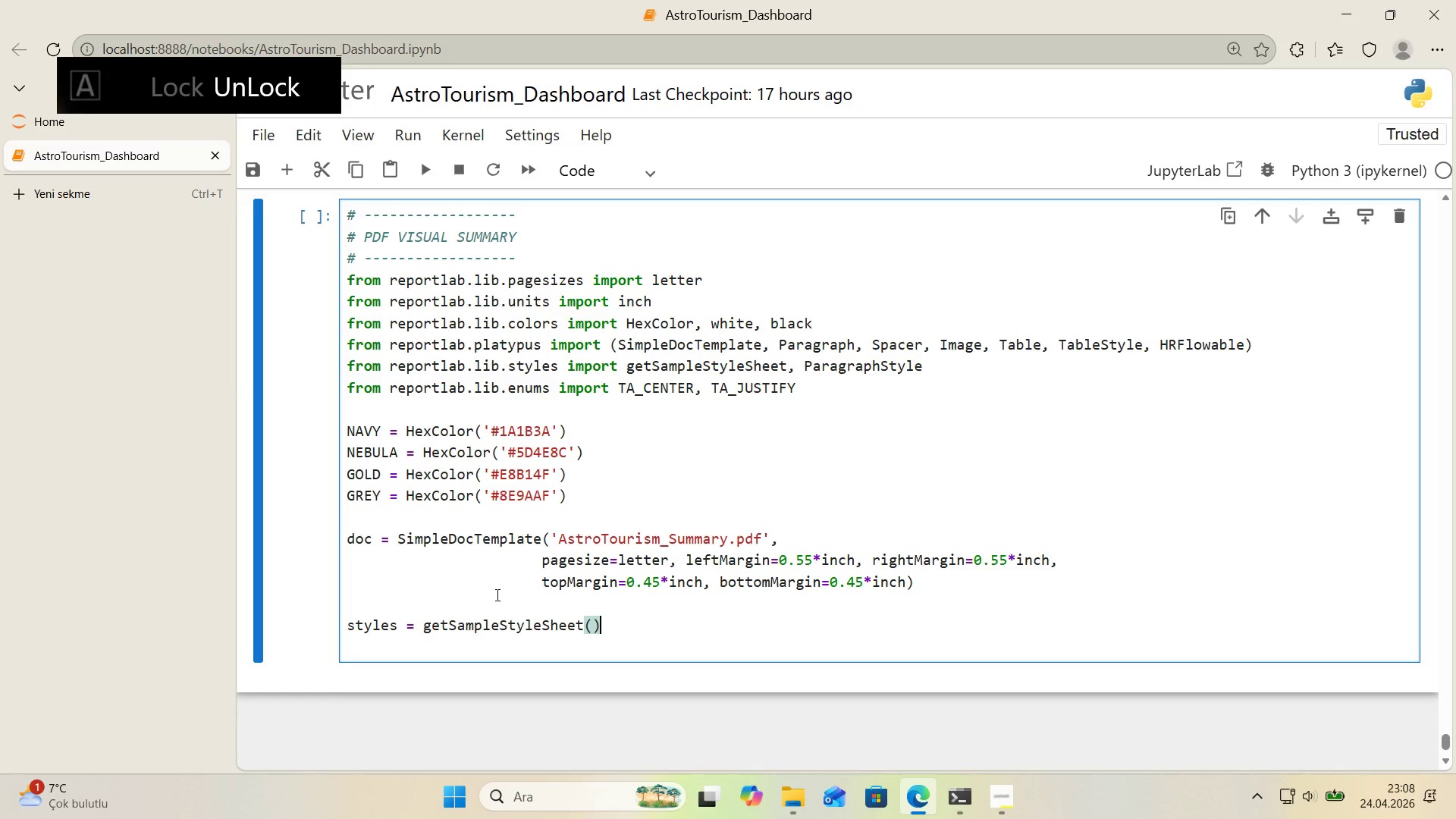 
key(Enter)
 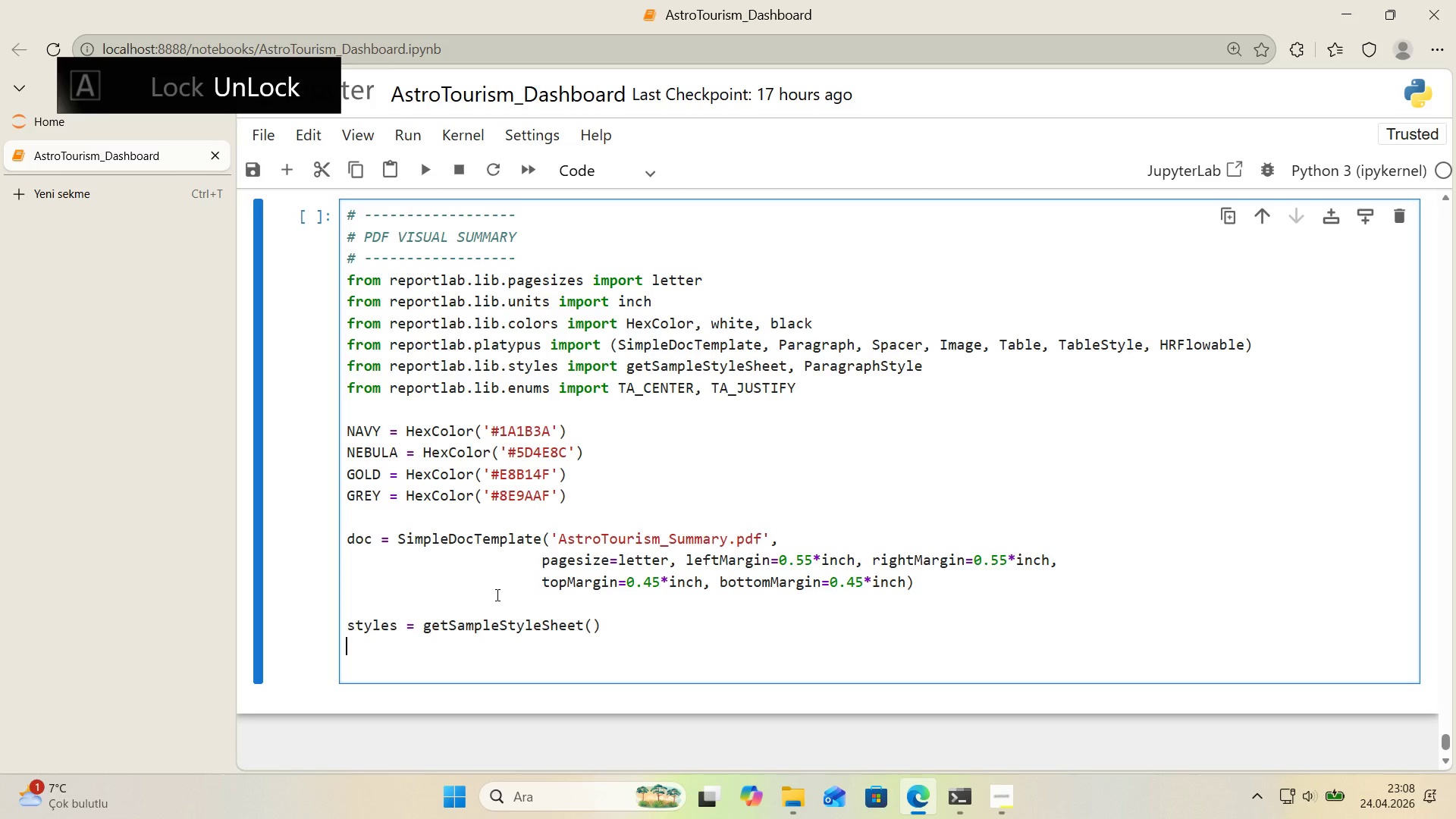 
type(head'ng ) ParagraphStyle*()
 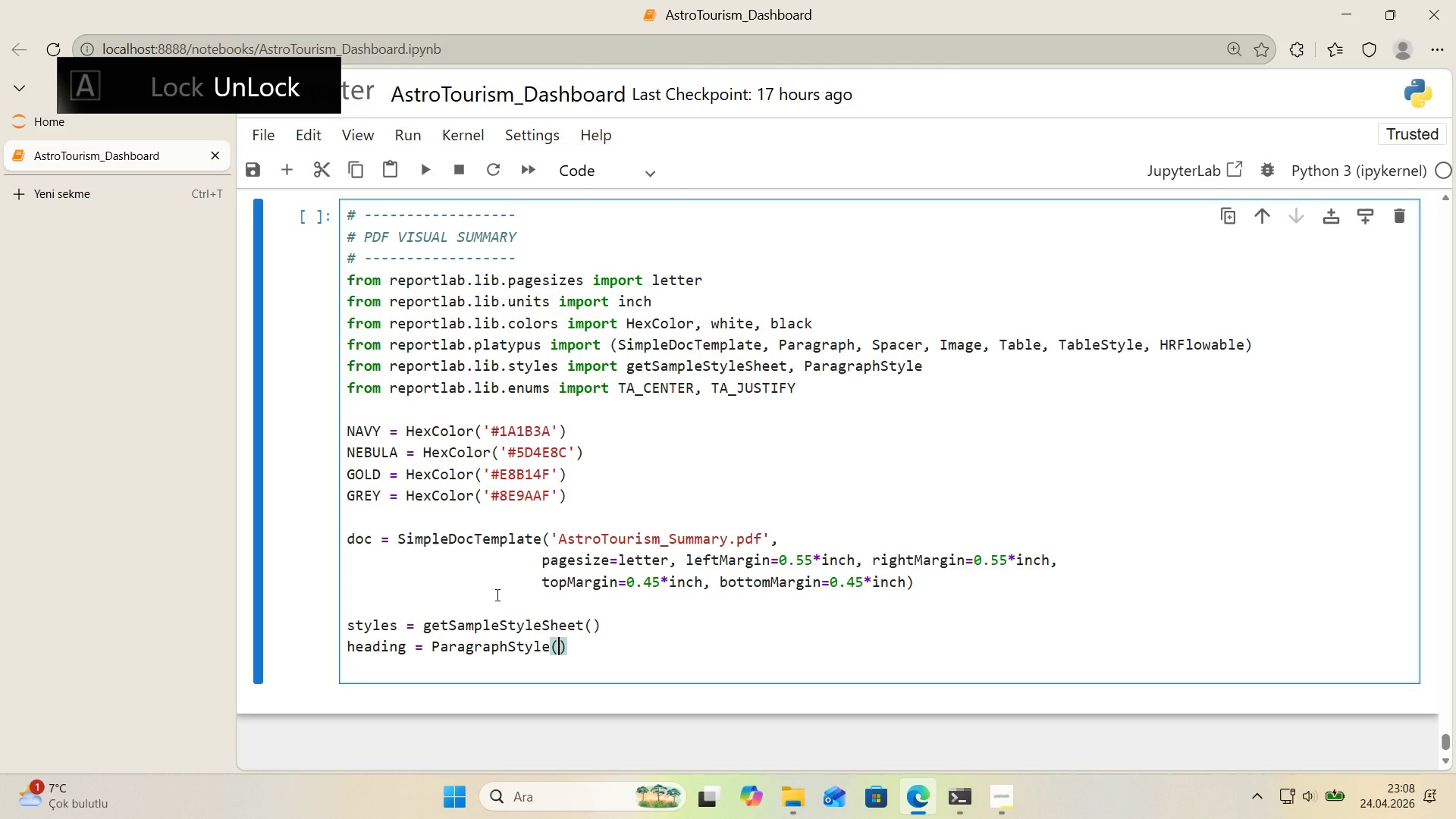 
 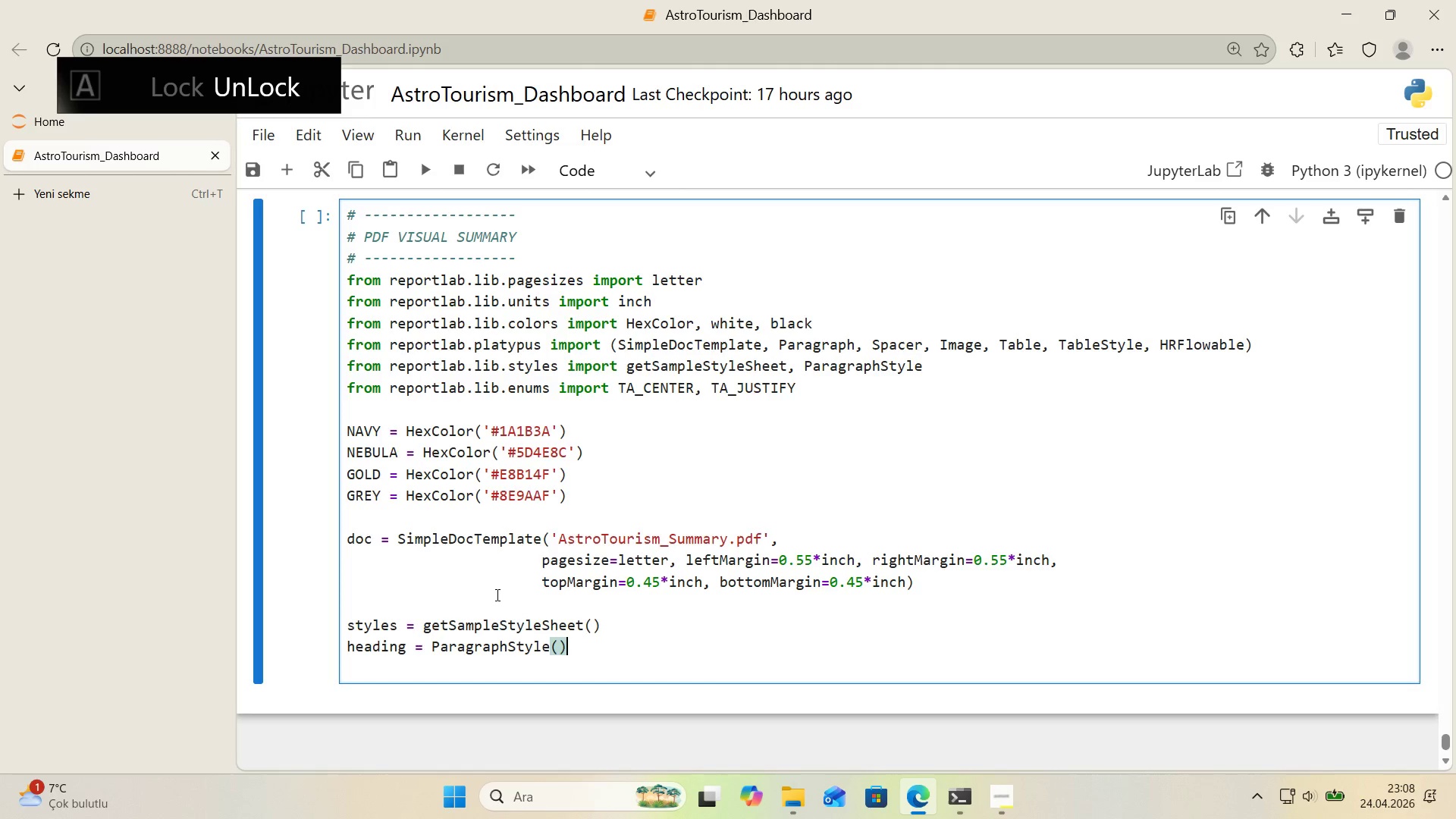 
key(ArrowLeft)
 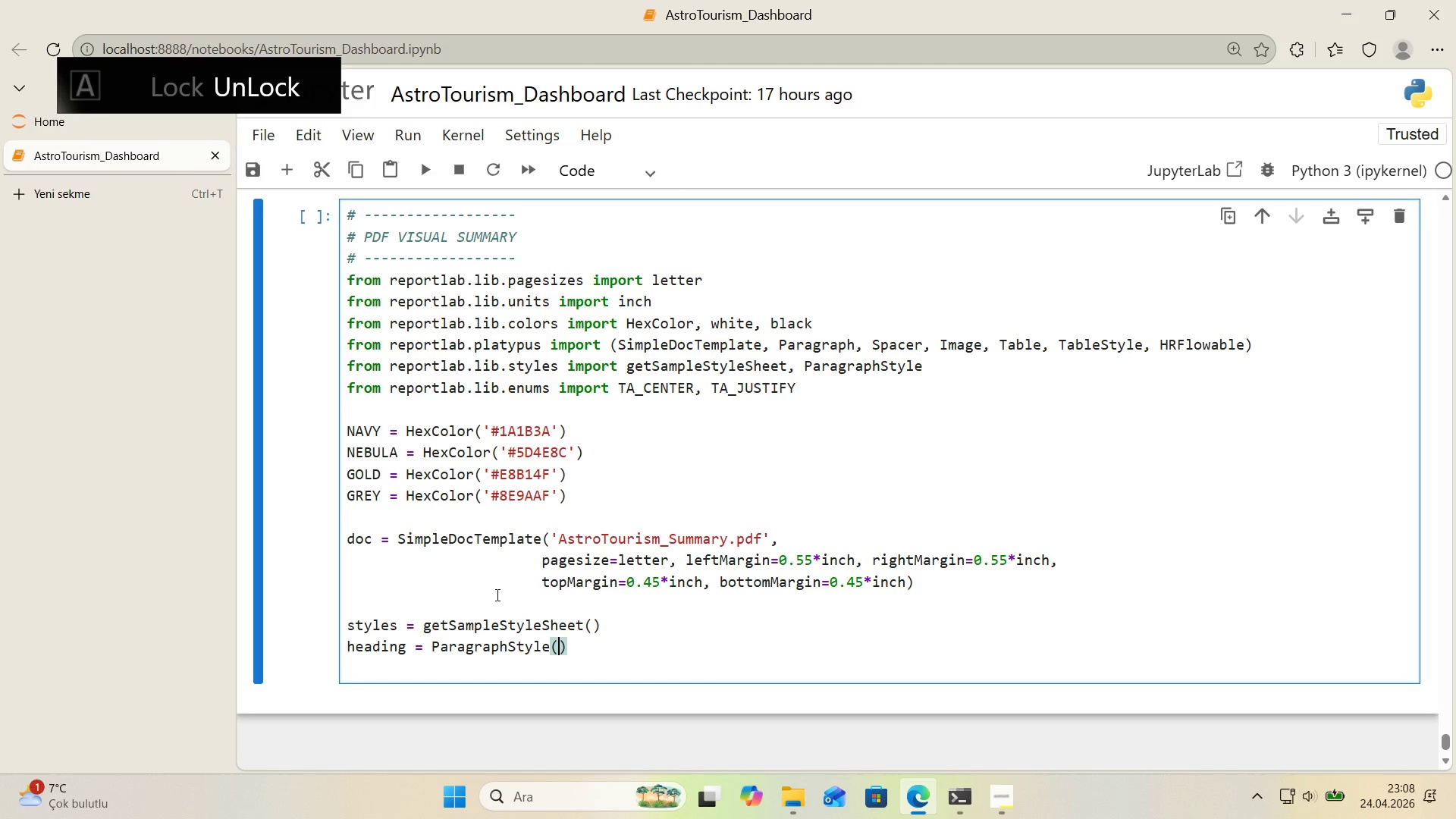 
type(@@)
 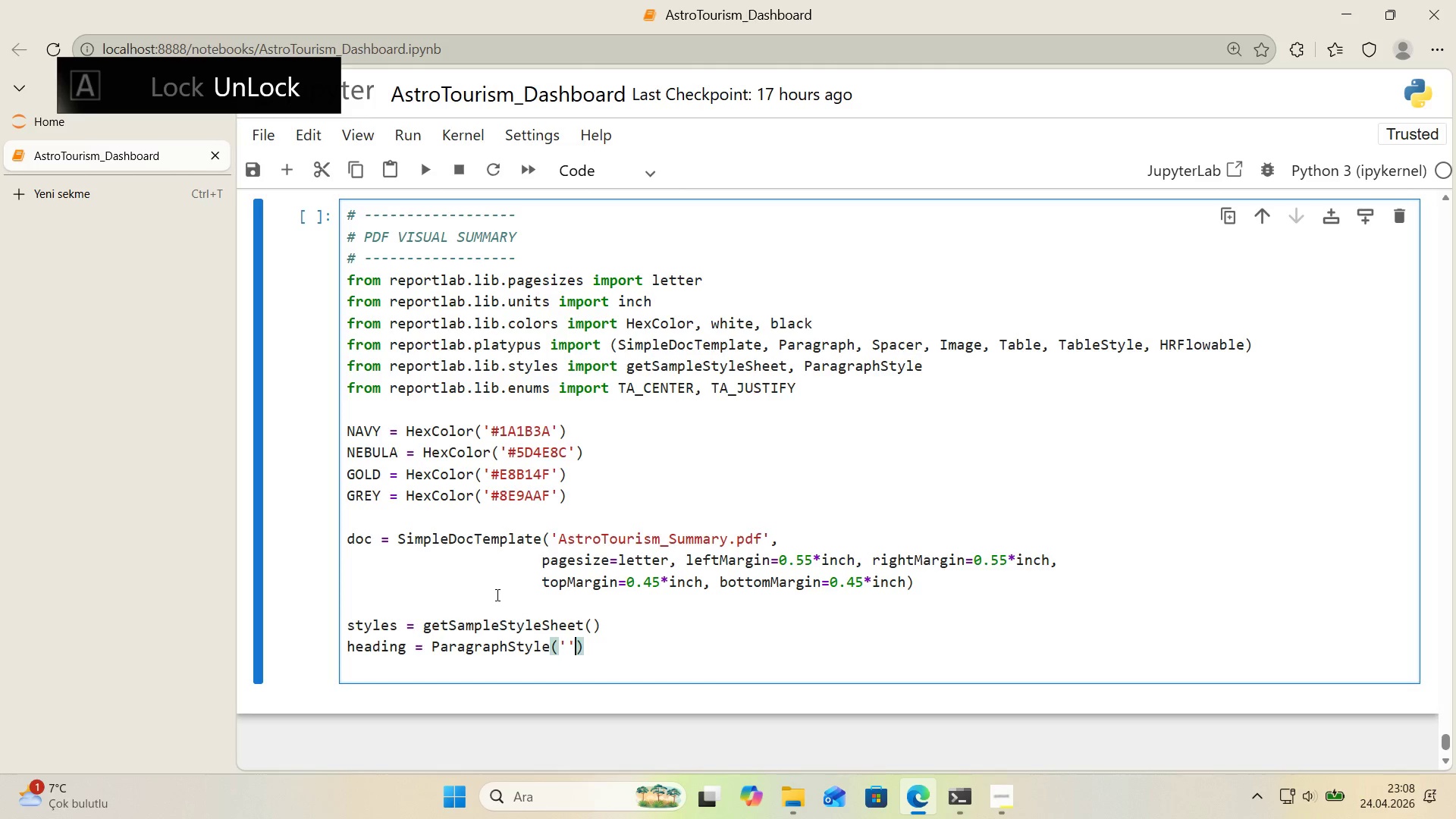 
key(ArrowLeft)
 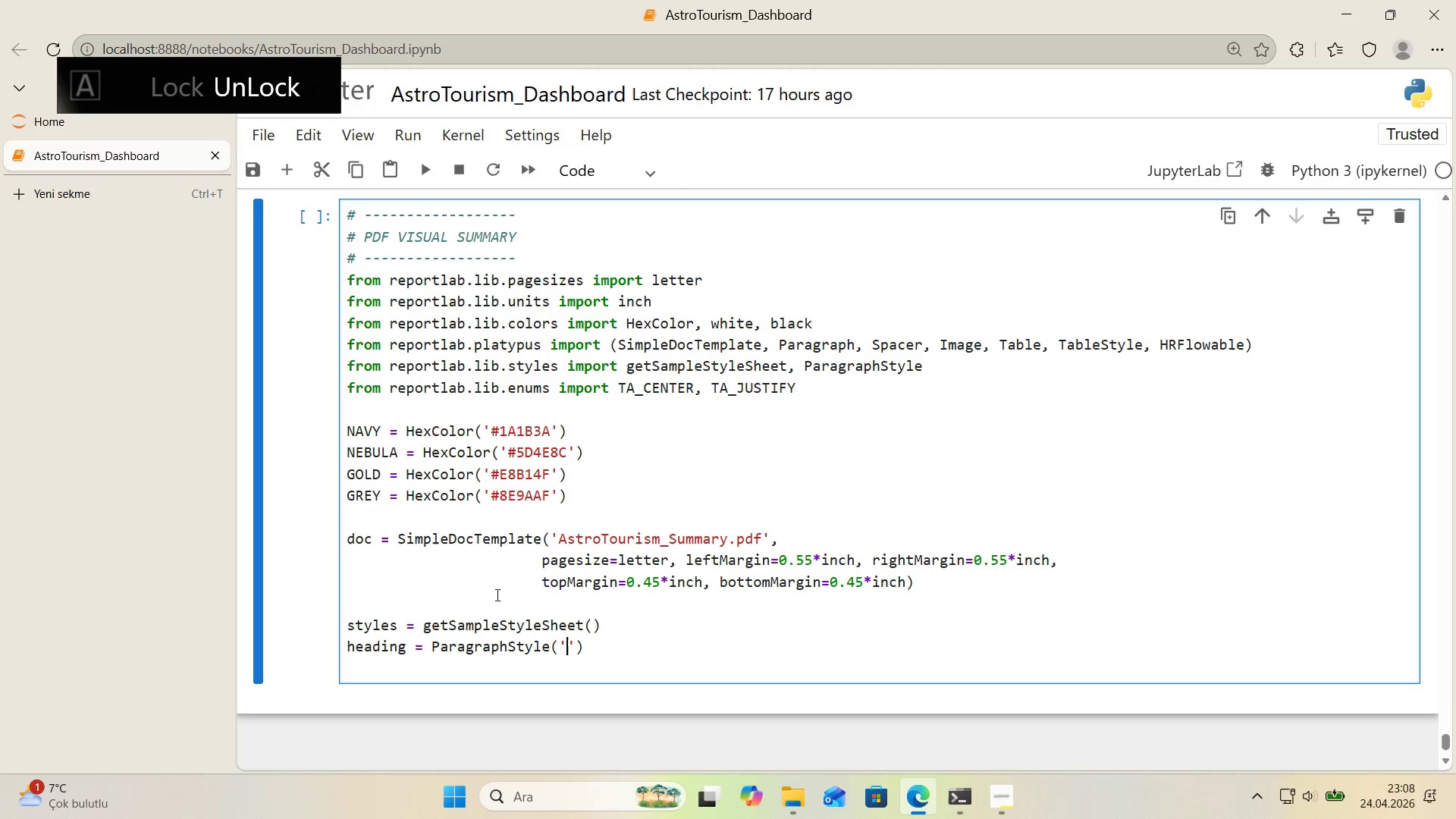 
key(CapsLock)
 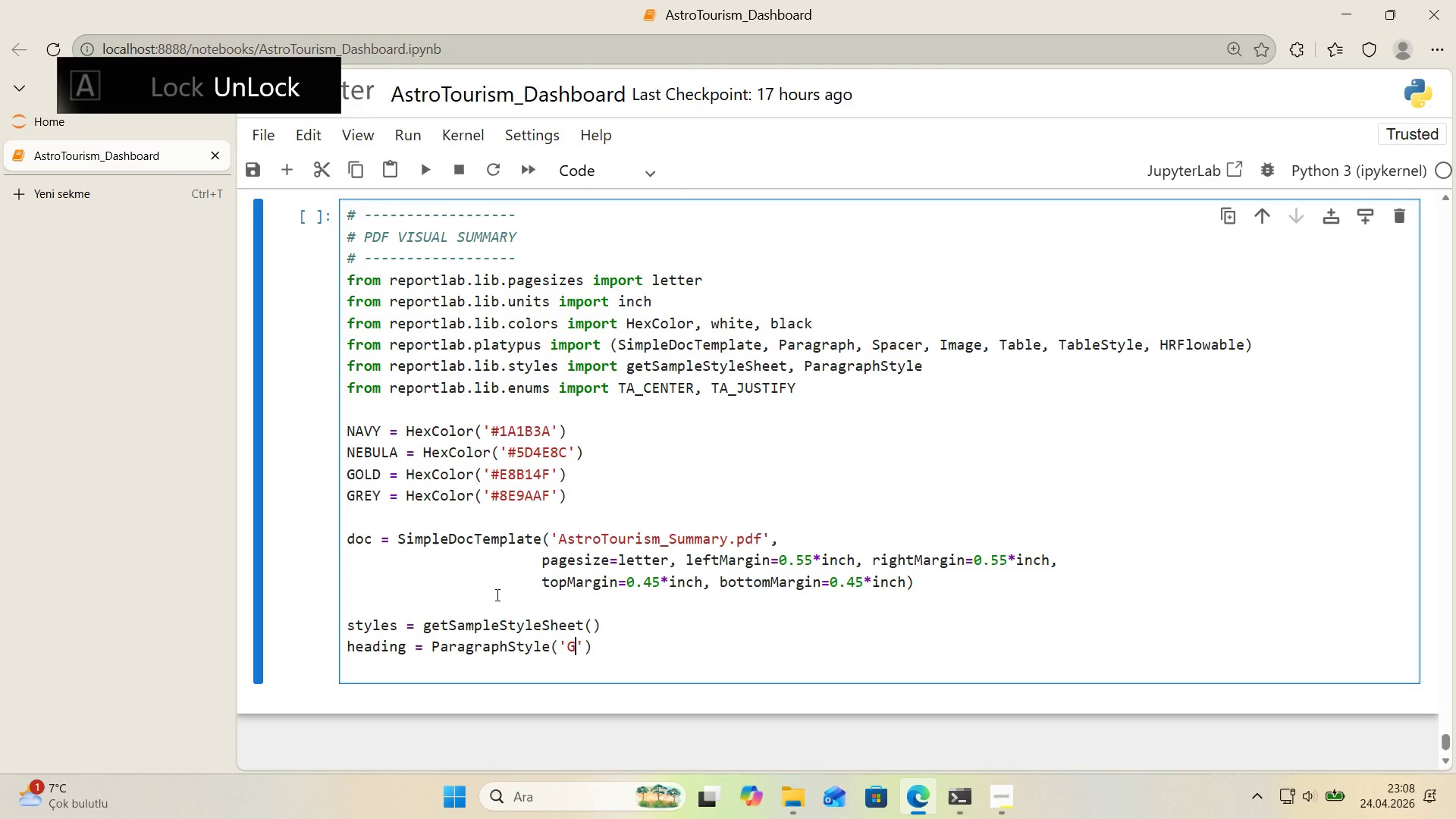 
key(G)
 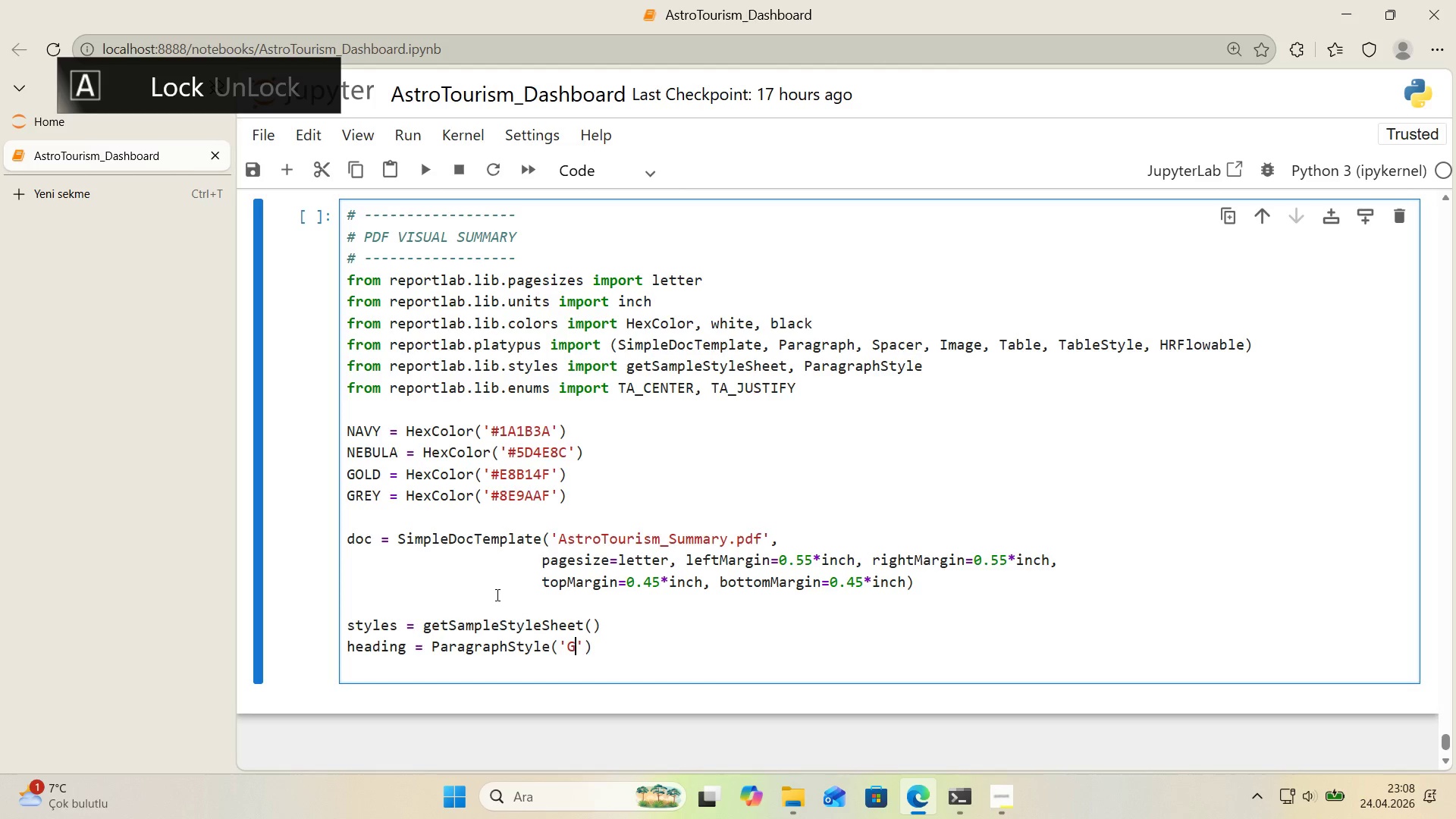 
key(Backspace)
 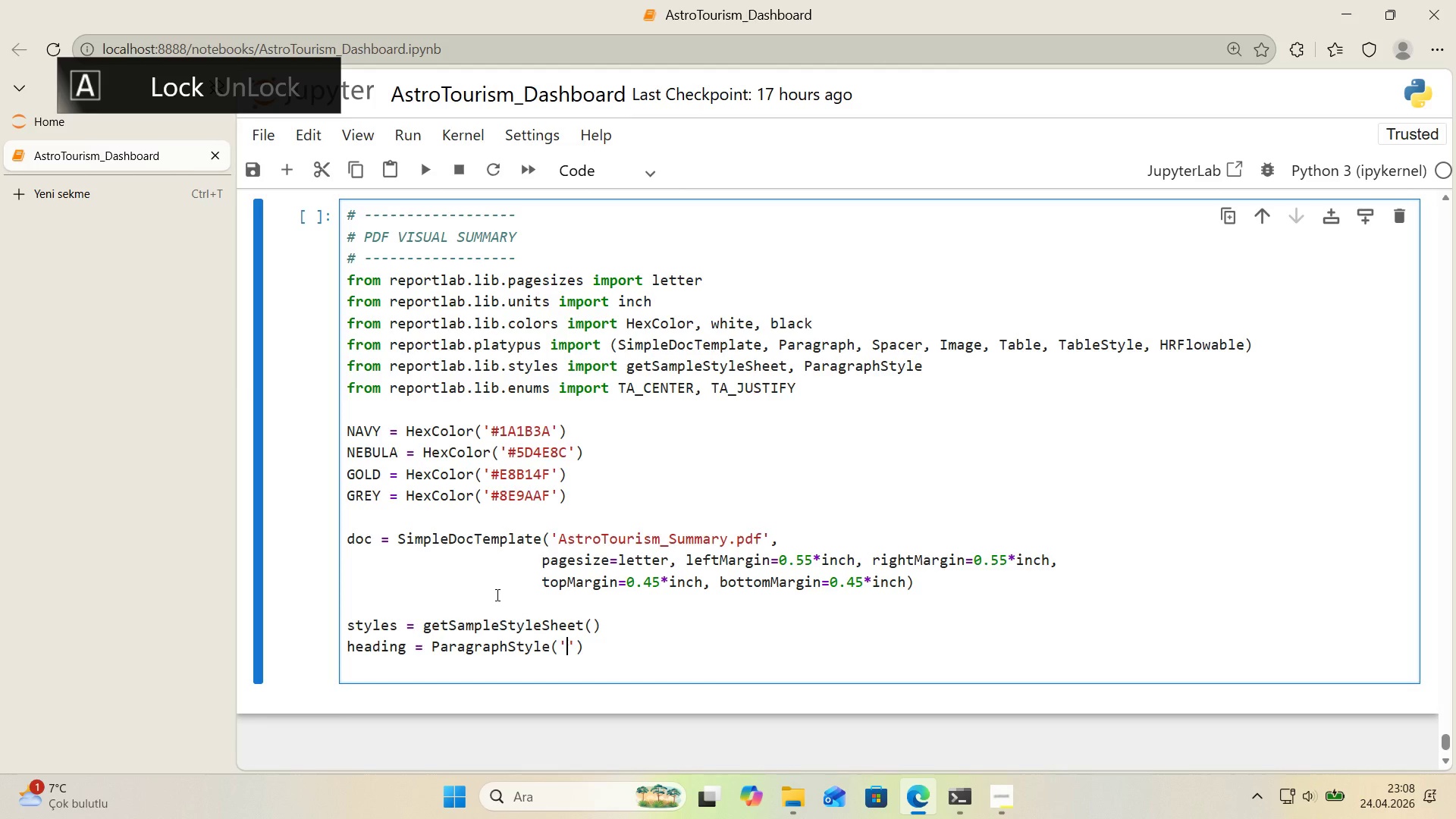 
key(H)
 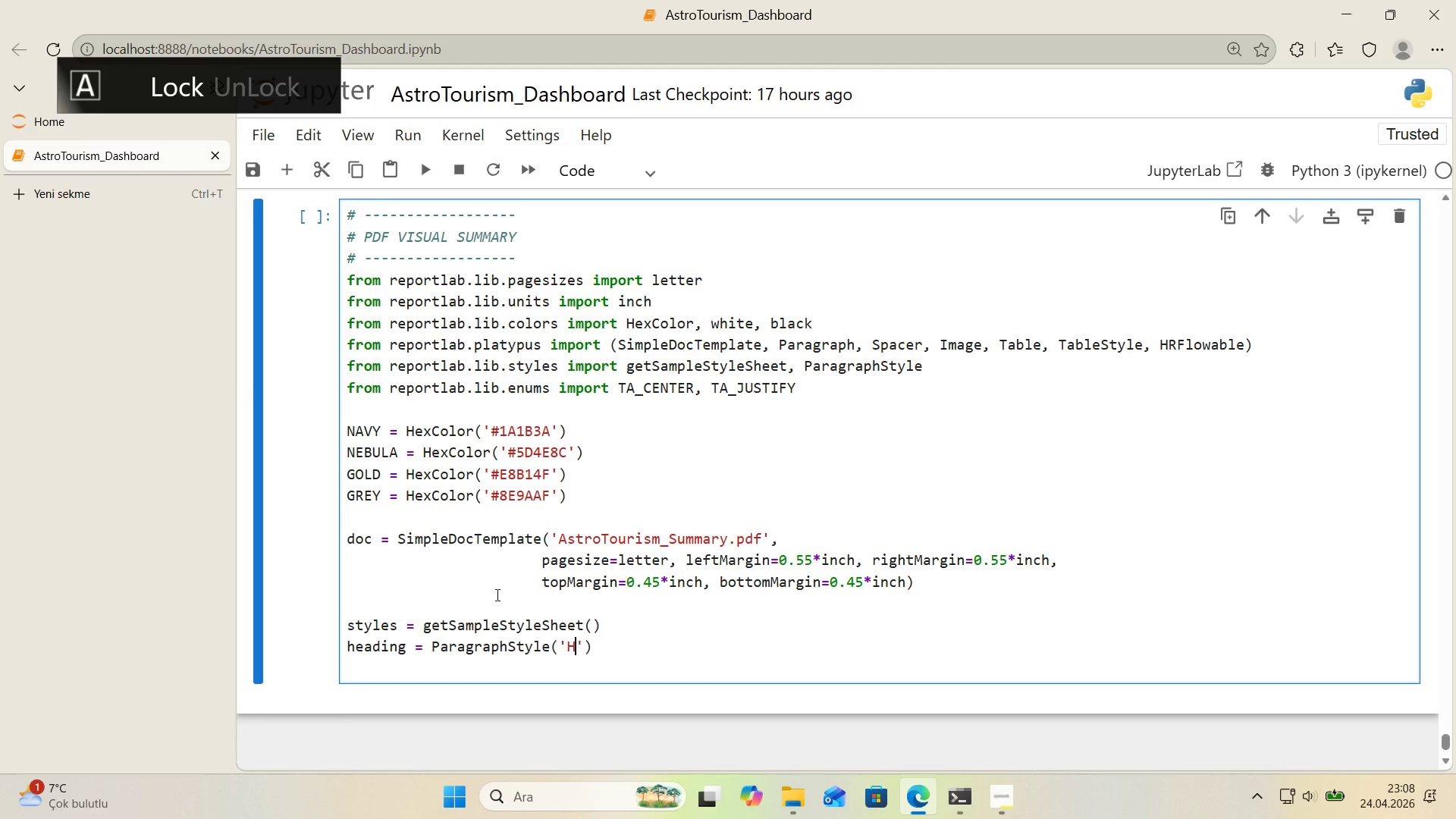 
key(CapsLock)
 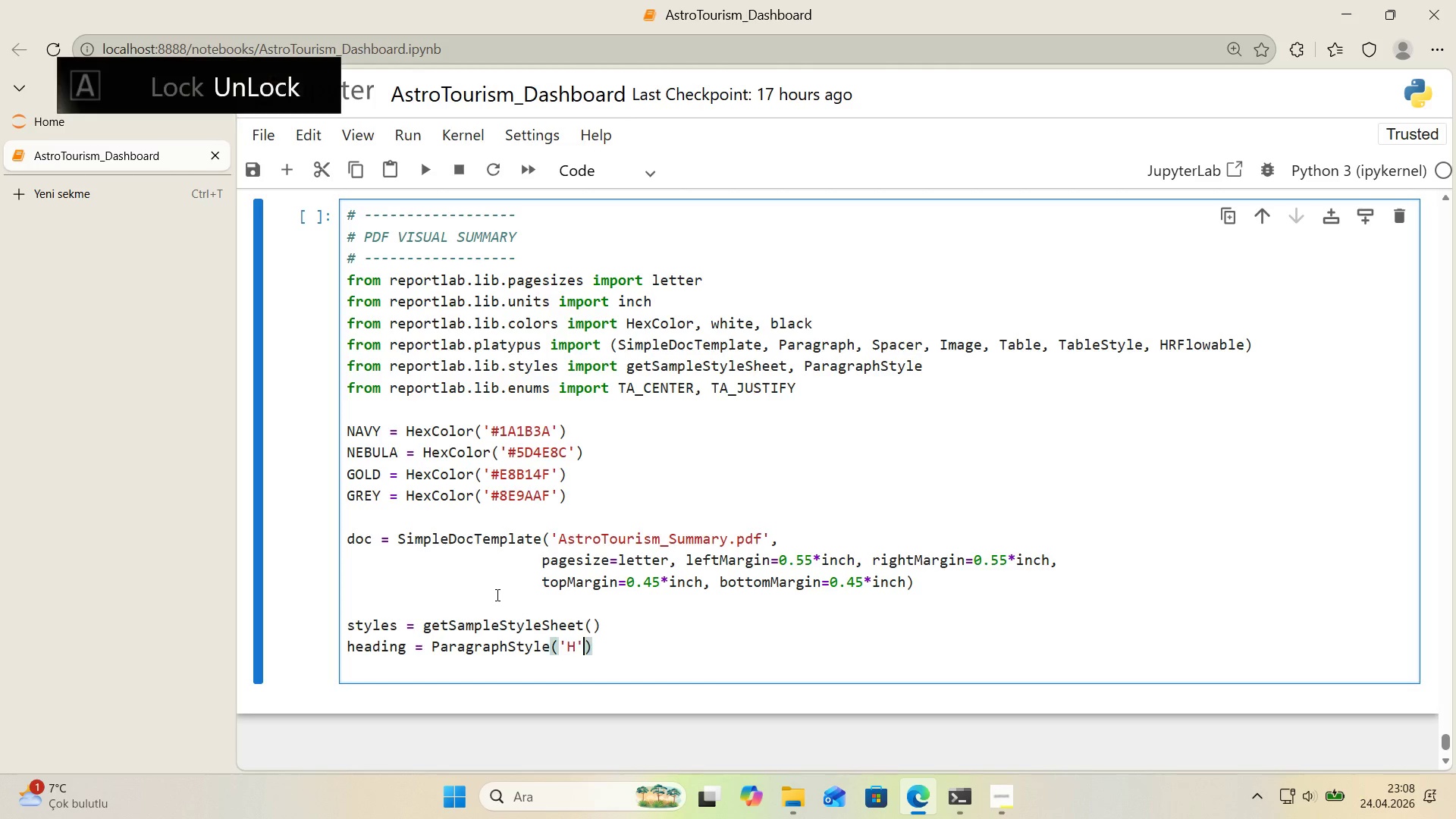 
key(ArrowRight)
 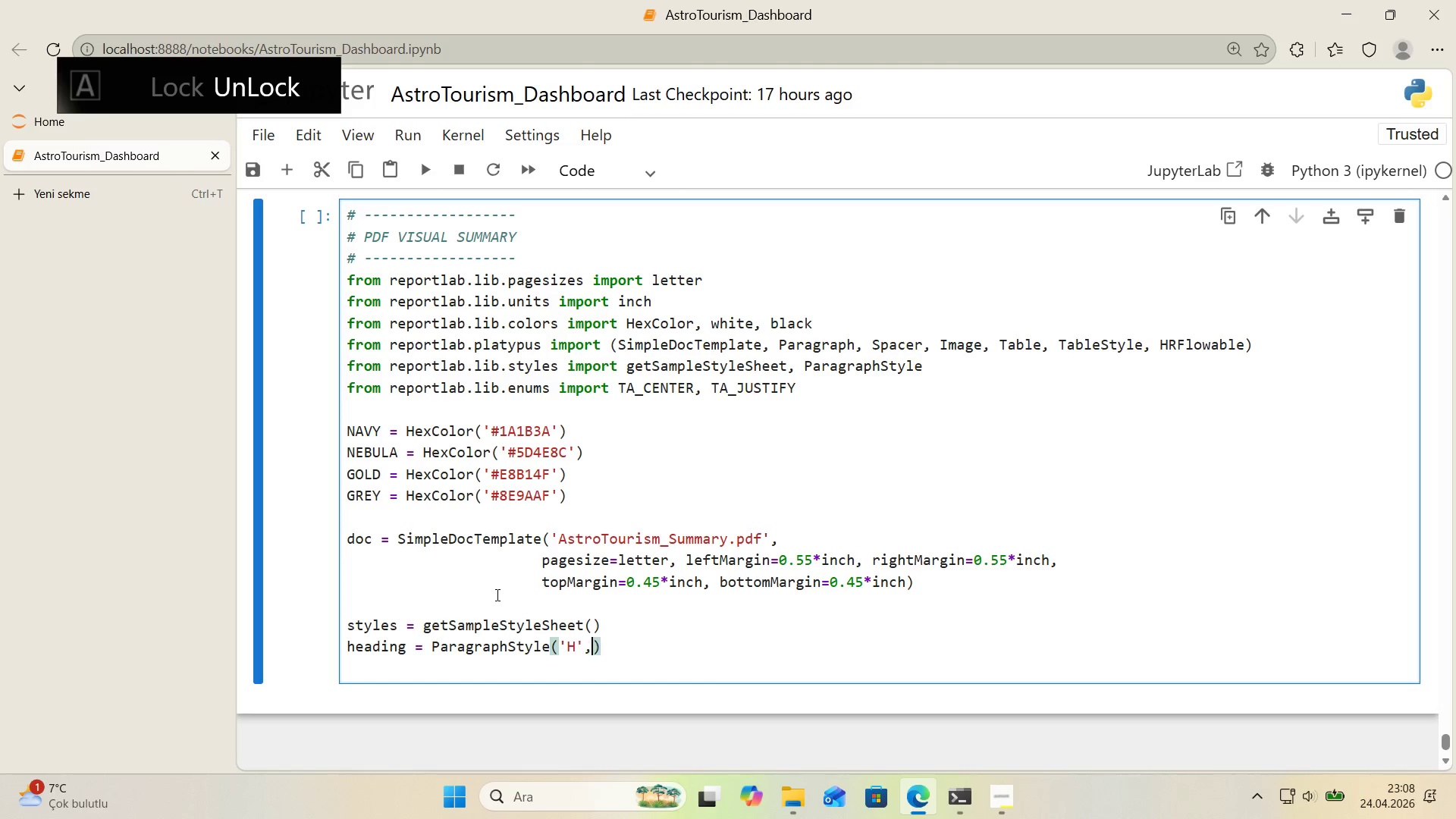 
type(, parent)styles)
 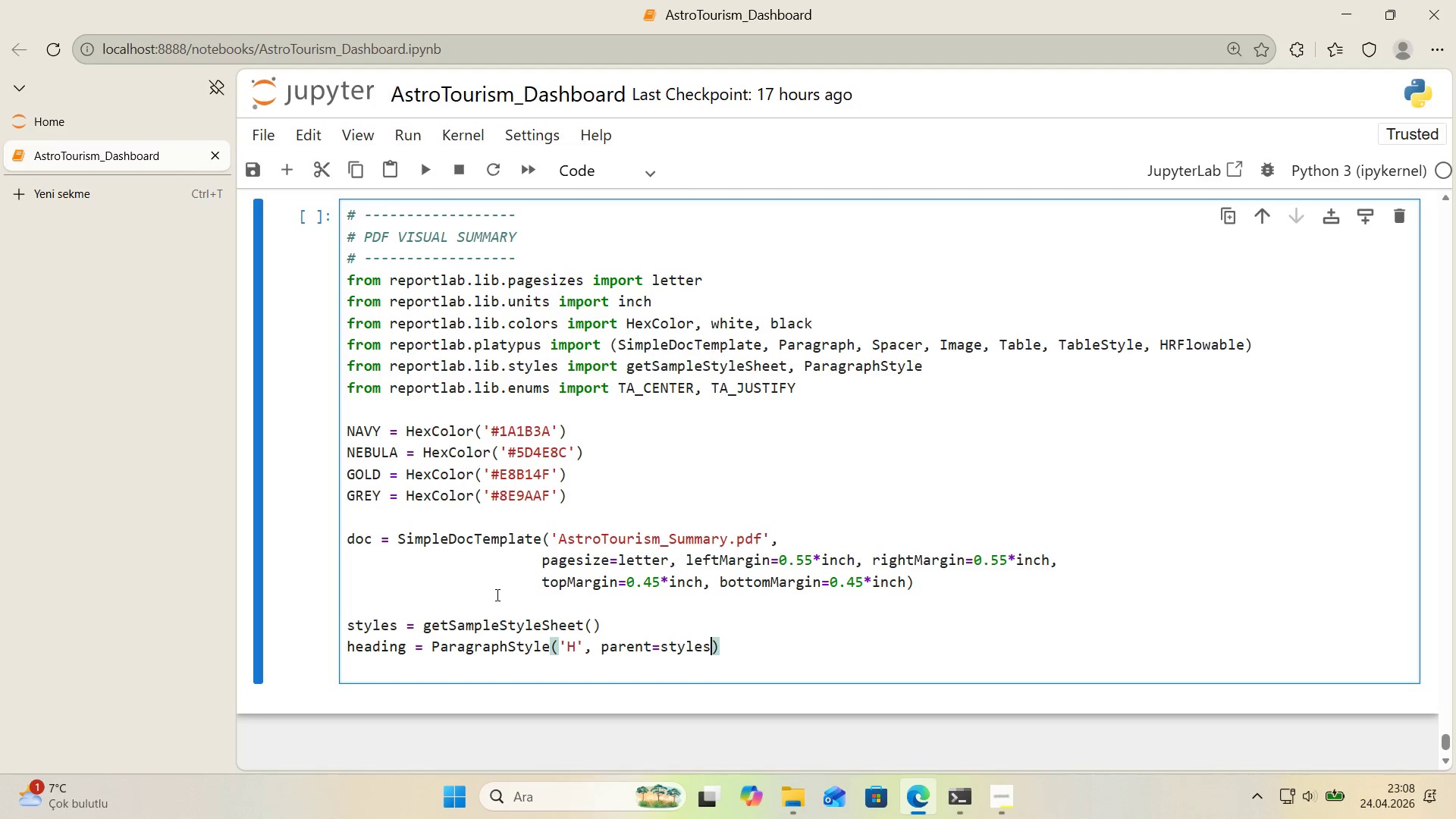 
key(Alt+Control+8)
 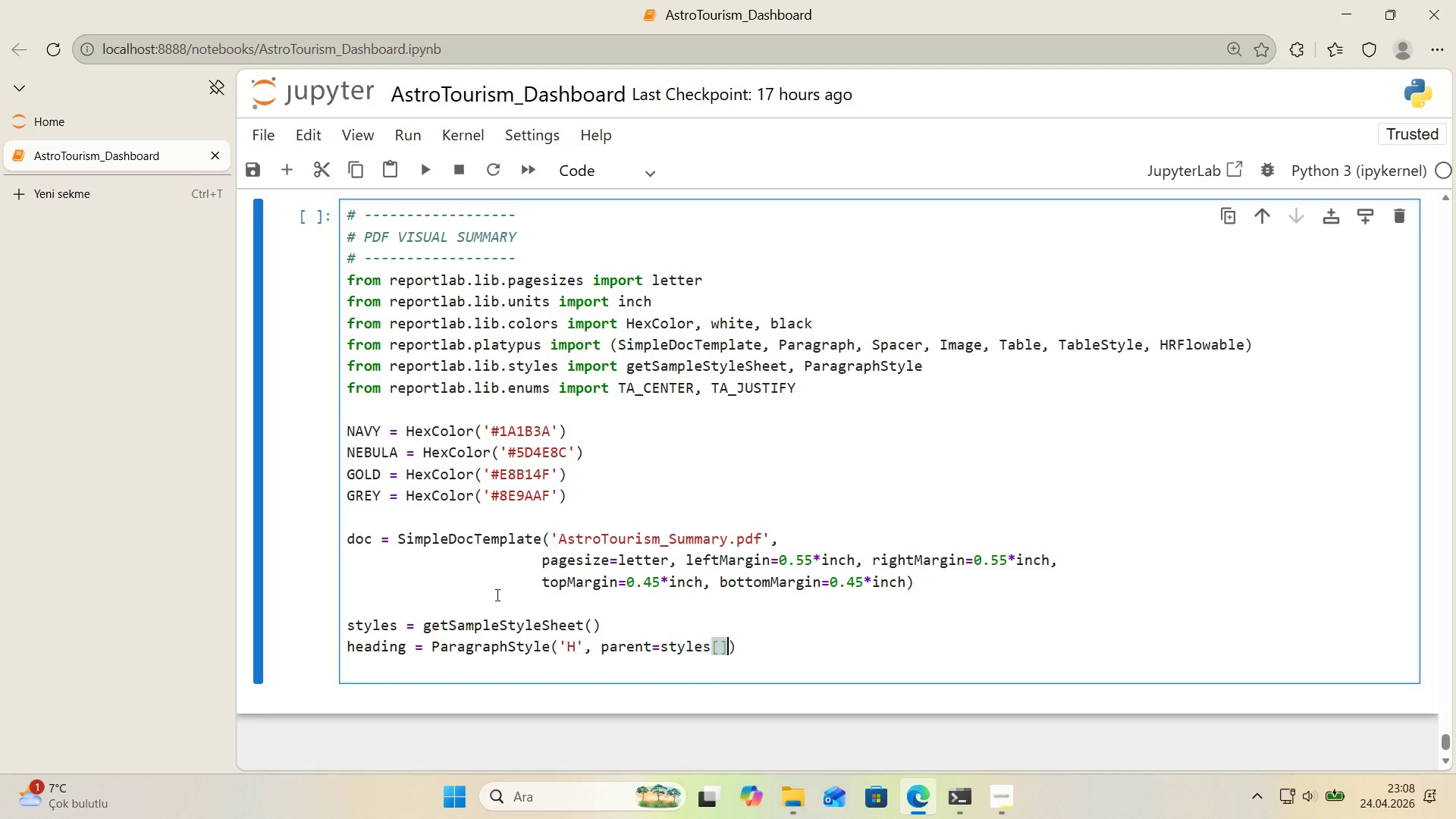 
key(Alt+Control+9)
 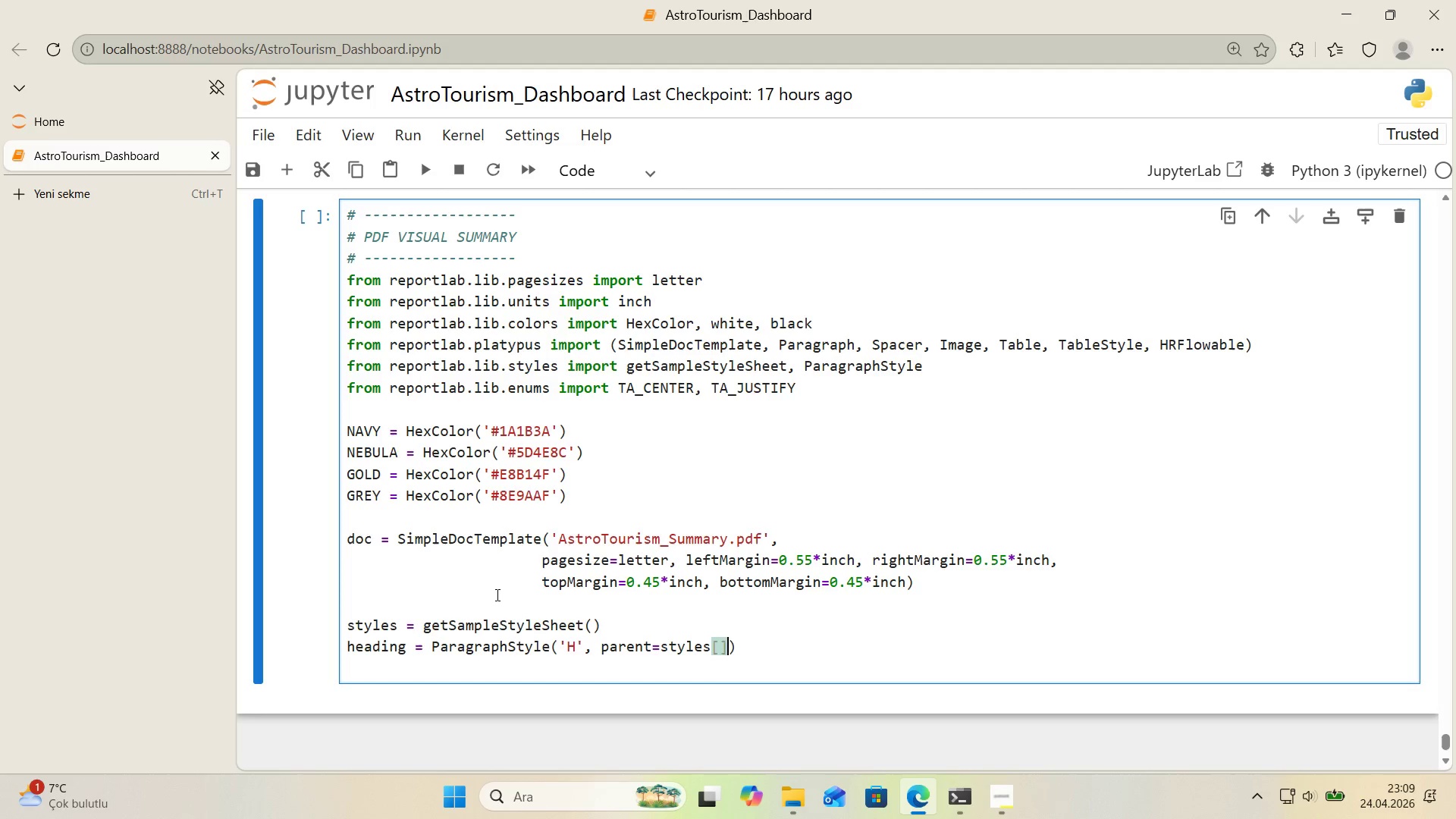 
key(ArrowLeft)
 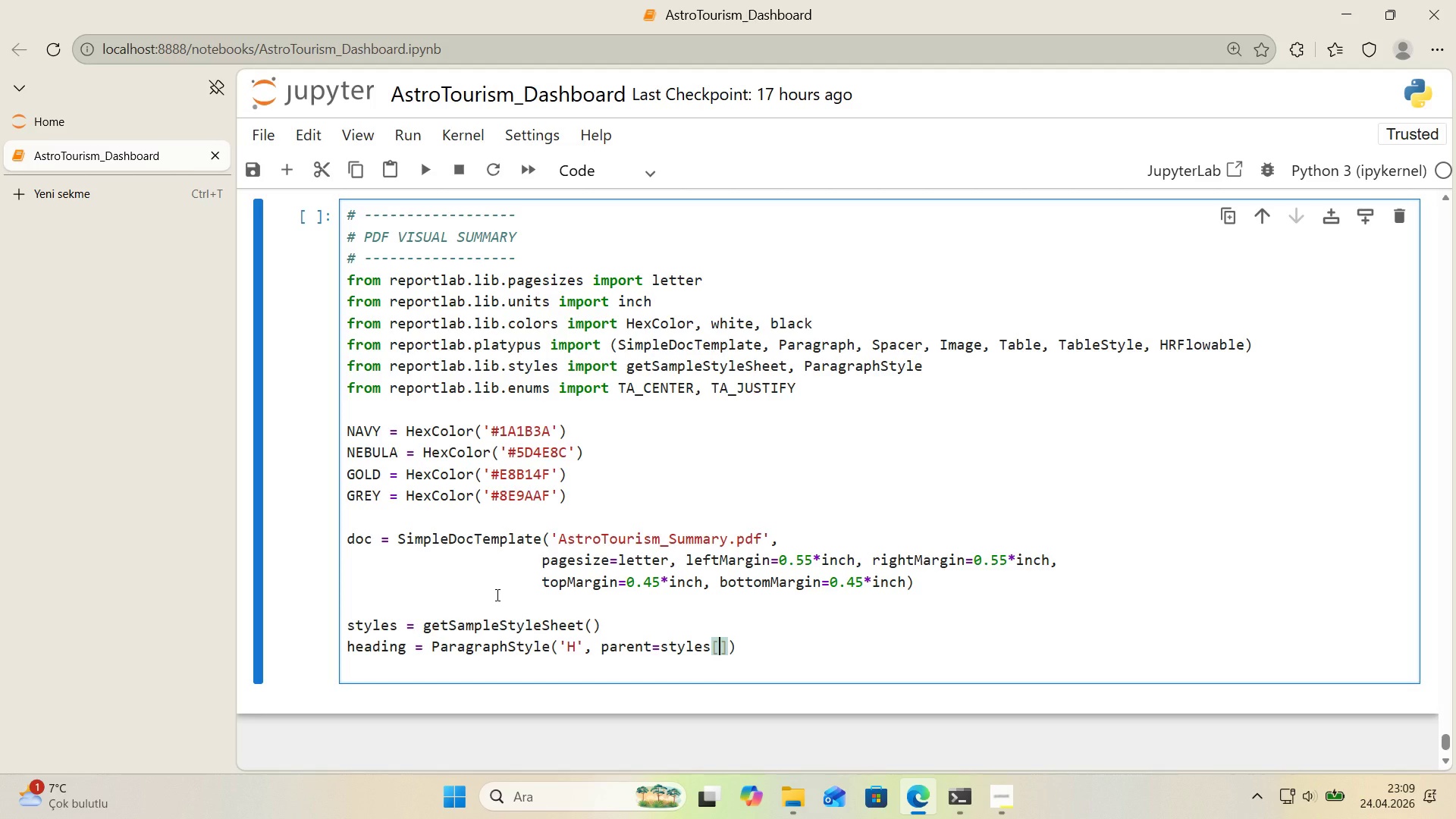 
type(@@)
 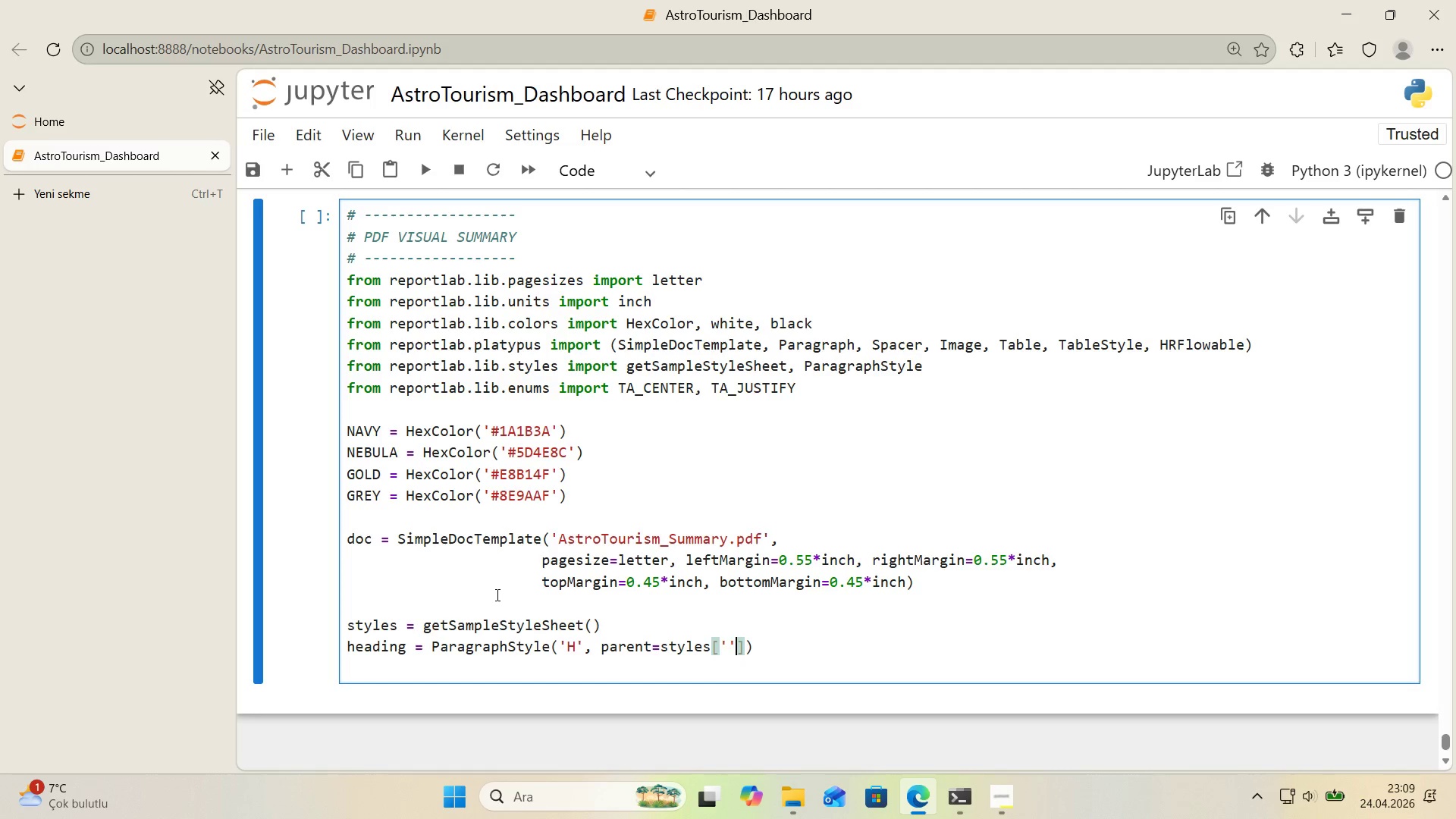 
key(ArrowLeft)
 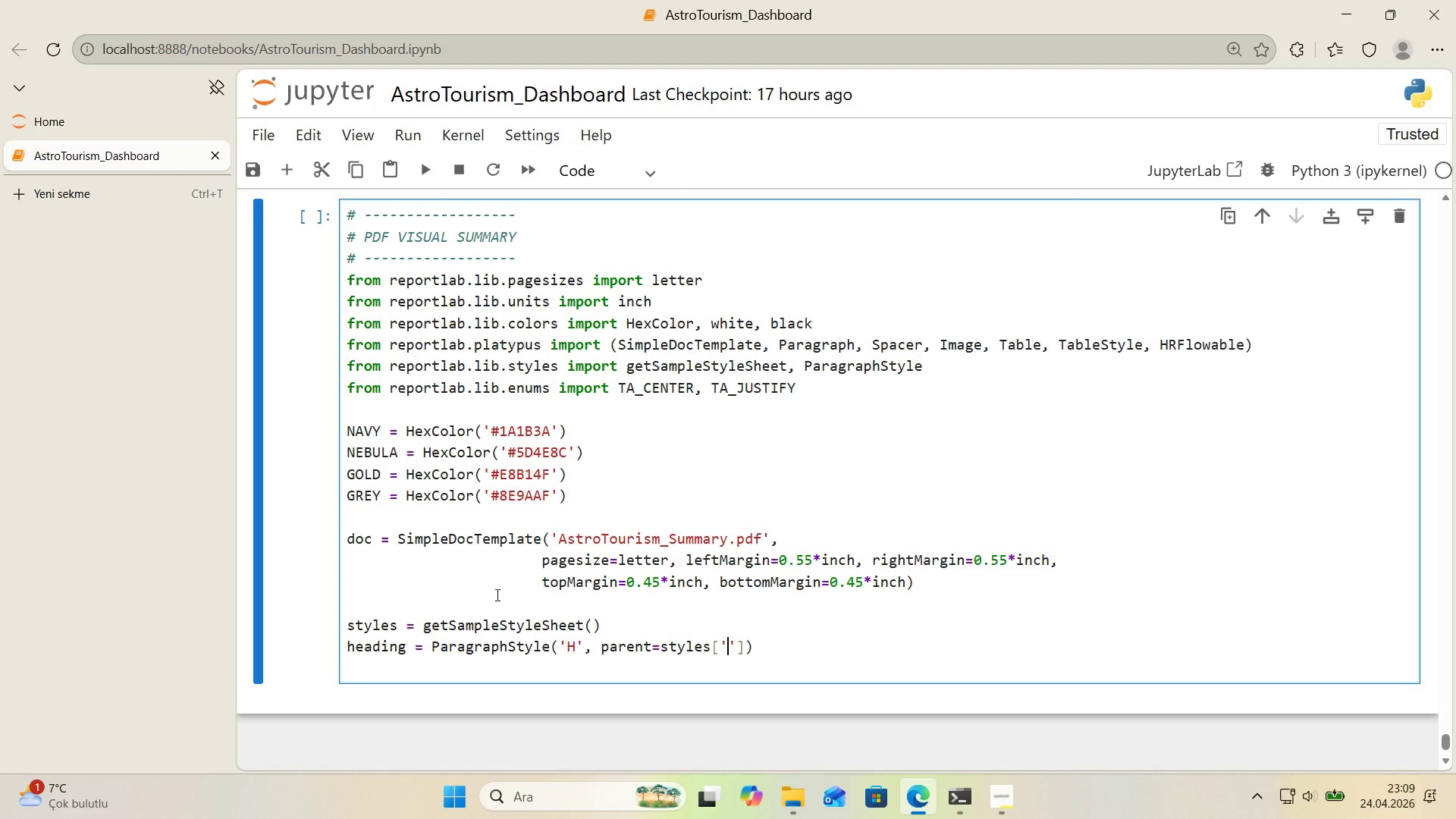 
type(Head'ng2)
 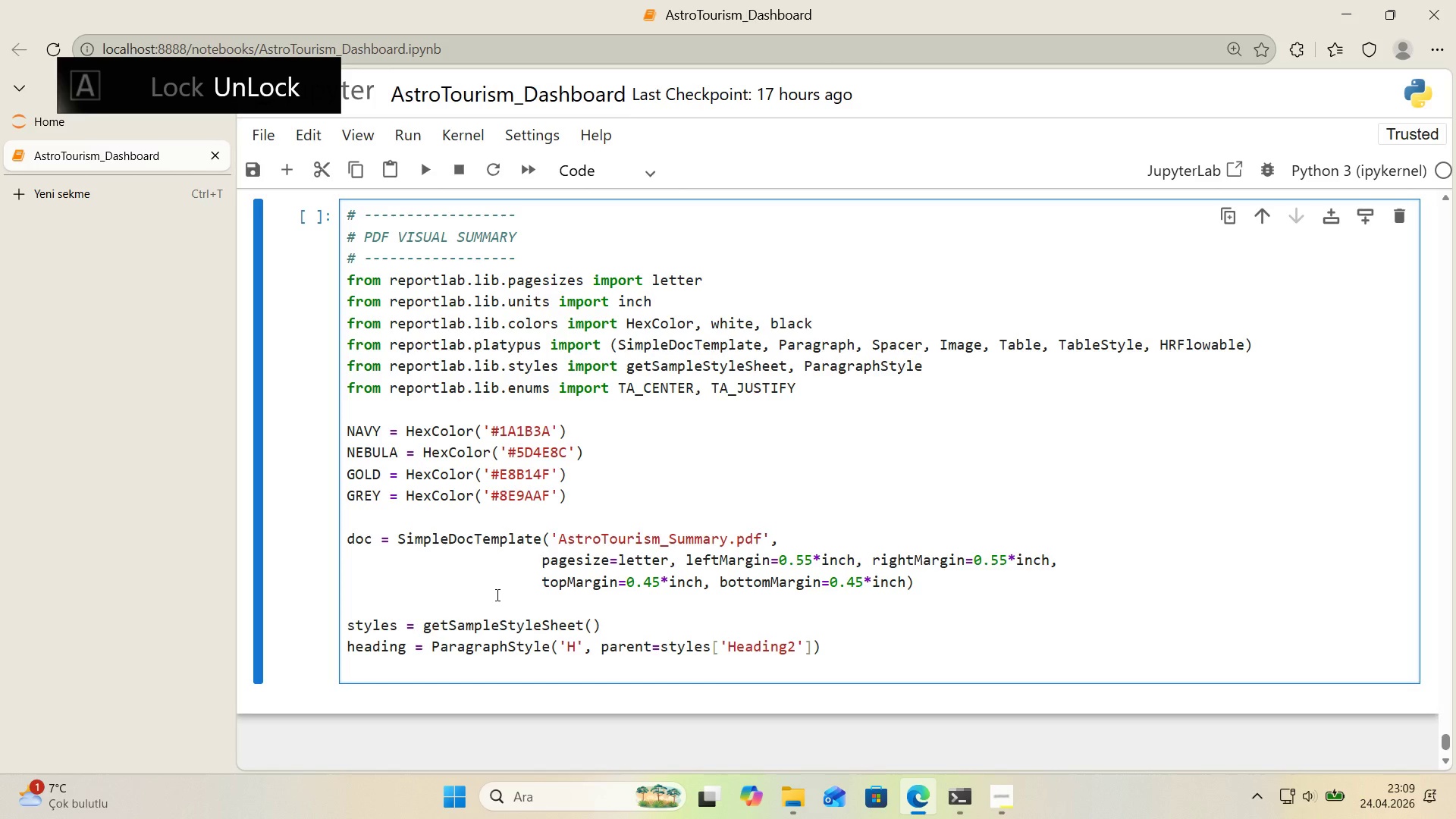 
key(ArrowRight)
 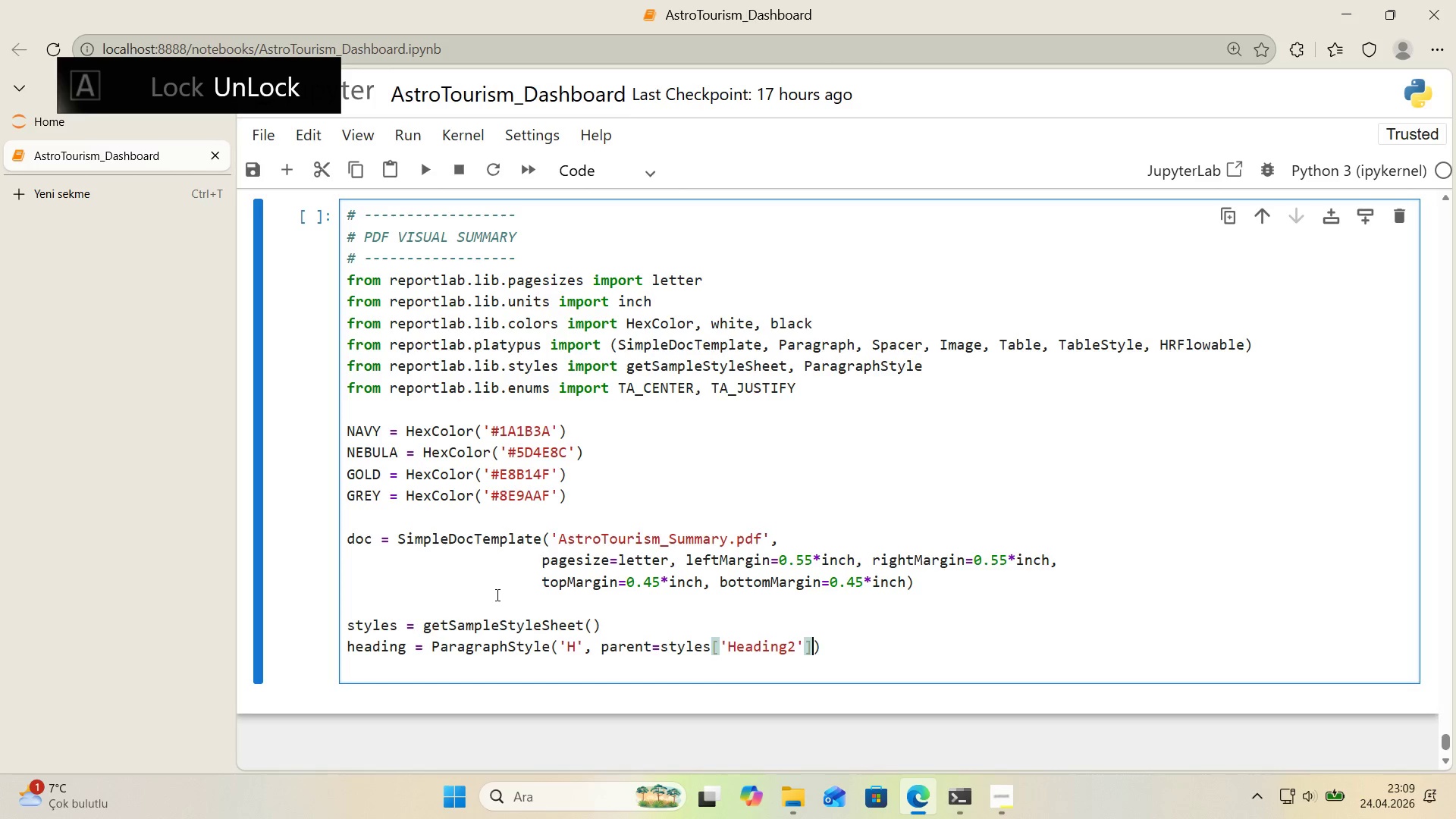 
key(ArrowRight)
 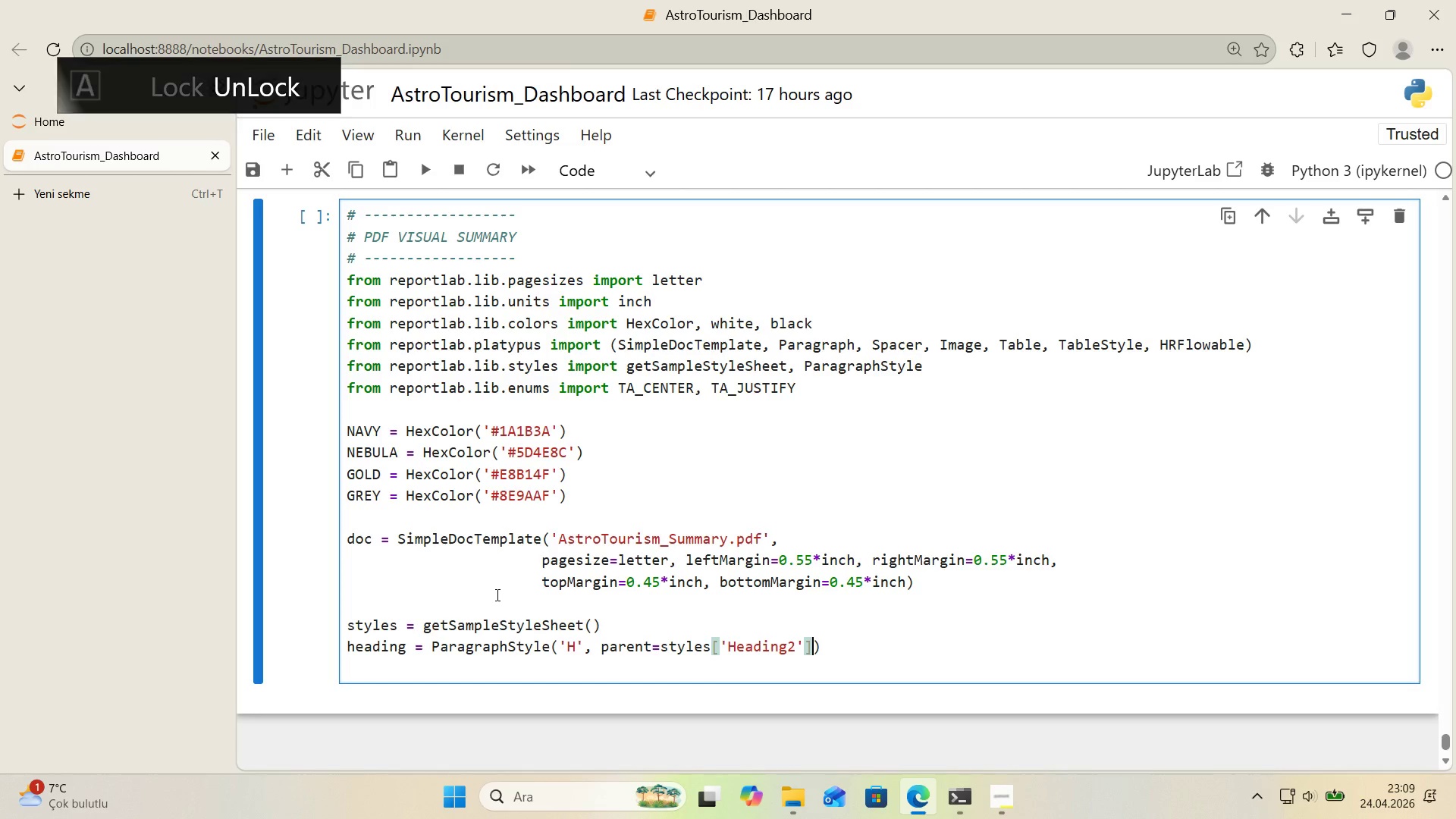 
type(, fonts'ze)11.5,)
 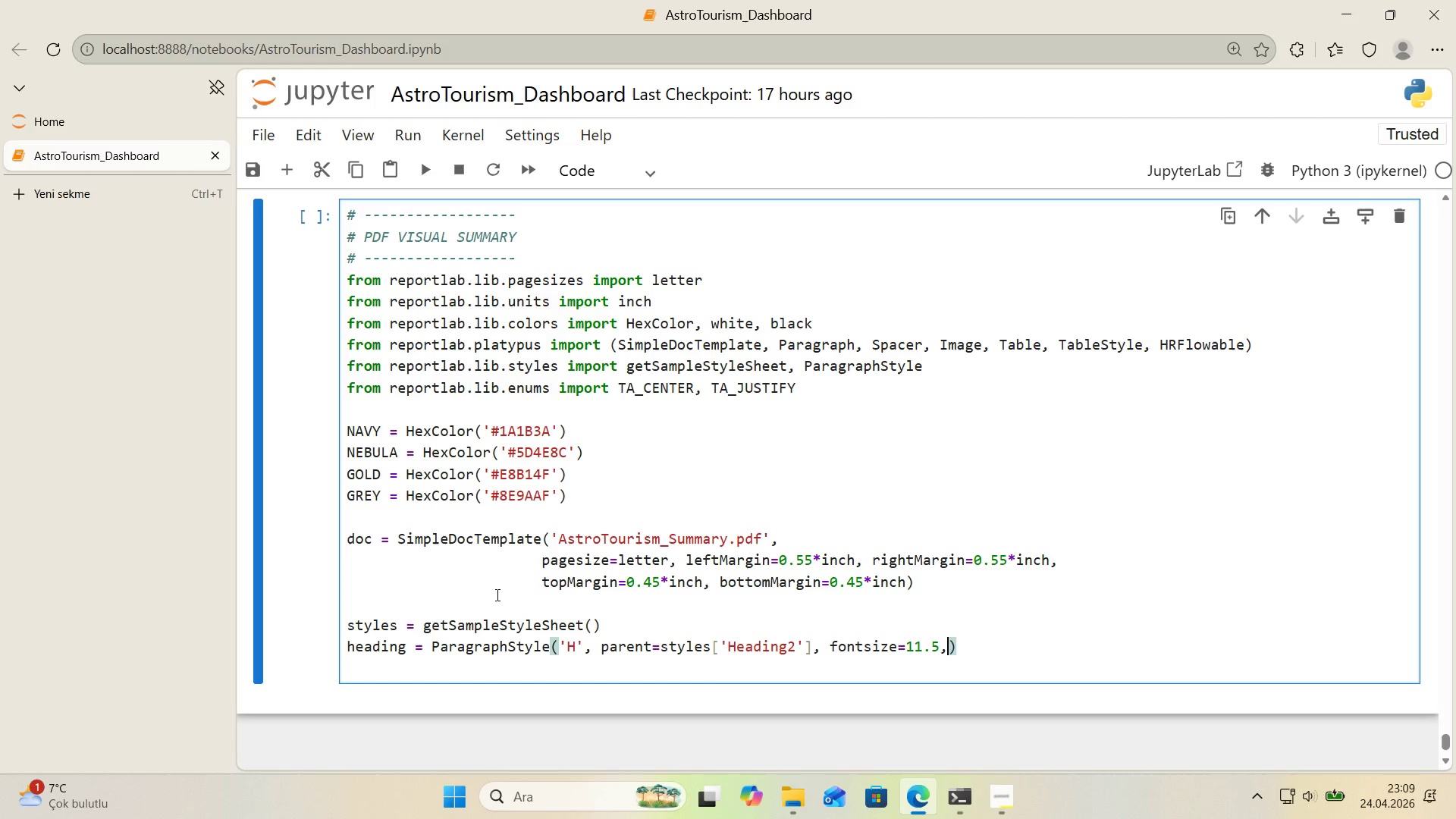 
key(Enter)
 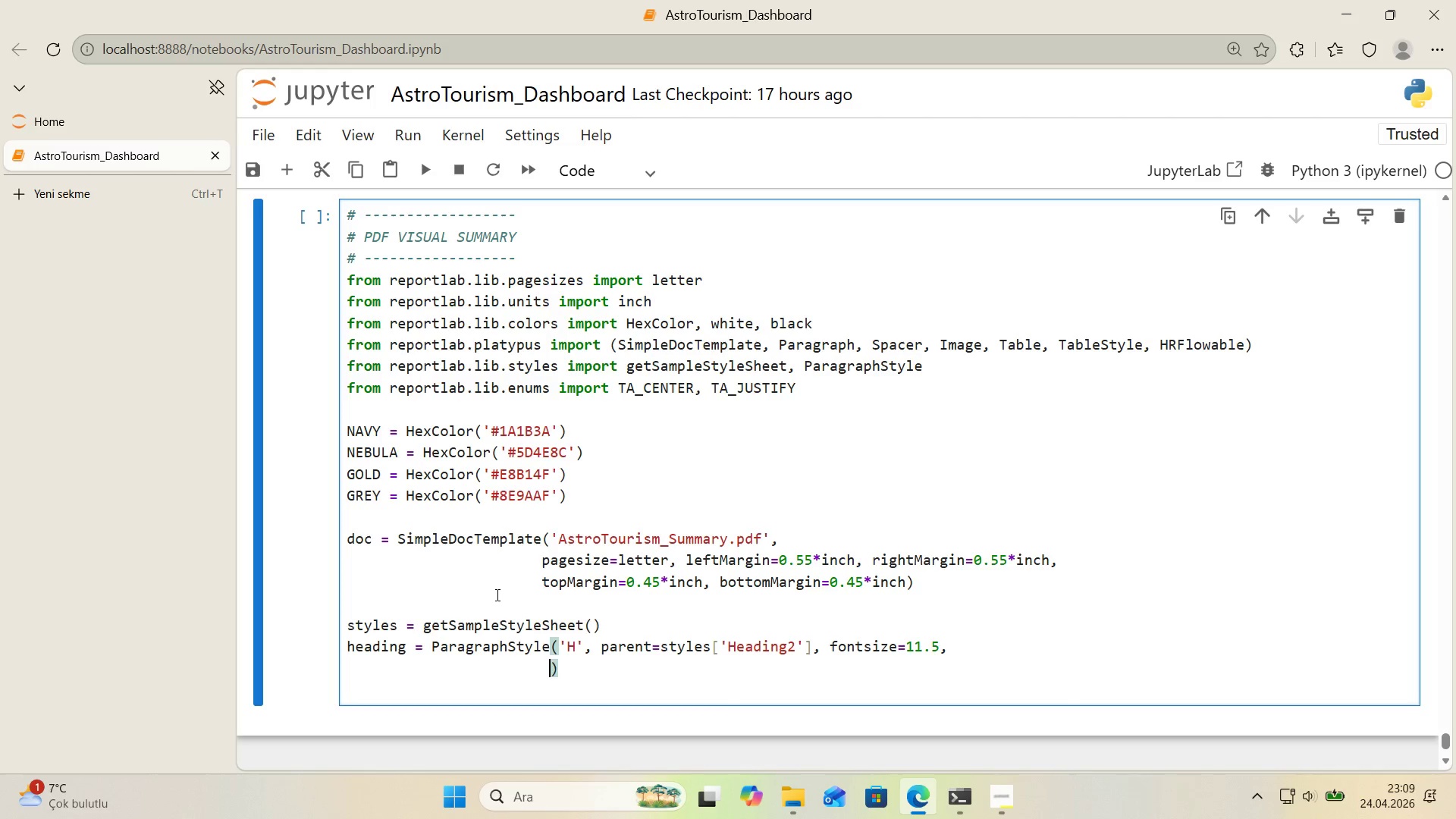 
type(textcolor))
 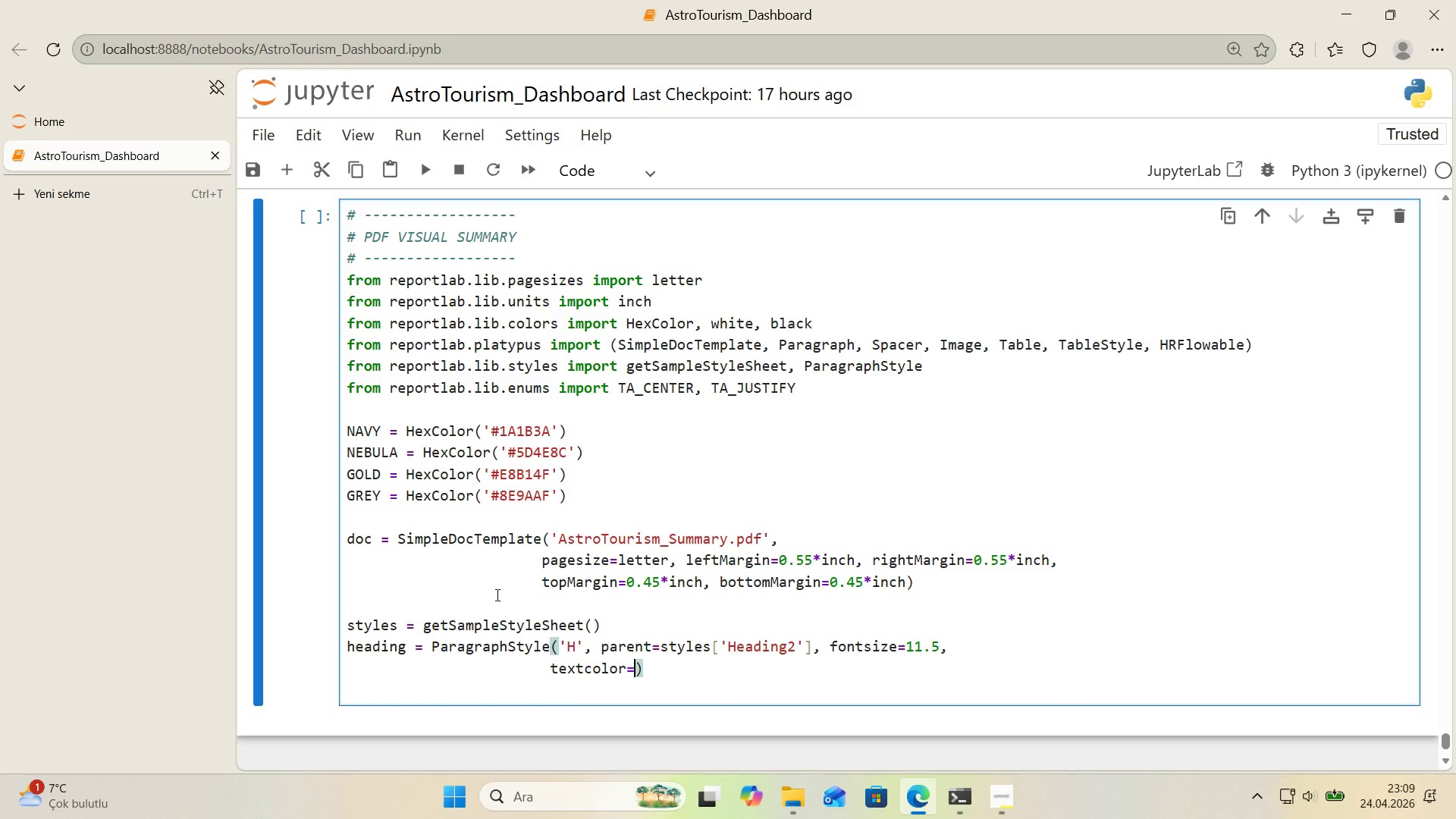 
wait(53.38)
 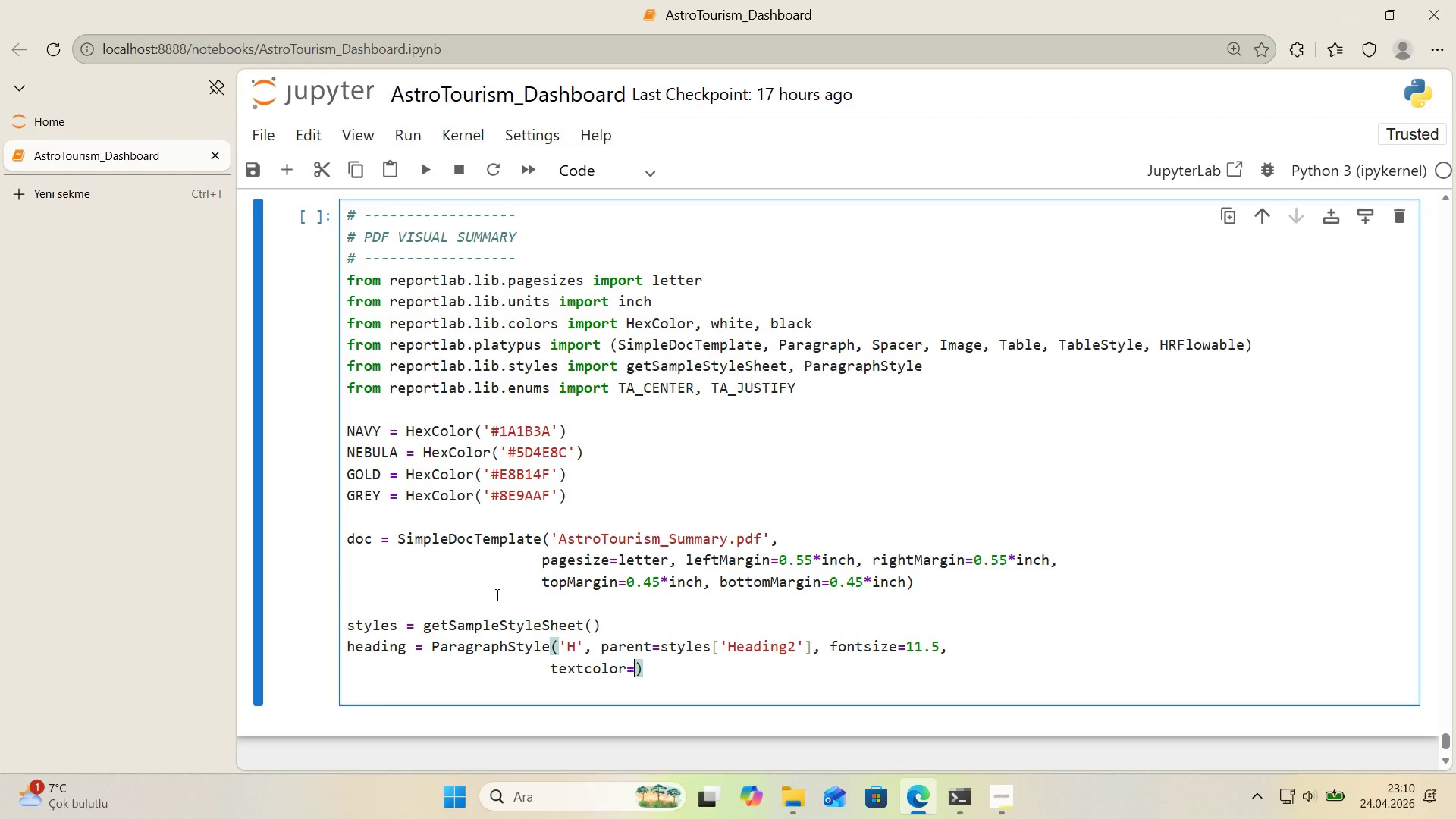 
type(NAVY, spaceBefore)6, pace)
key(Backspace)
key(Backspace)
key(Backspace)
key(Backspace)
type(spaceAfter)3, fontName)@@)
 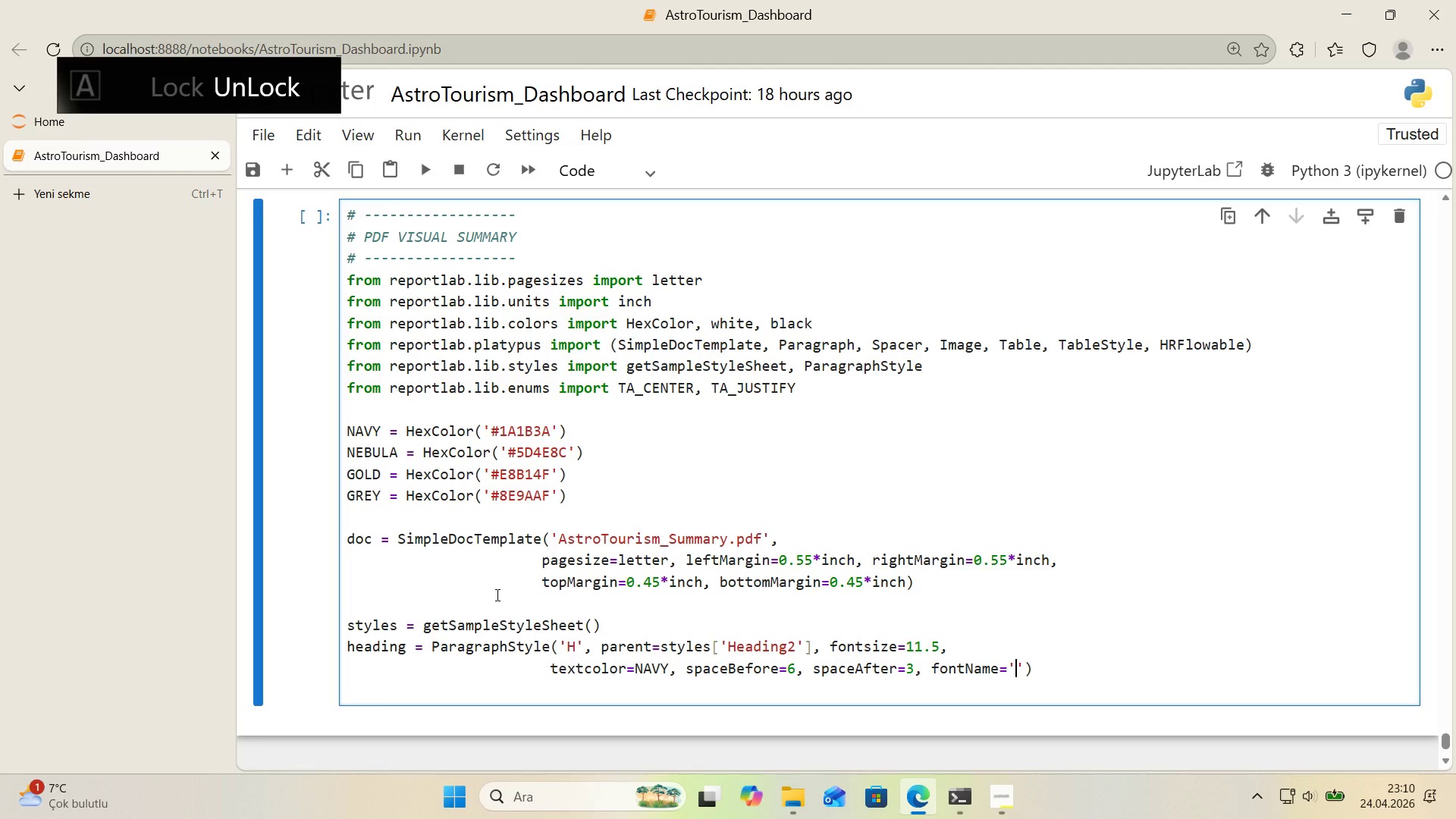 
 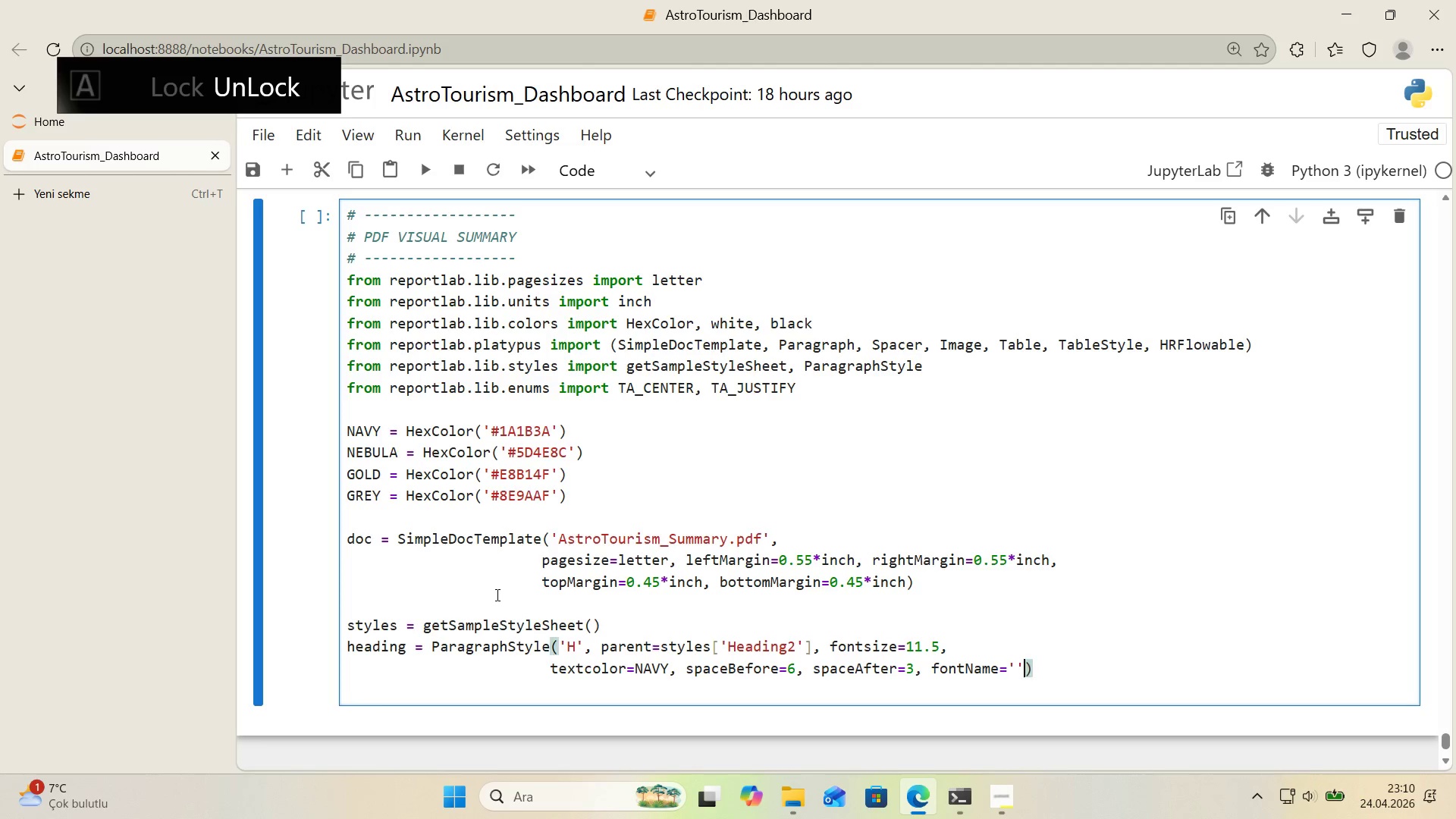 
key(ArrowLeft)
 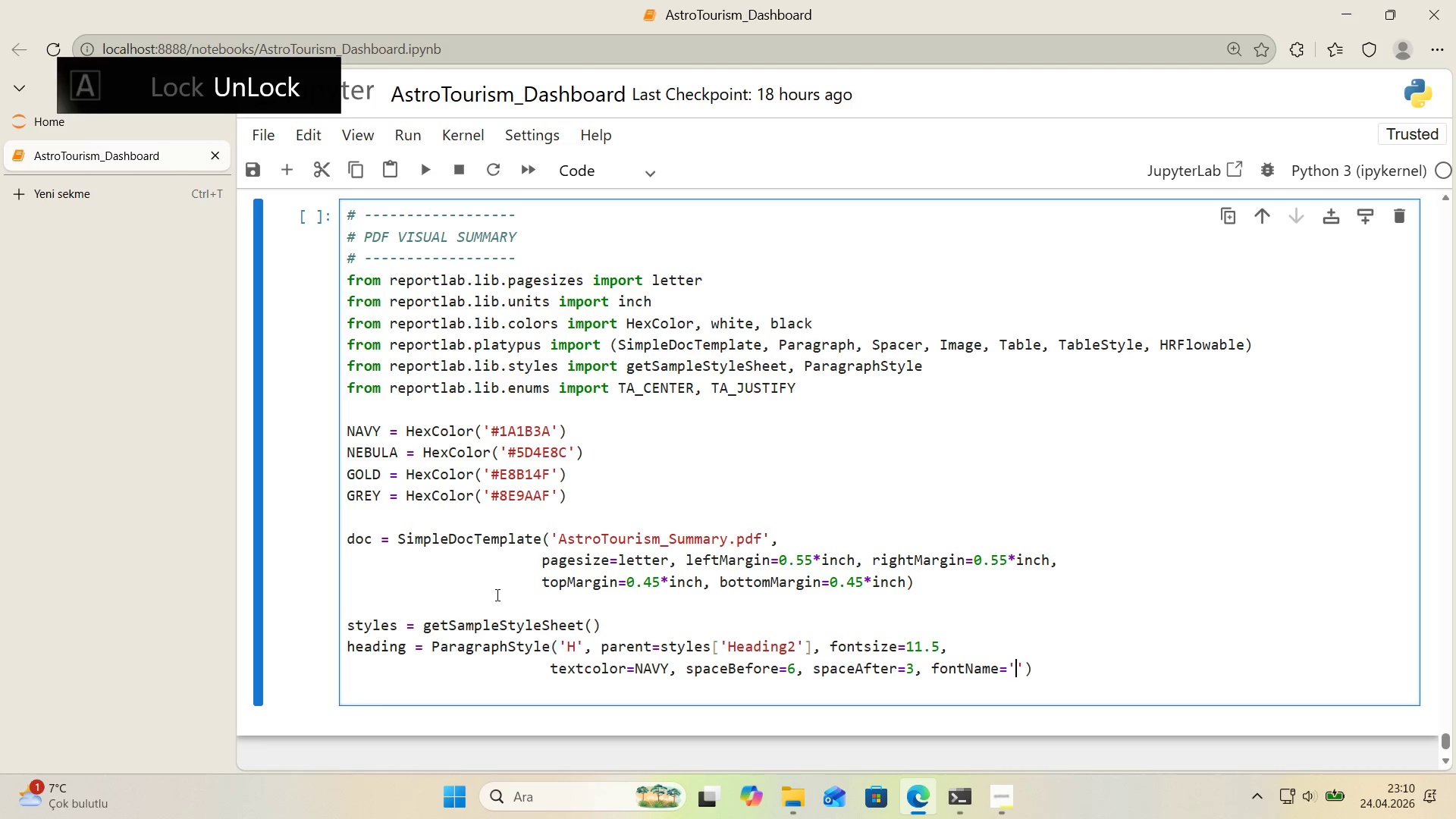 
type(Helvet'ca-Bold)
 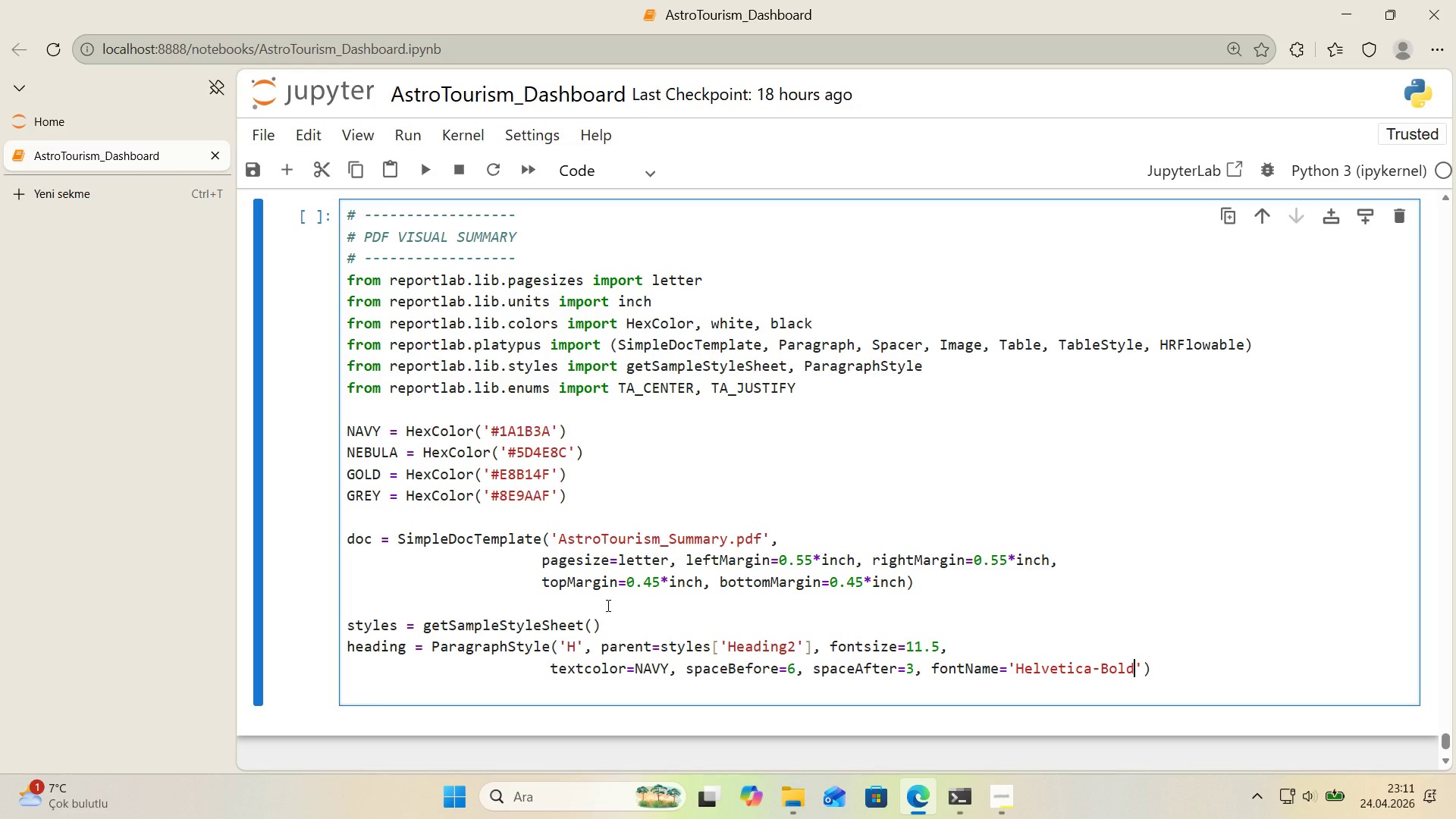 
wait(42.58)
 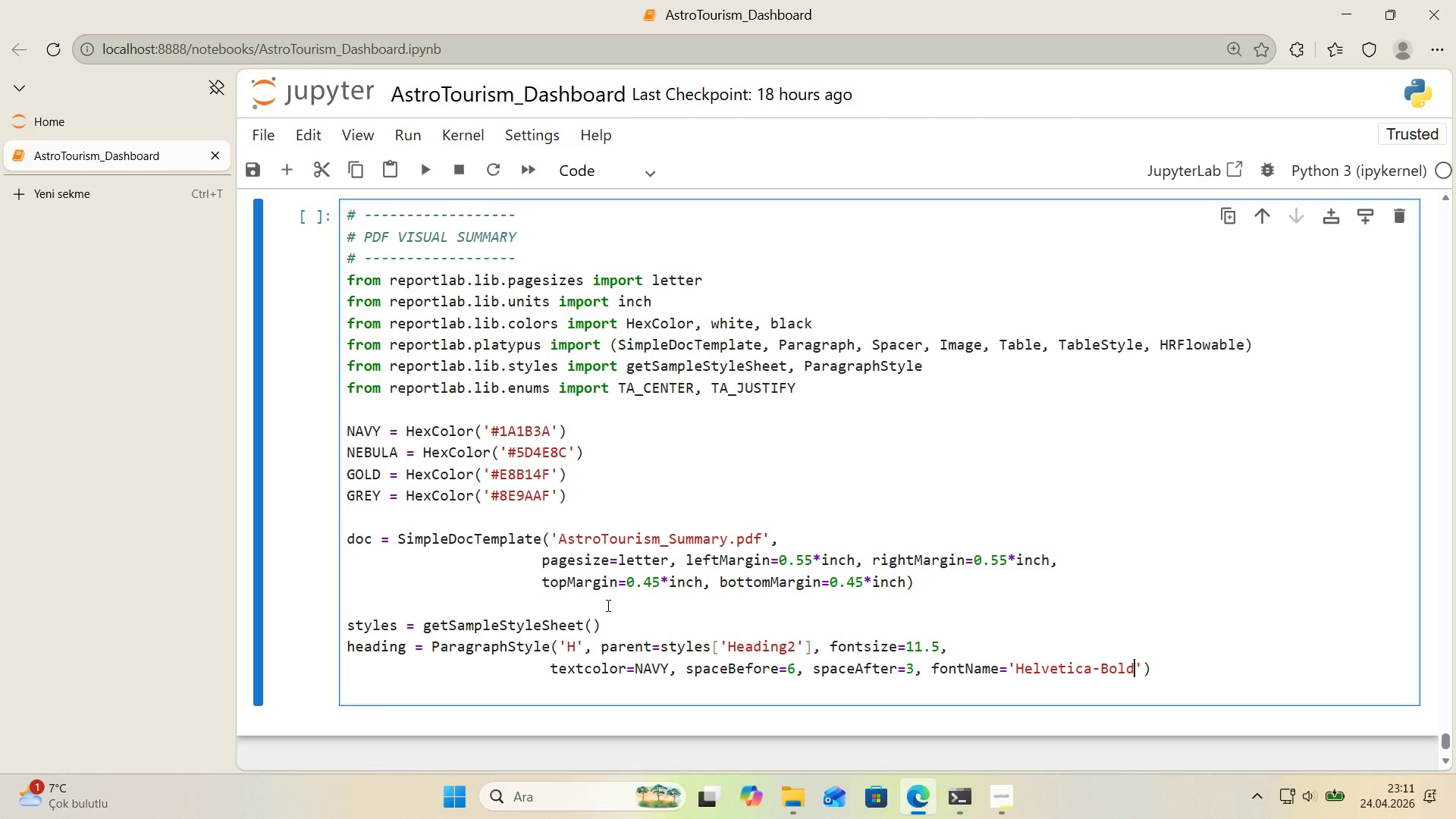 
type(body ) )
 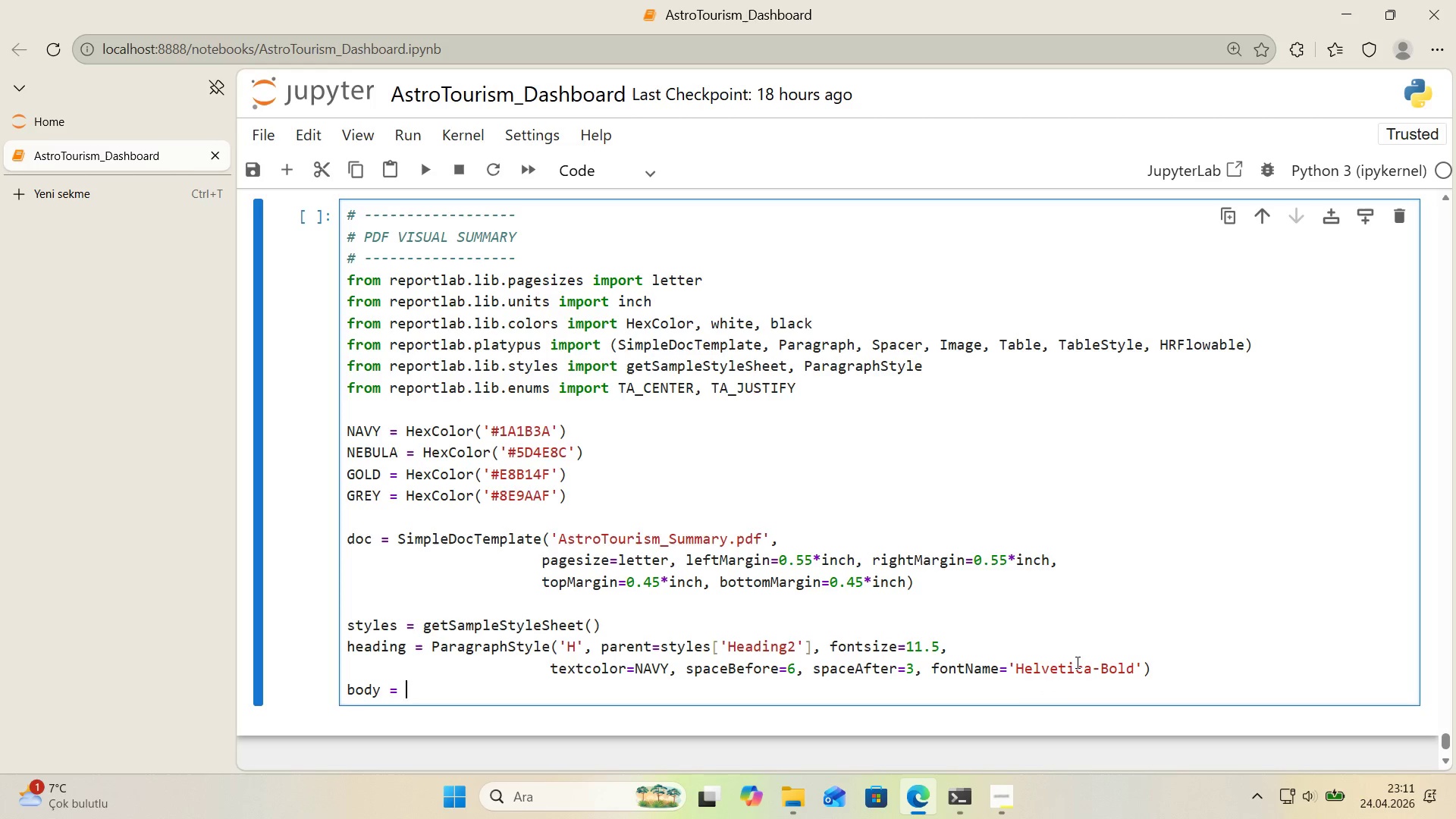 
hold_key(key=ControlLeft, duration=1.47)
scroll: coordinate [952, 562], scroll_direction: up, amount: 1.0
 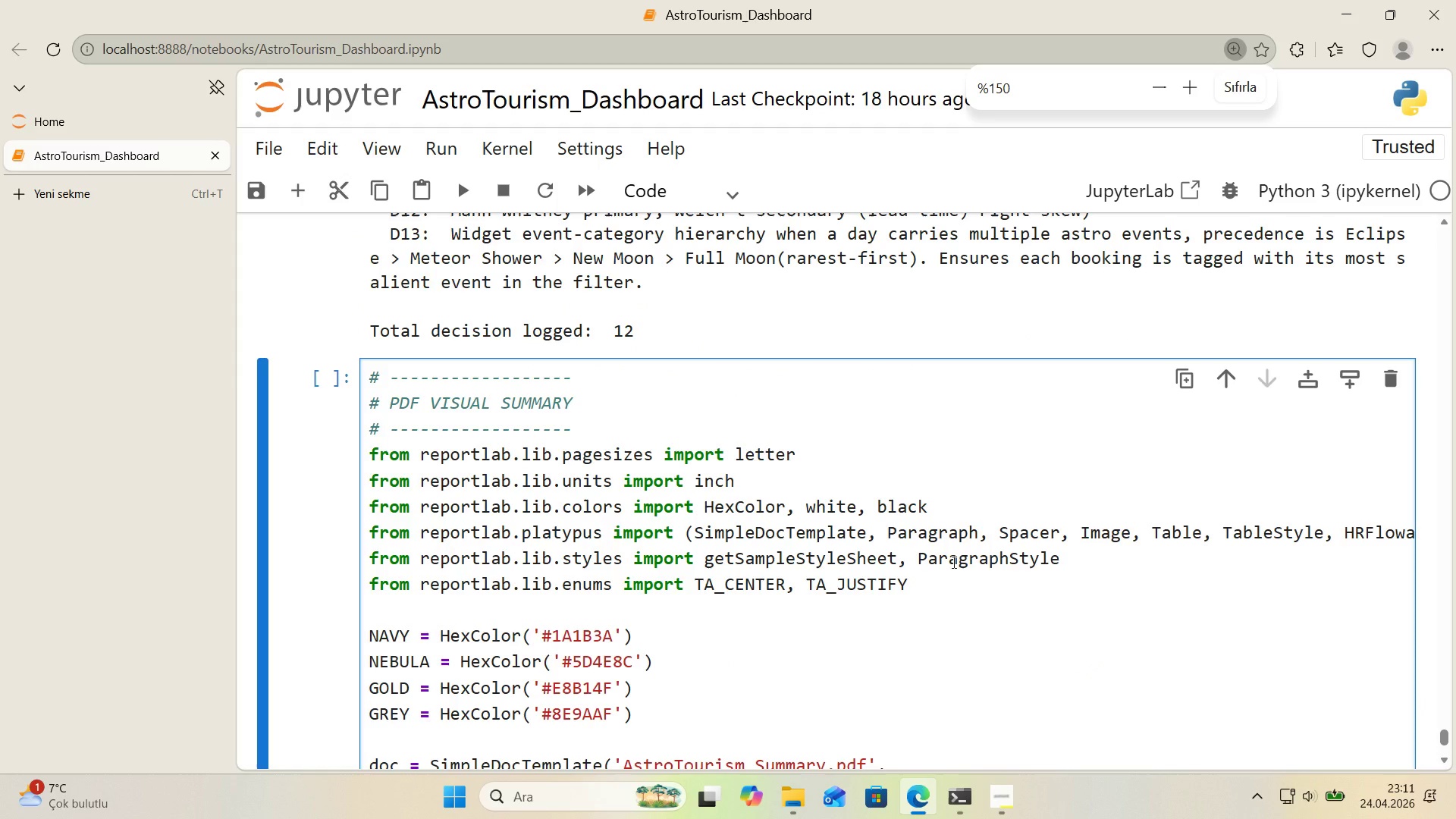 
scroll: coordinate [890, 585], scroll_direction: down, amount: 2.0
 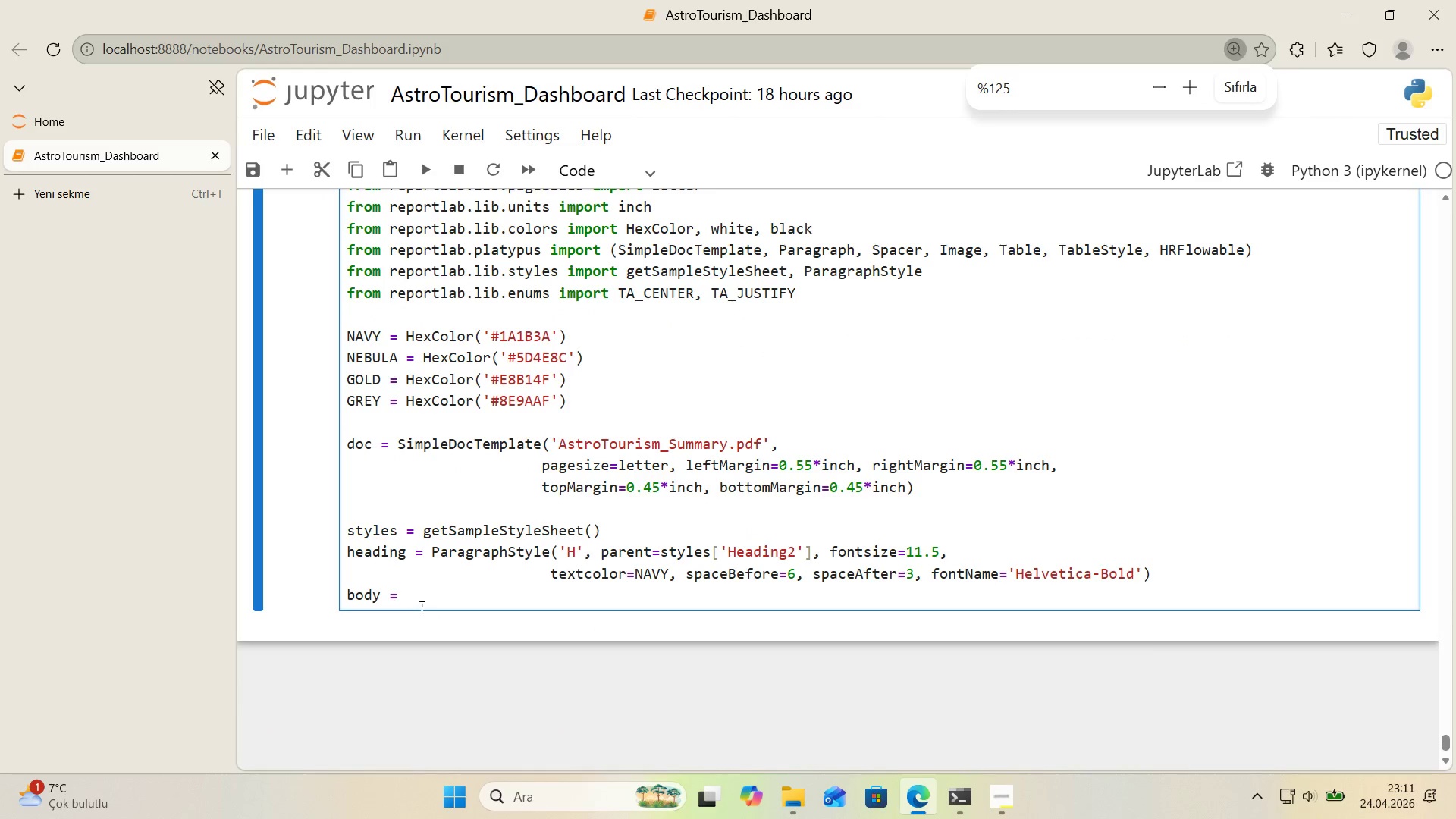 
left_click([397, 598])
 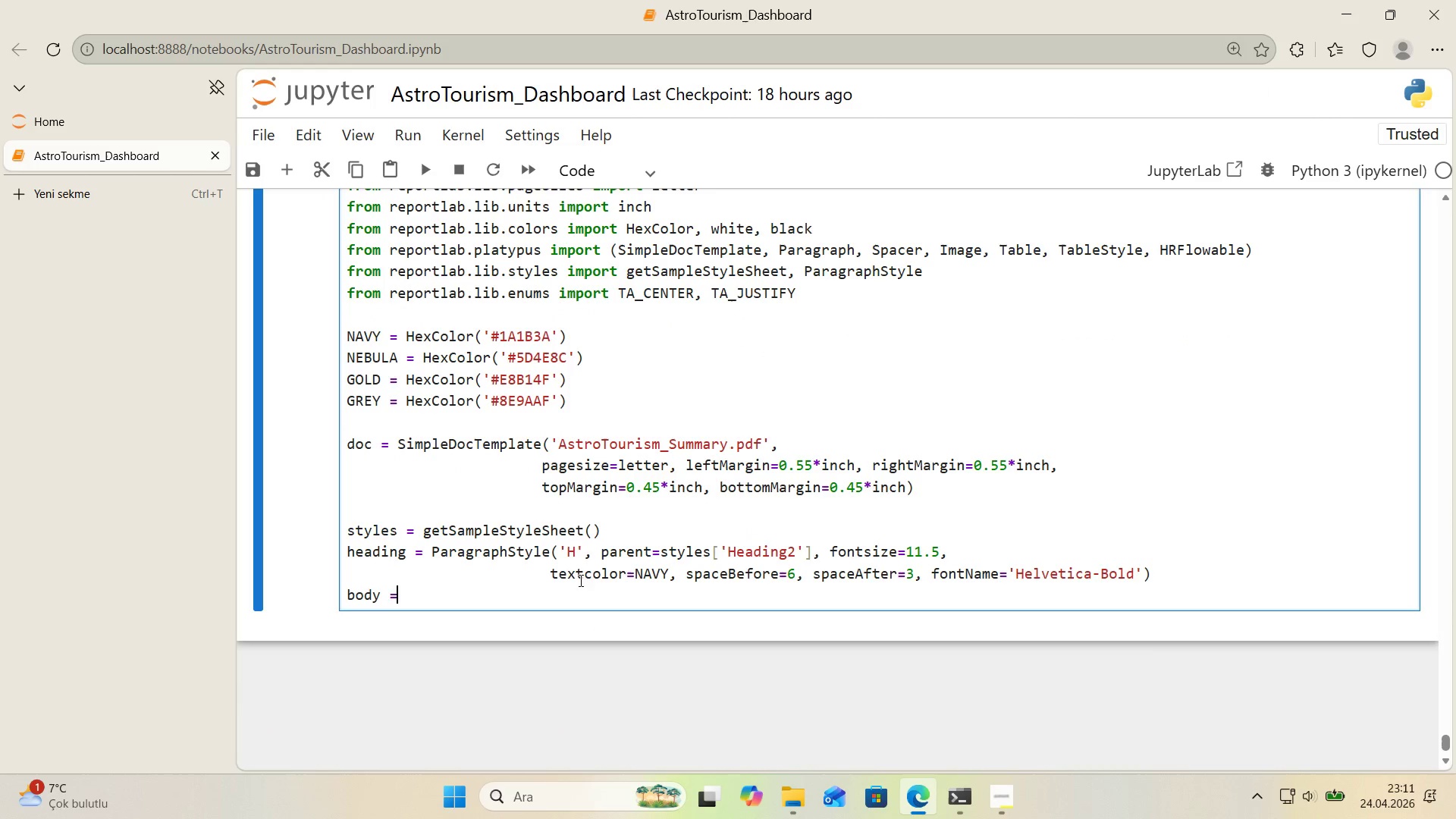 
type( ParagraphStyle*()
 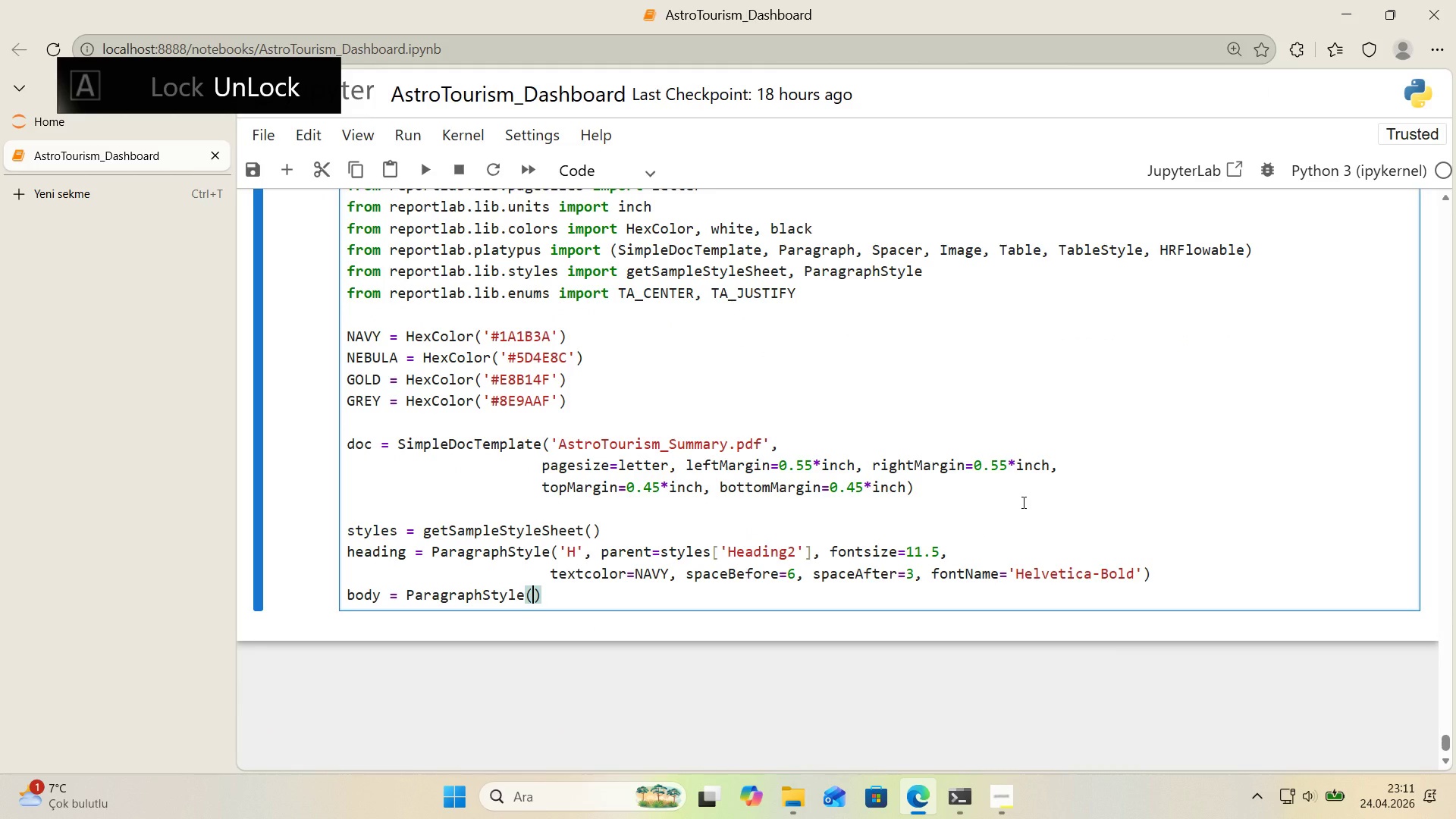 
 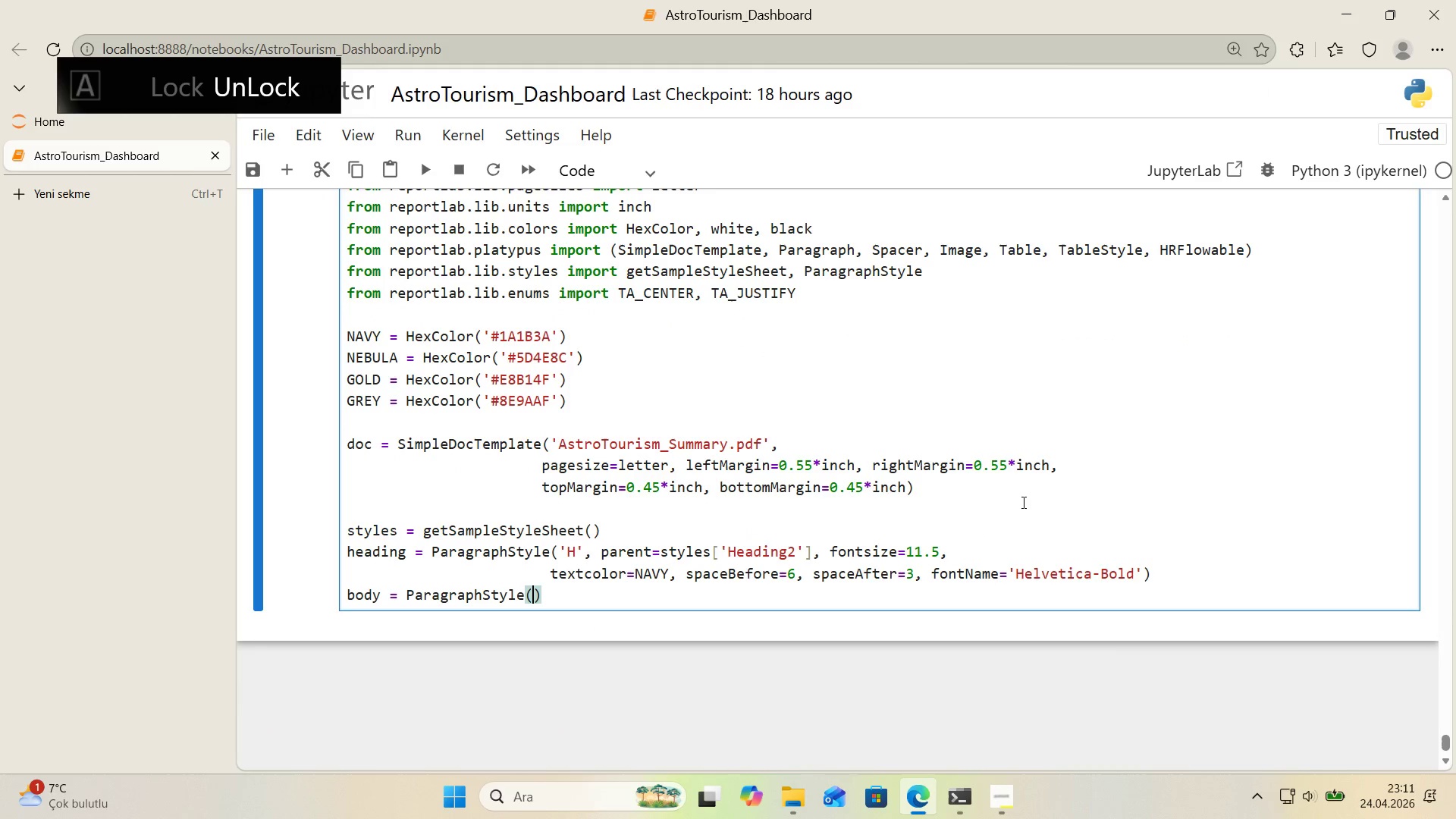 
key(ArrowLeft)
 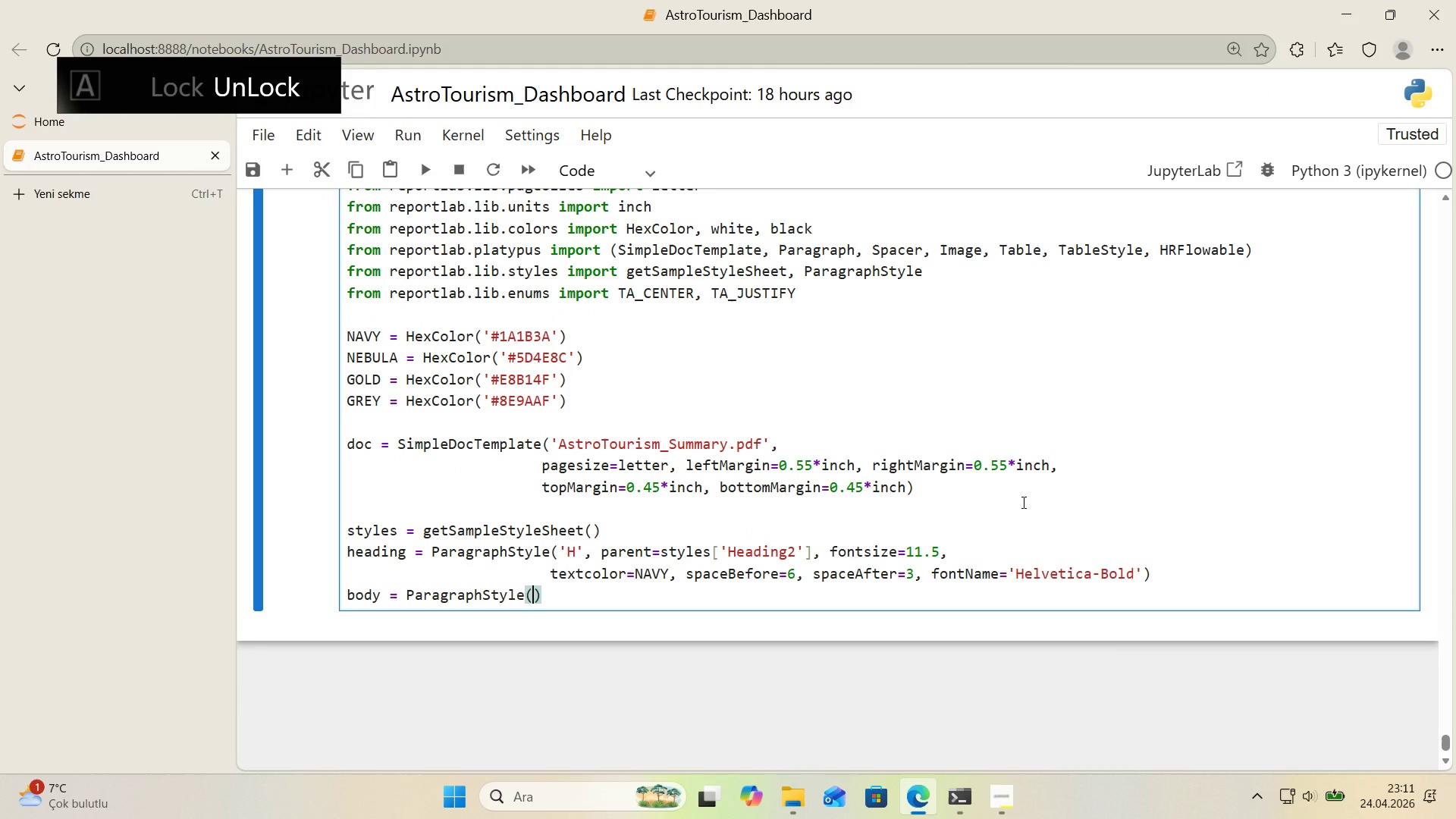 
type(@@)
 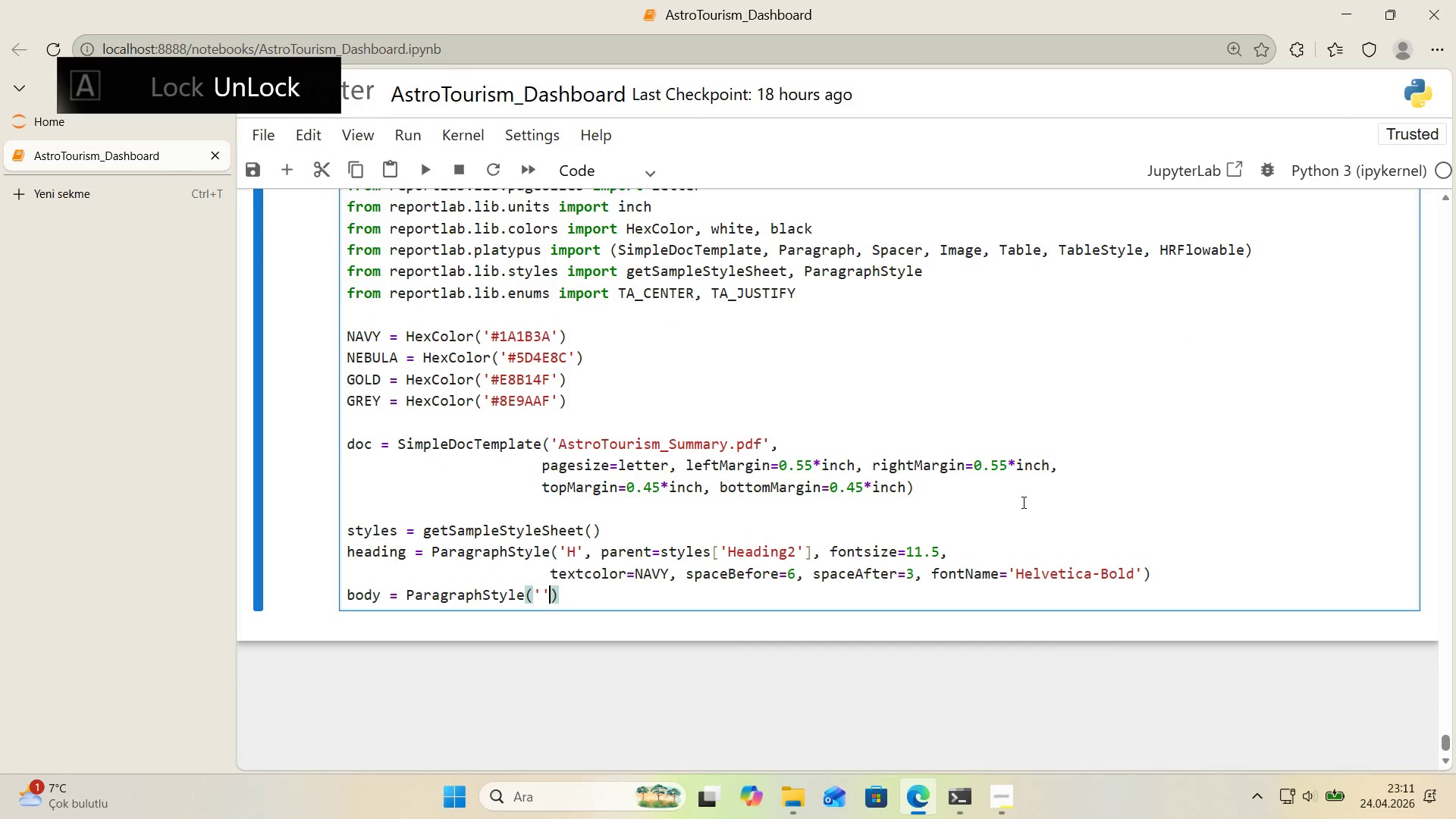 
key(ArrowLeft)
 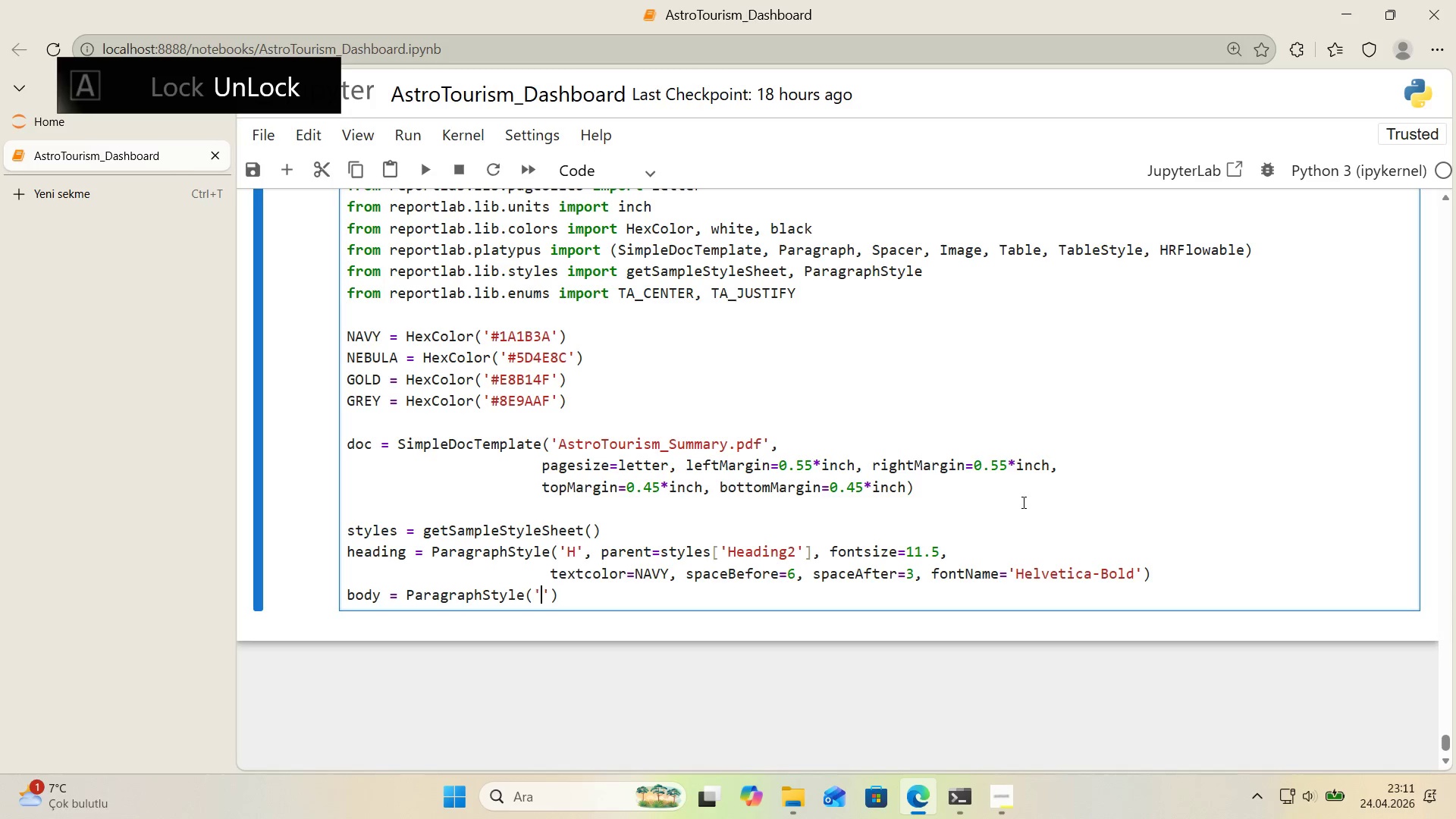 
key(CapsLock)
 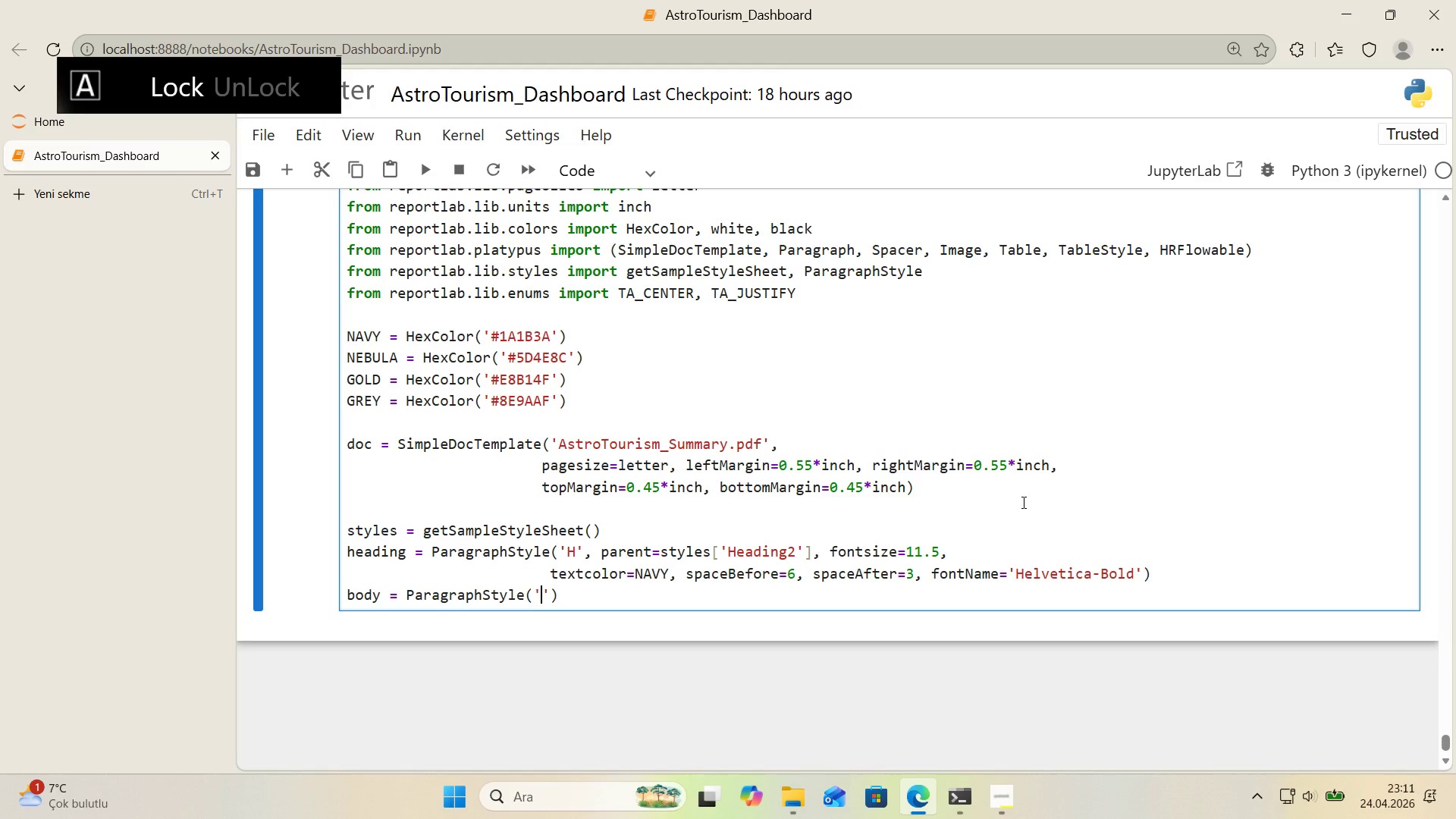 
key(B)
 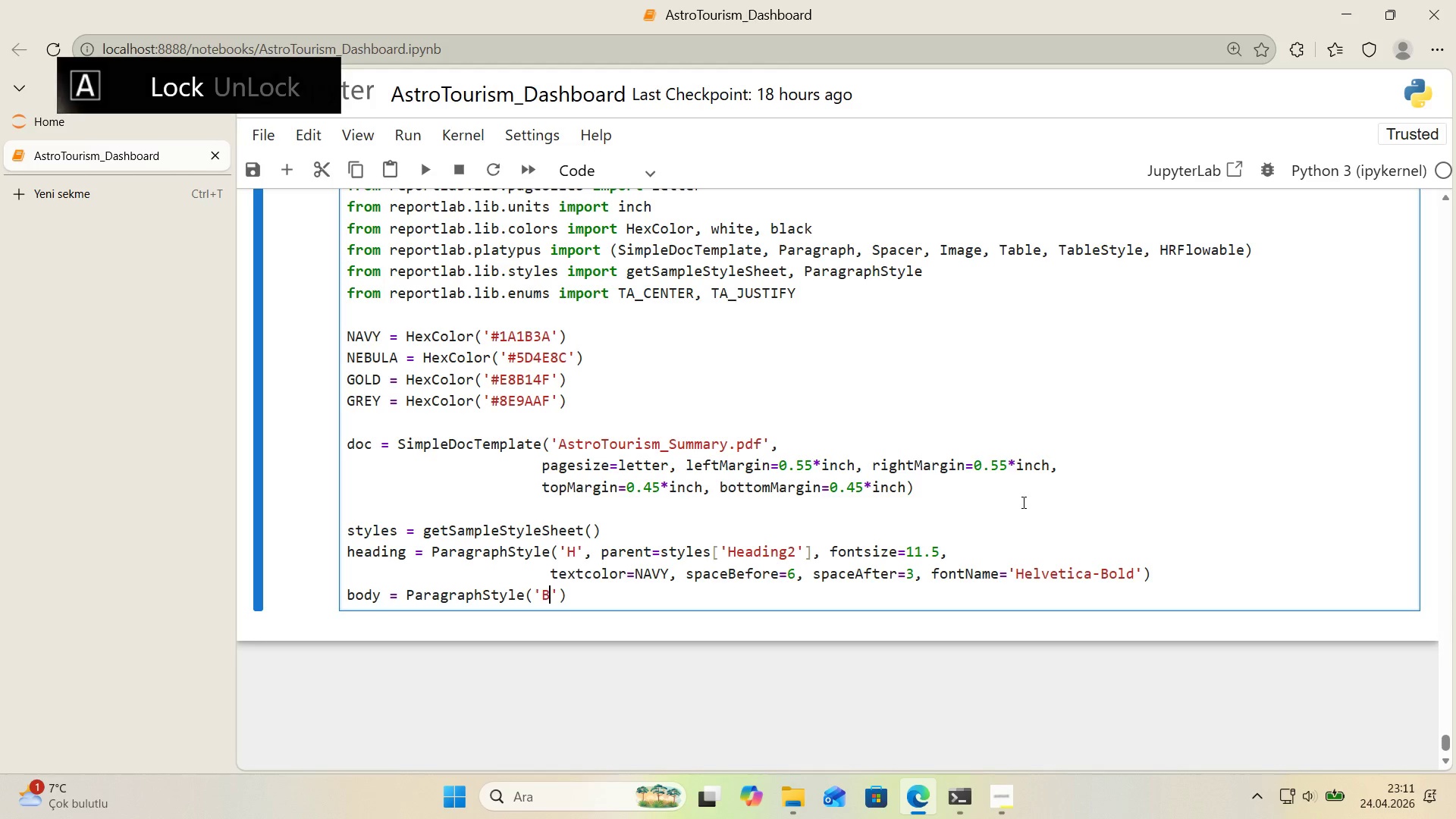 
key(CapsLock)
 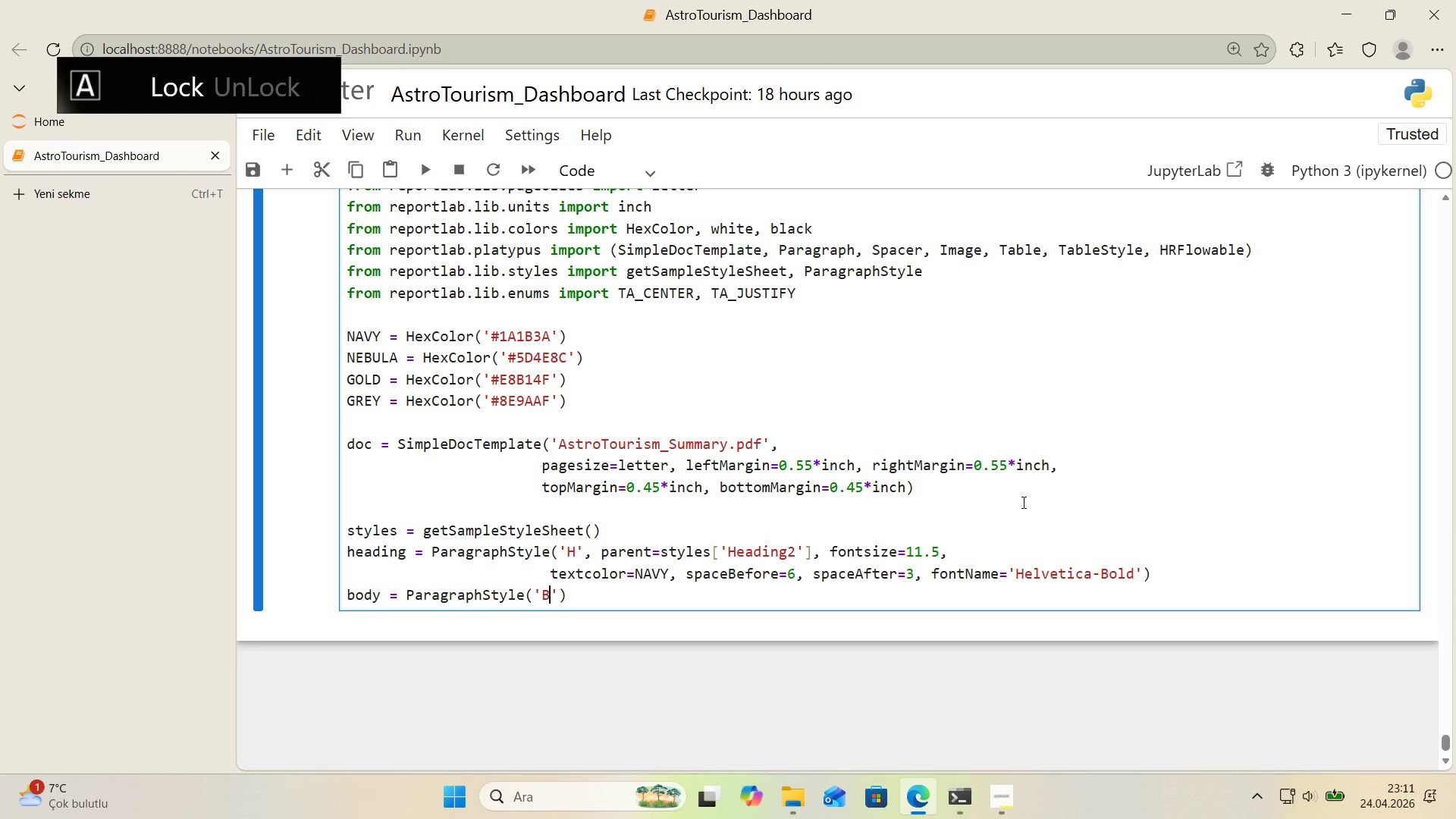 
key(ArrowRight)
 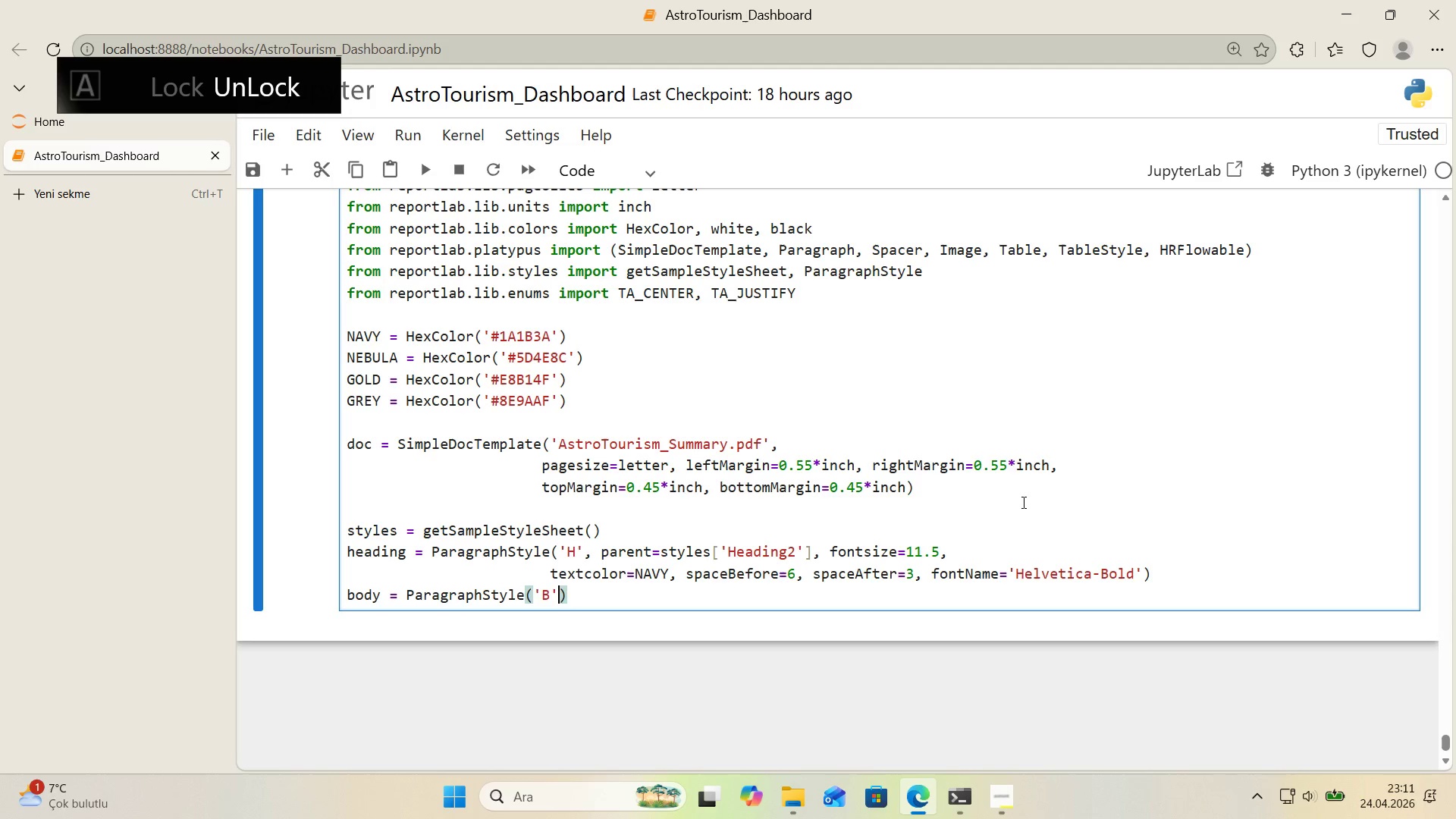 
type(, parent)sty;)
key(Backspace)
type(les)
 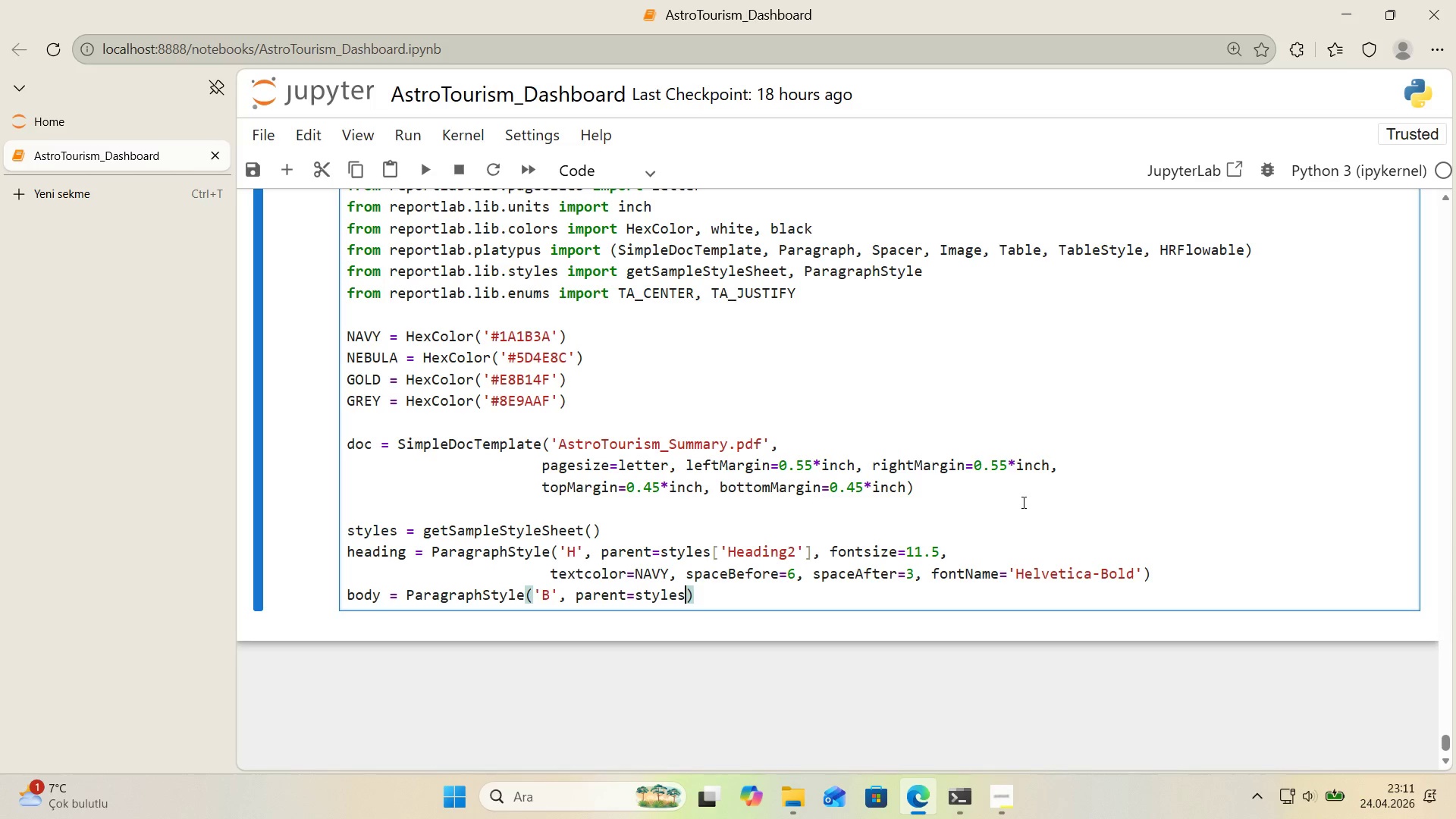 
key(Alt+Control+8)
 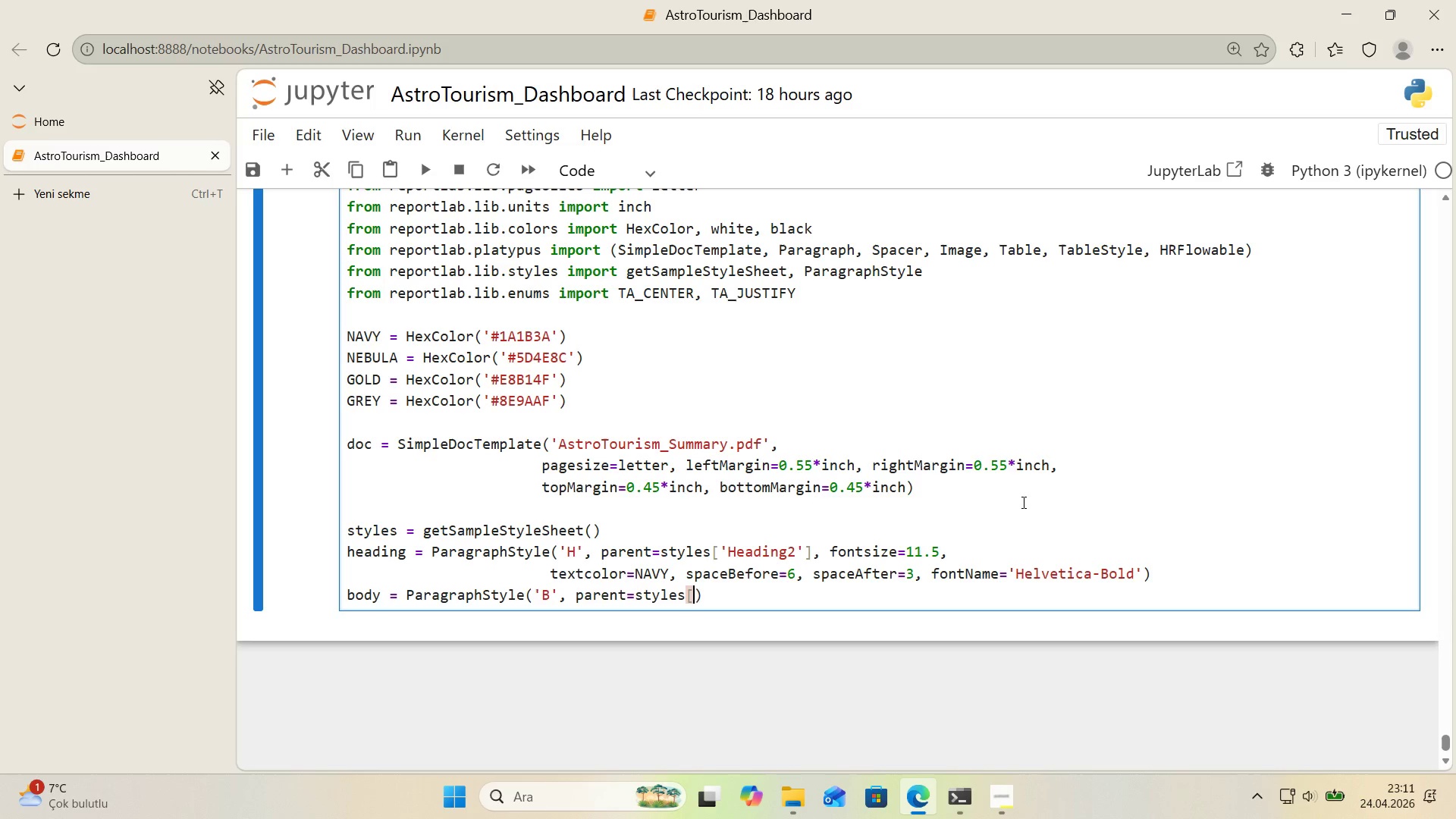 
key(Alt+Control+9)
 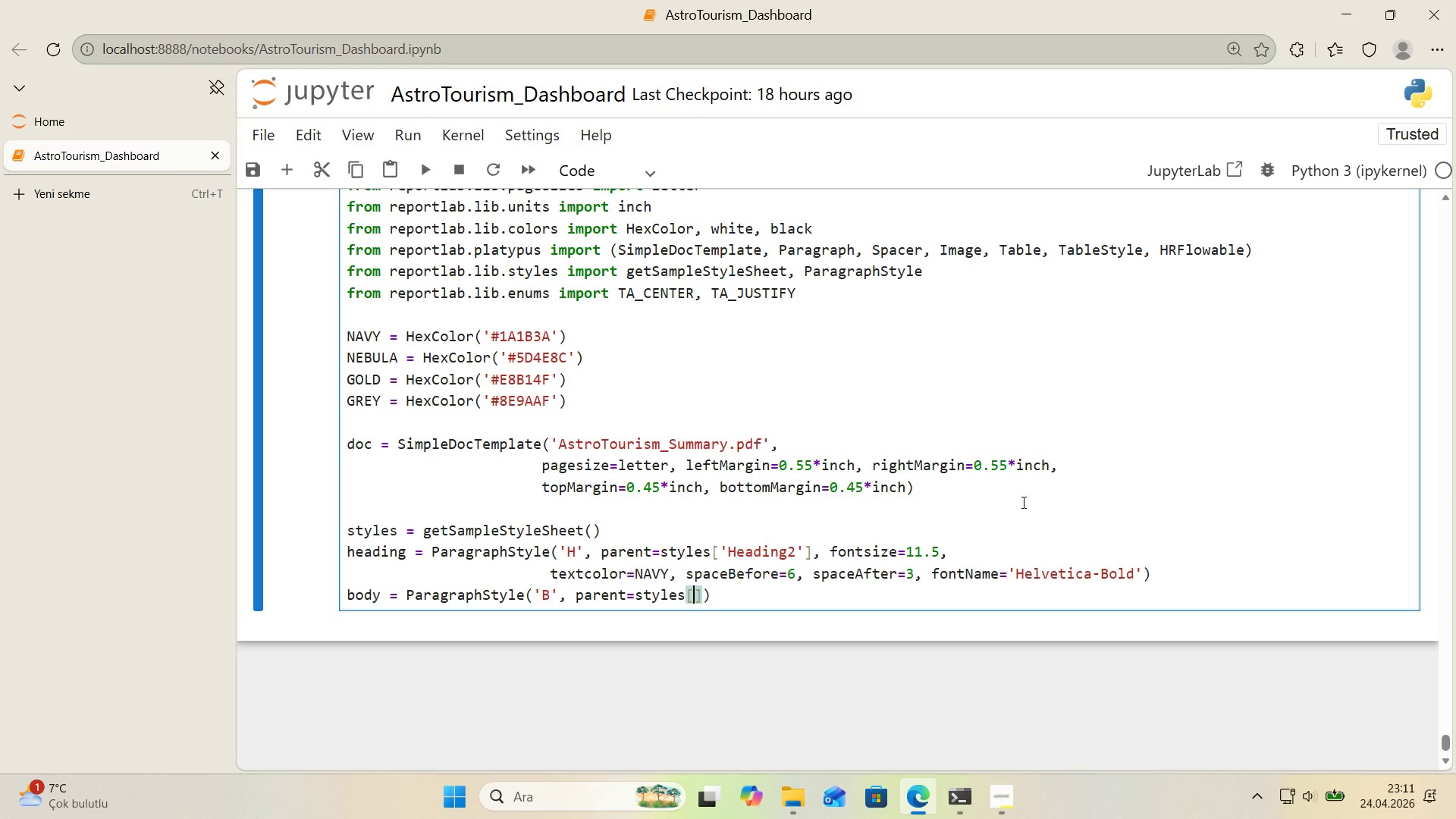 
key(ArrowLeft)
 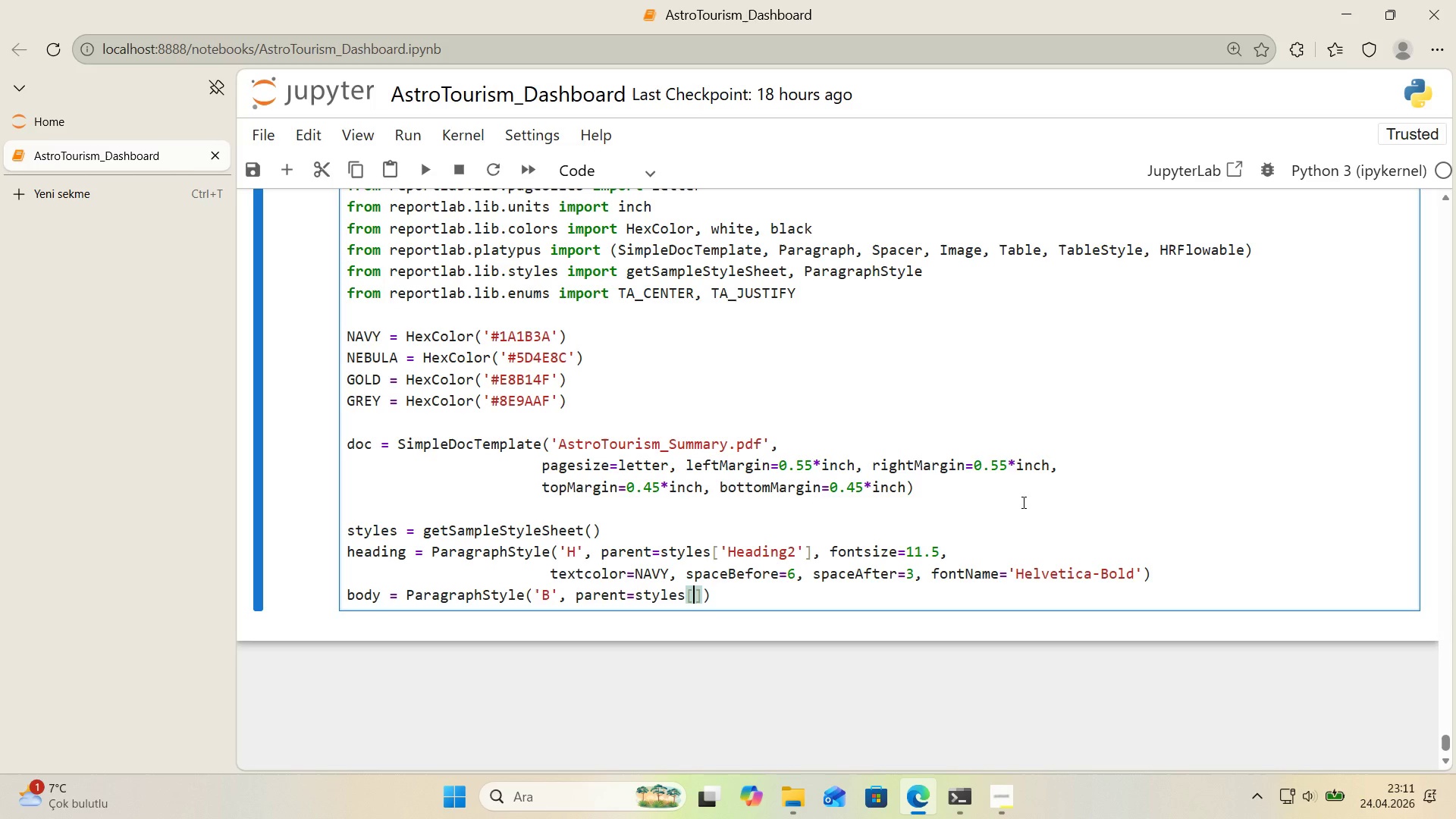 
type(@@)
 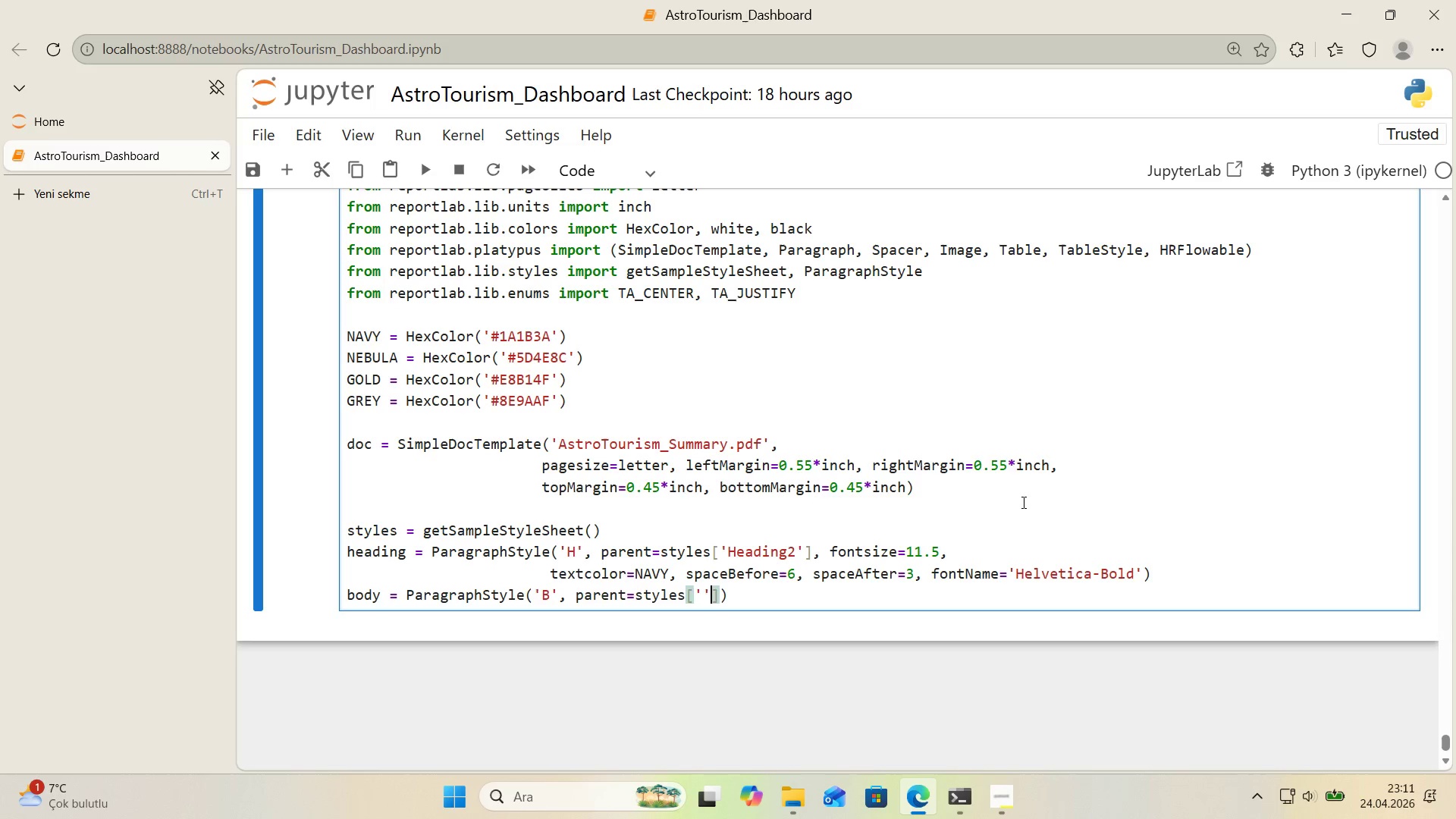 
key(ArrowLeft)
 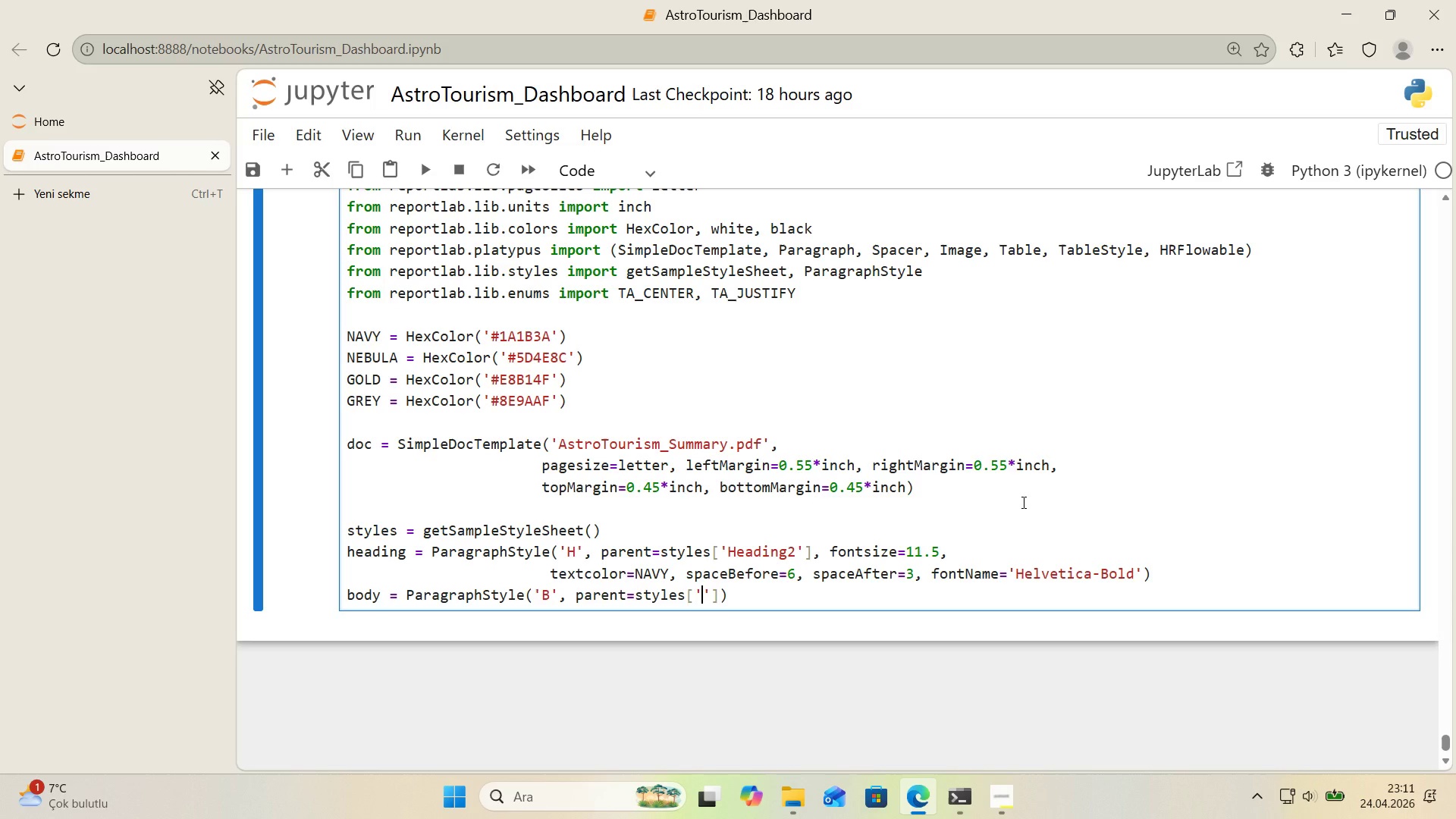 
type(Normal)
 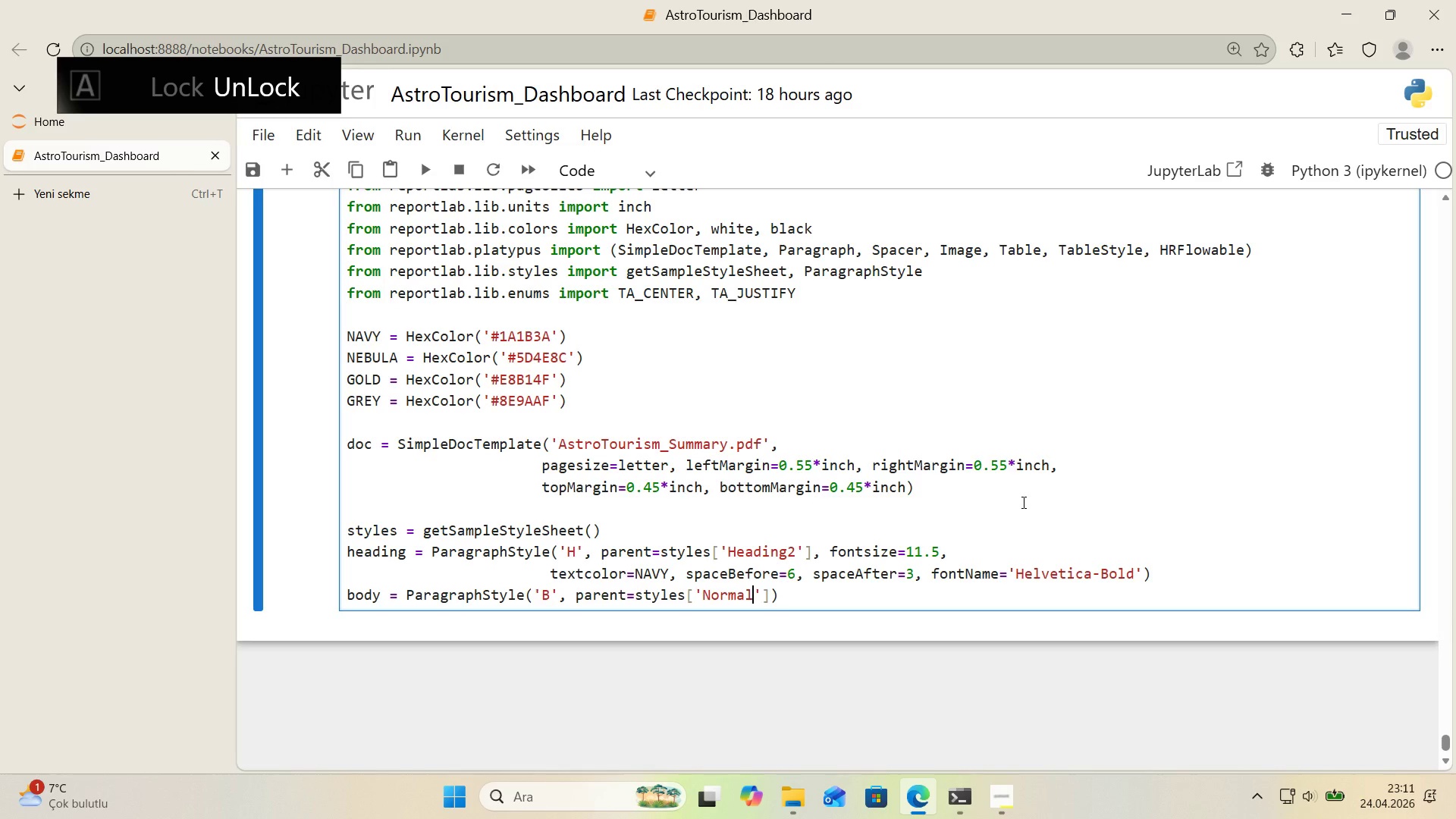 
key(ArrowRight)
 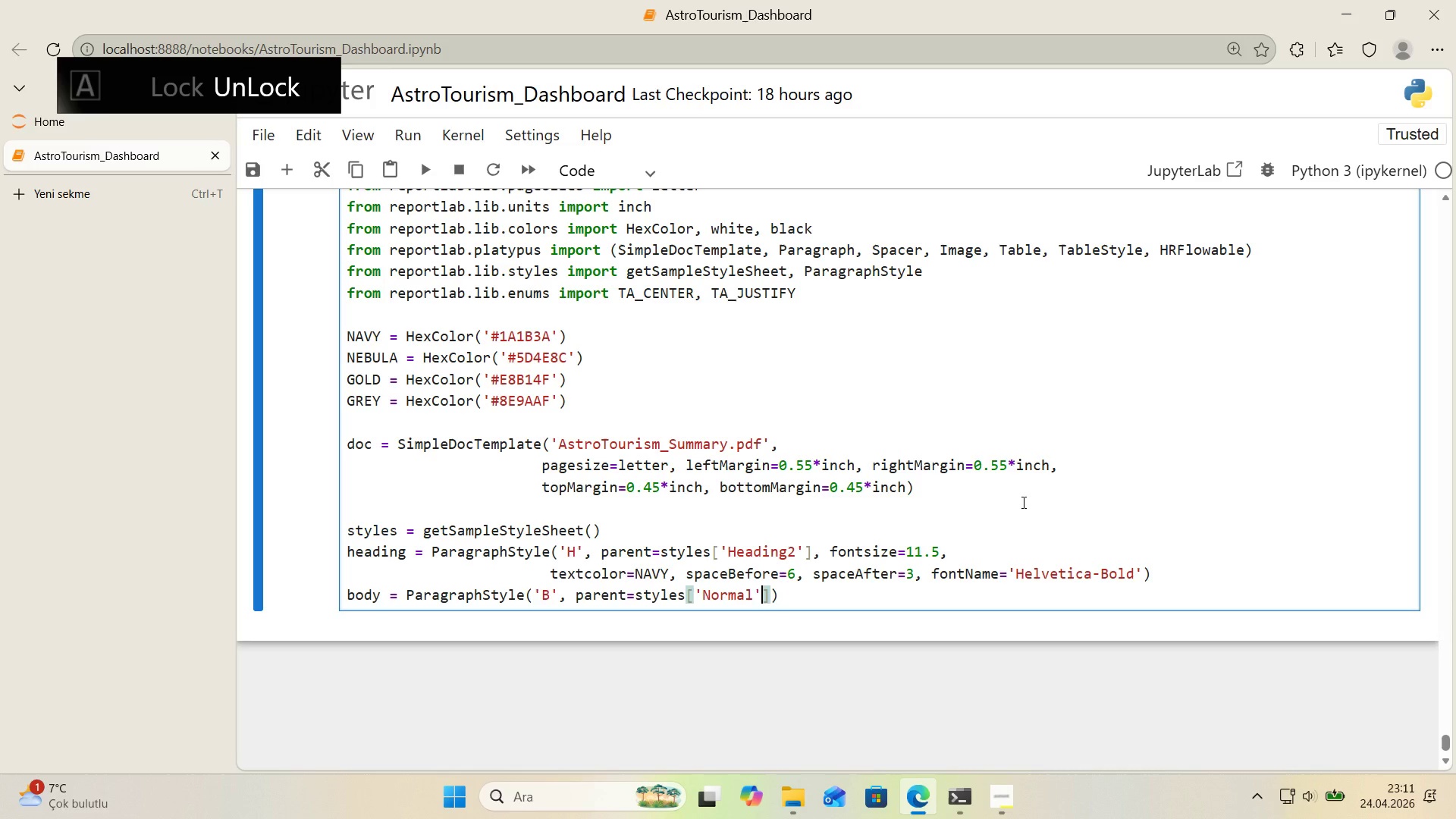 
key(ArrowRight)
 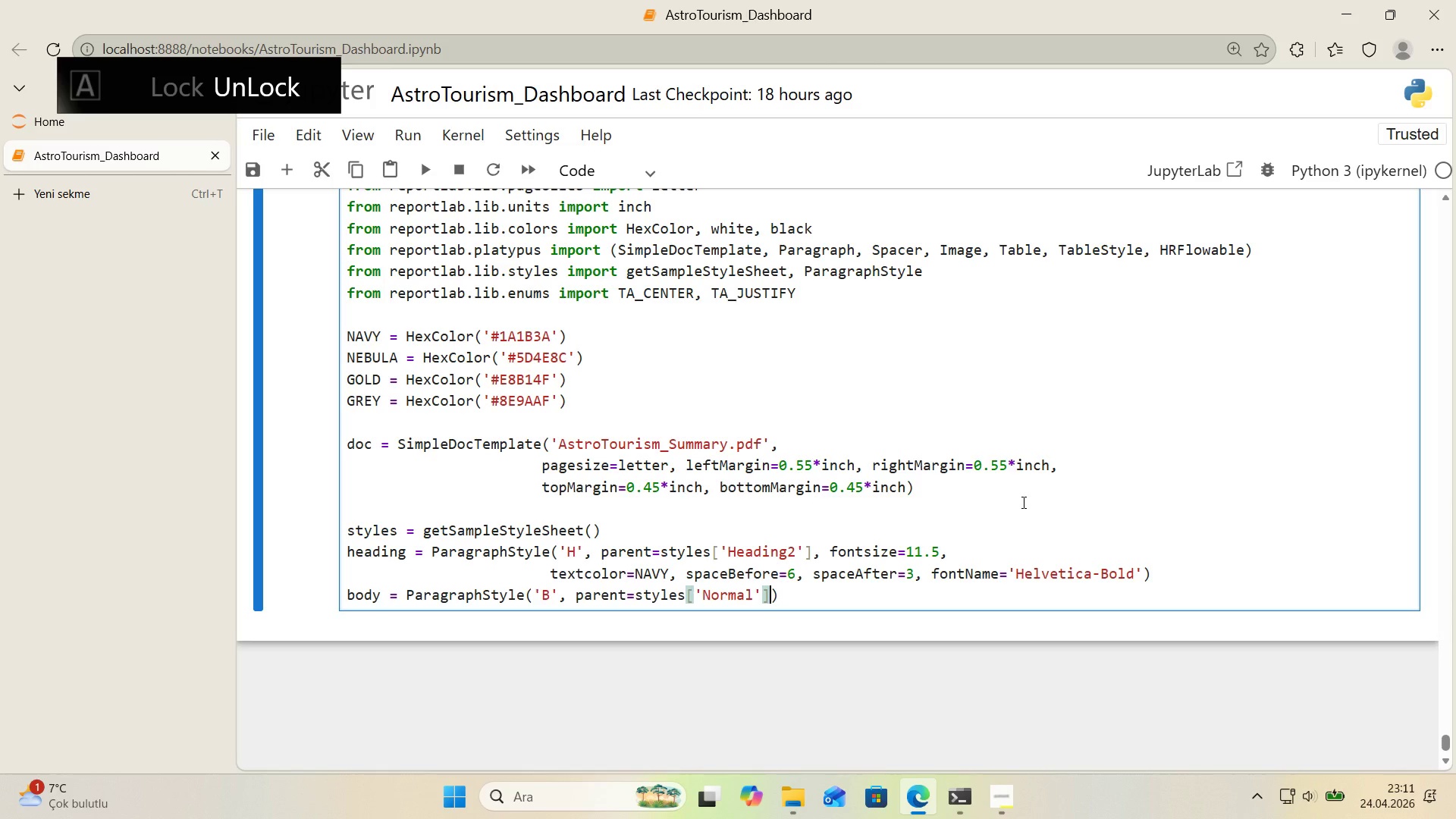 
type(, fonts'ze)8.8,)
 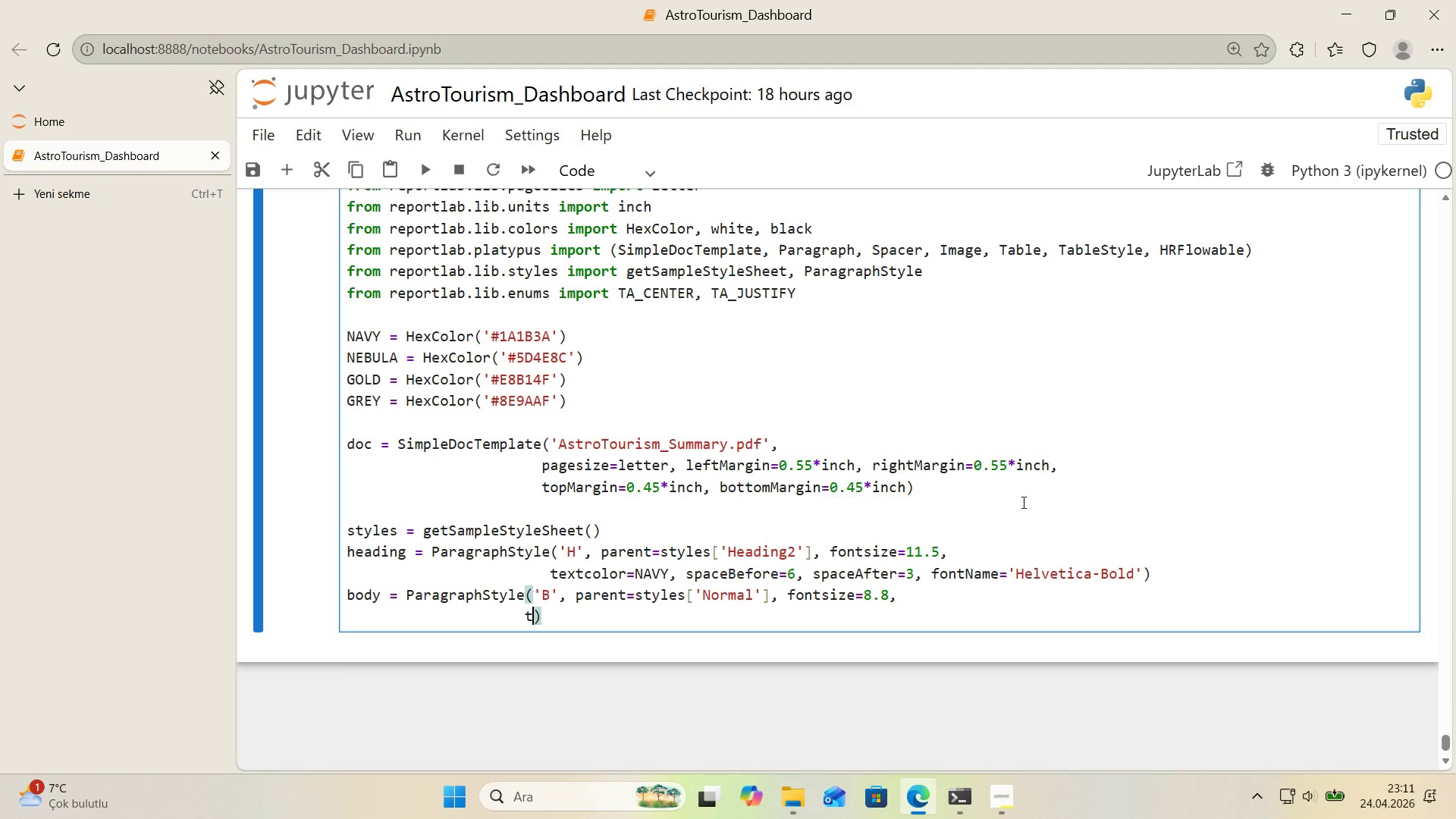 
 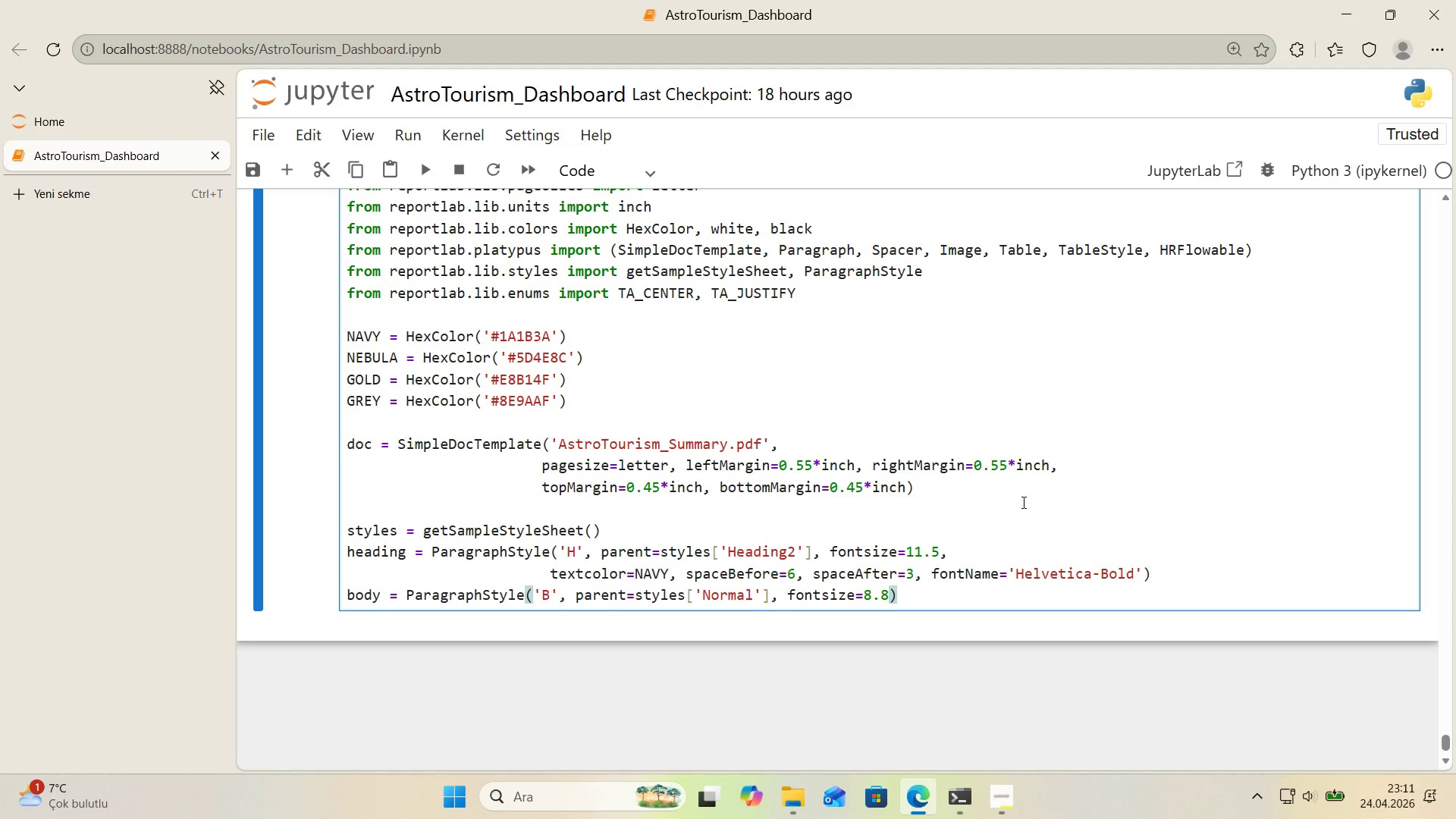 
key(Enter)
 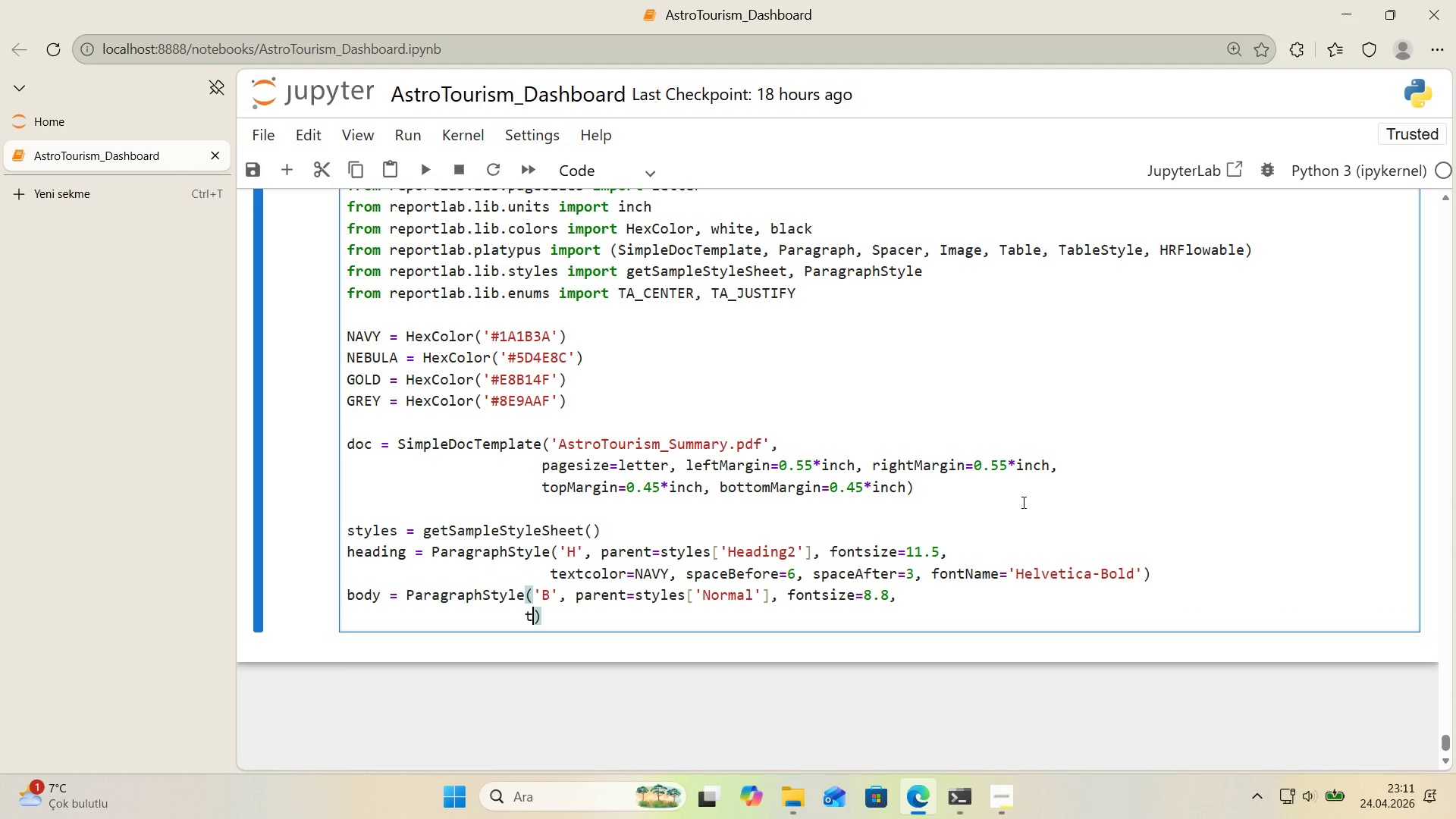 
type(textcolor)black, spaceAfter)4, fontName)@@)
 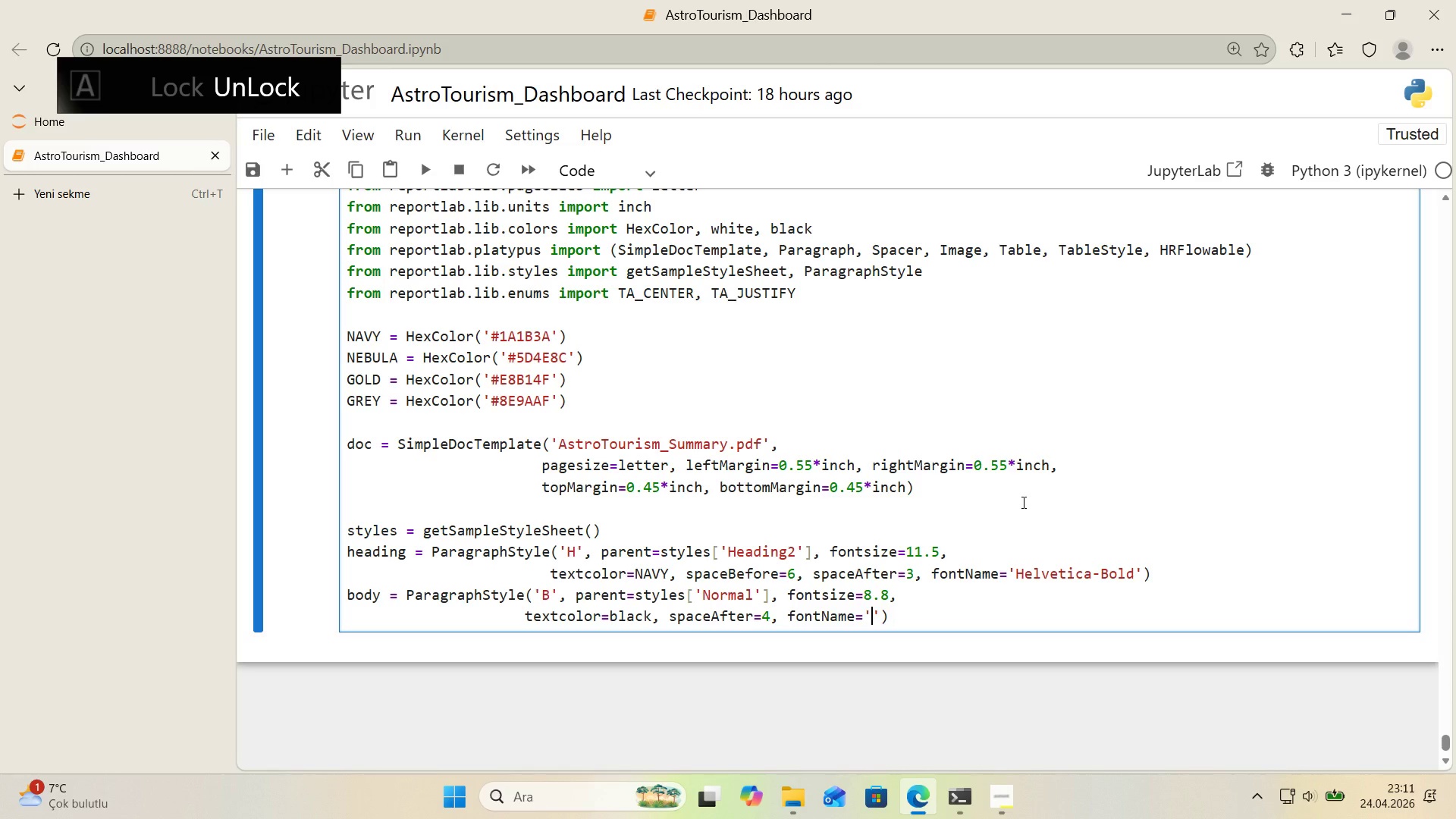 
 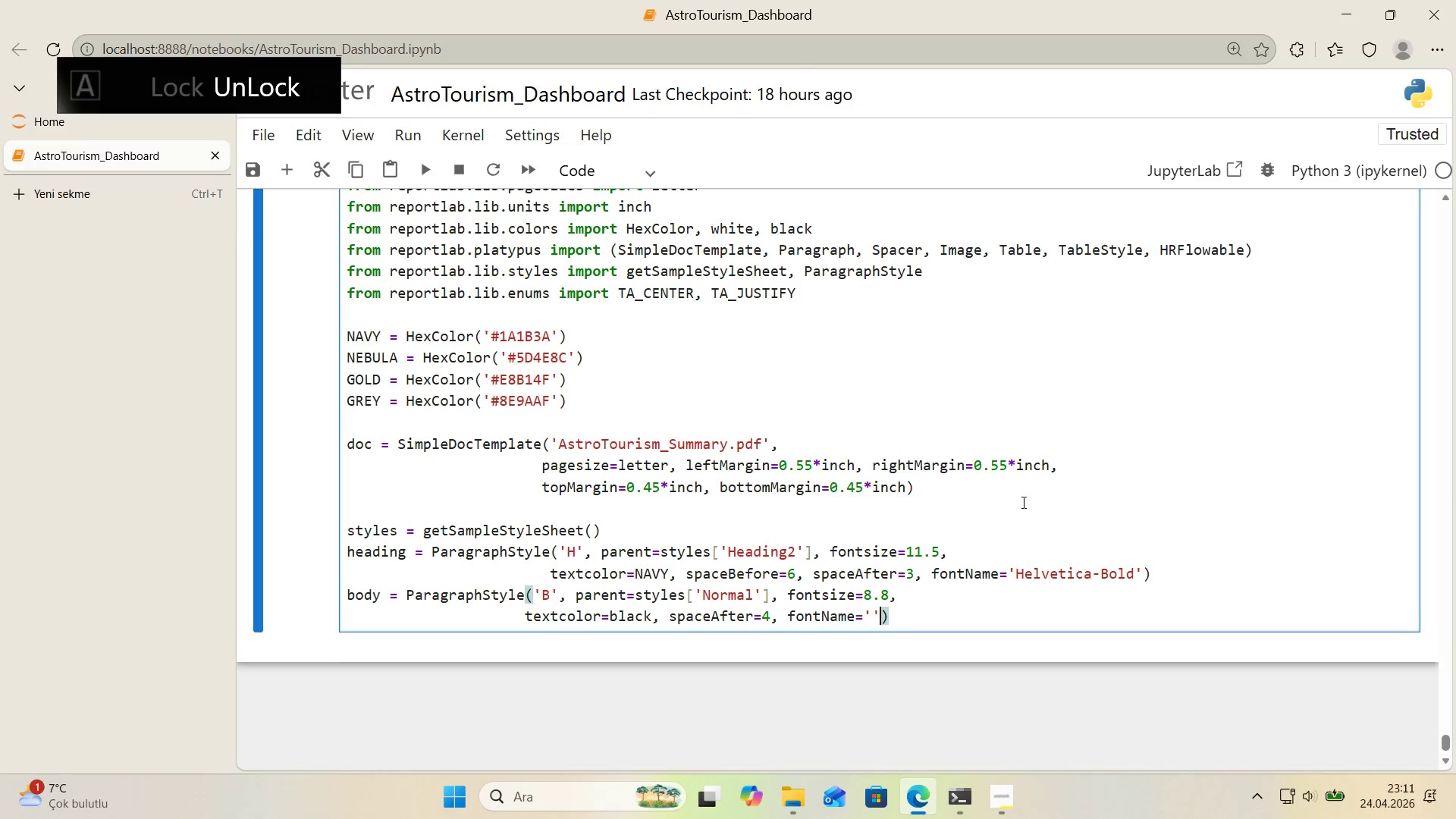 
key(ArrowLeft)
 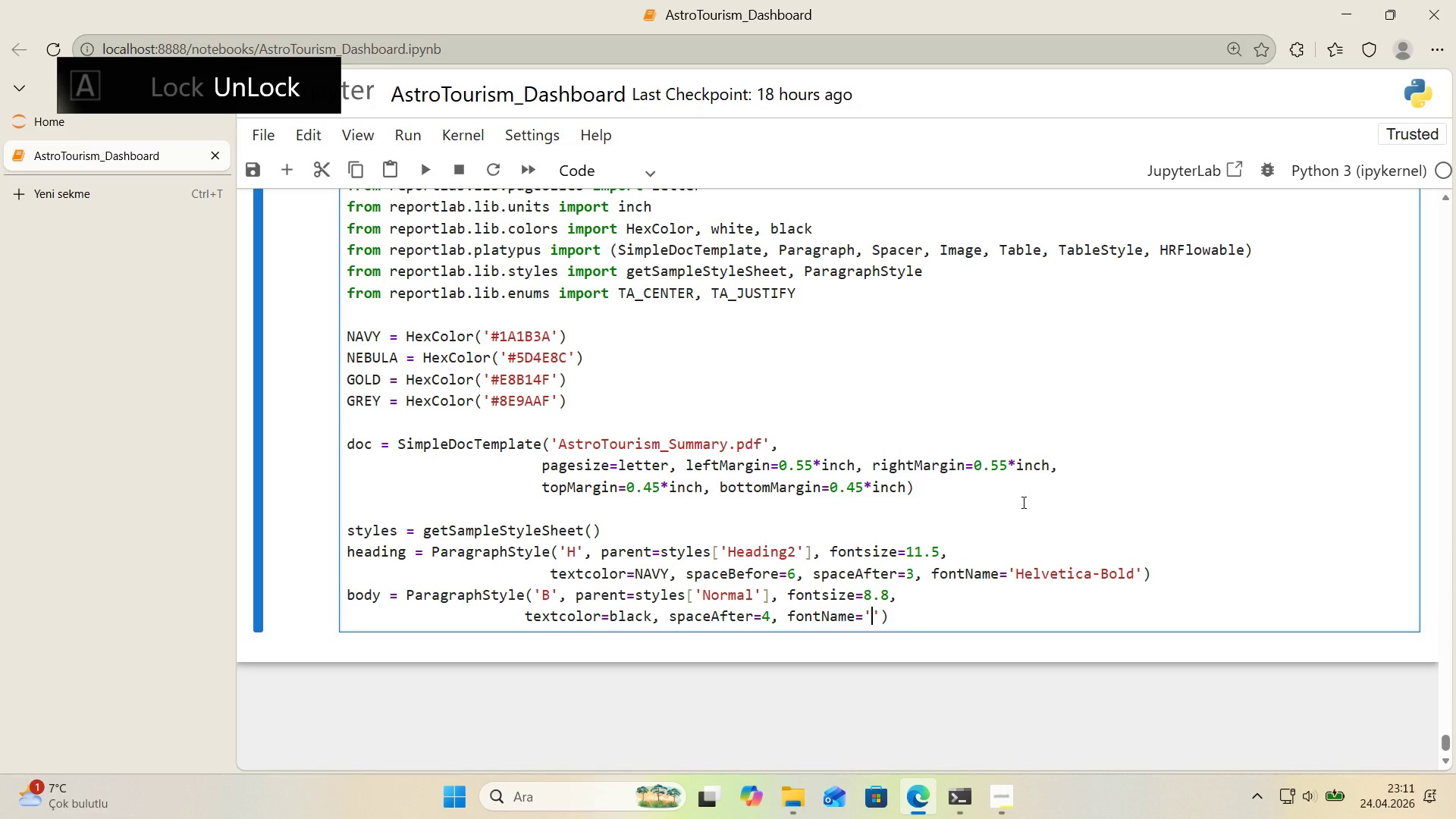 
type(Helvet'ca)
 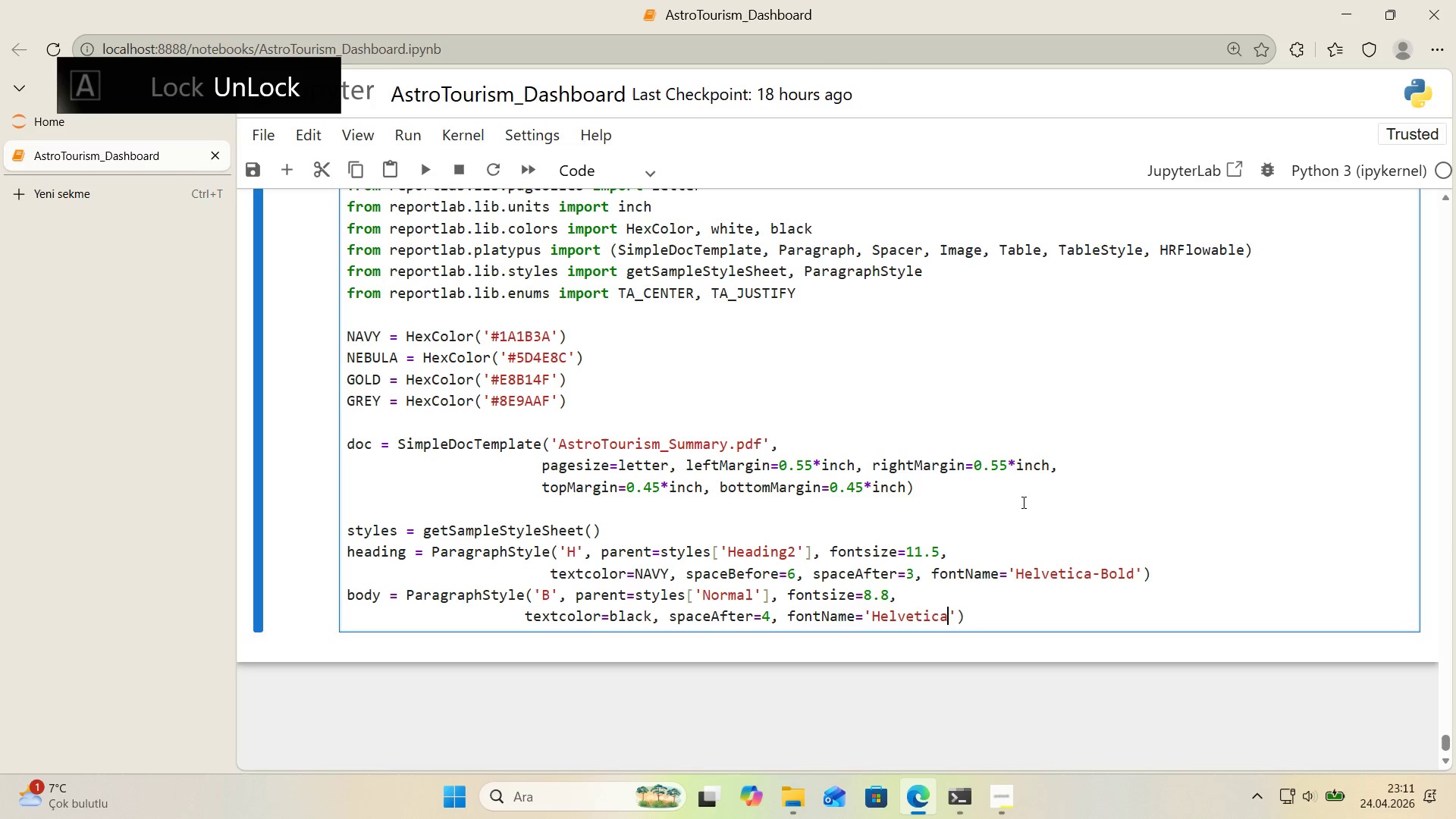 
key(ArrowRight)
 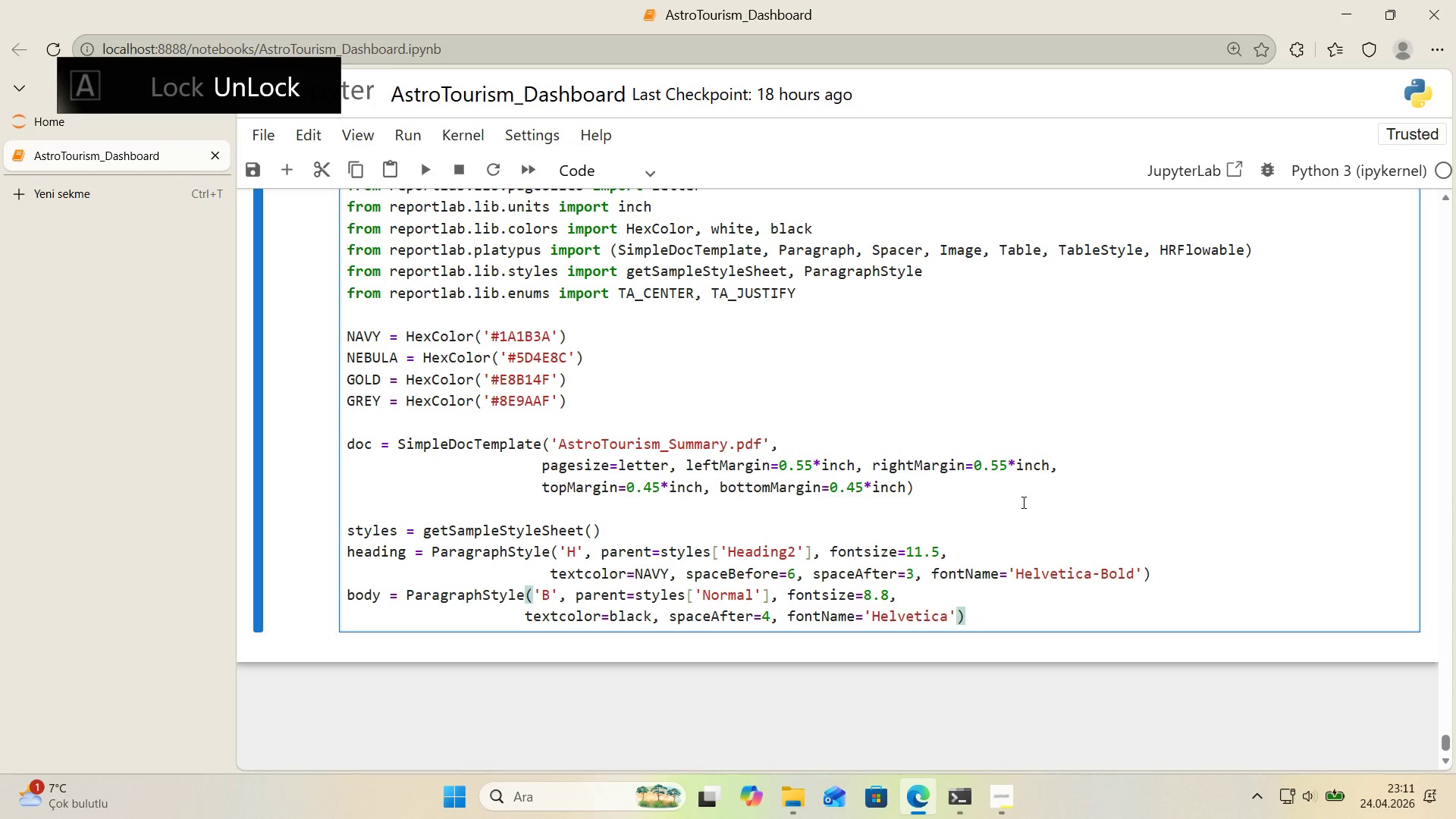 
type(, lead'ng)11.5,)
 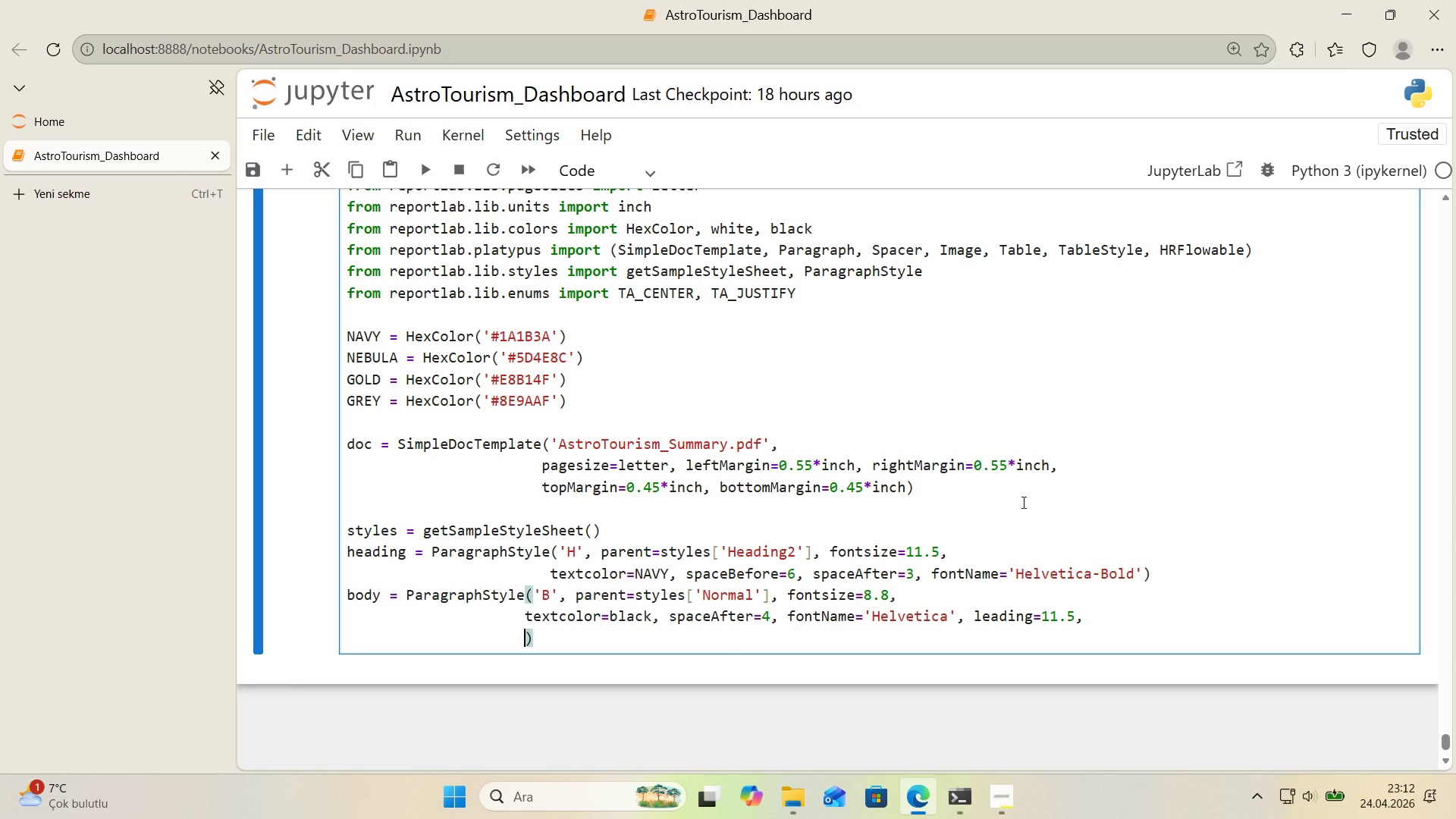 
 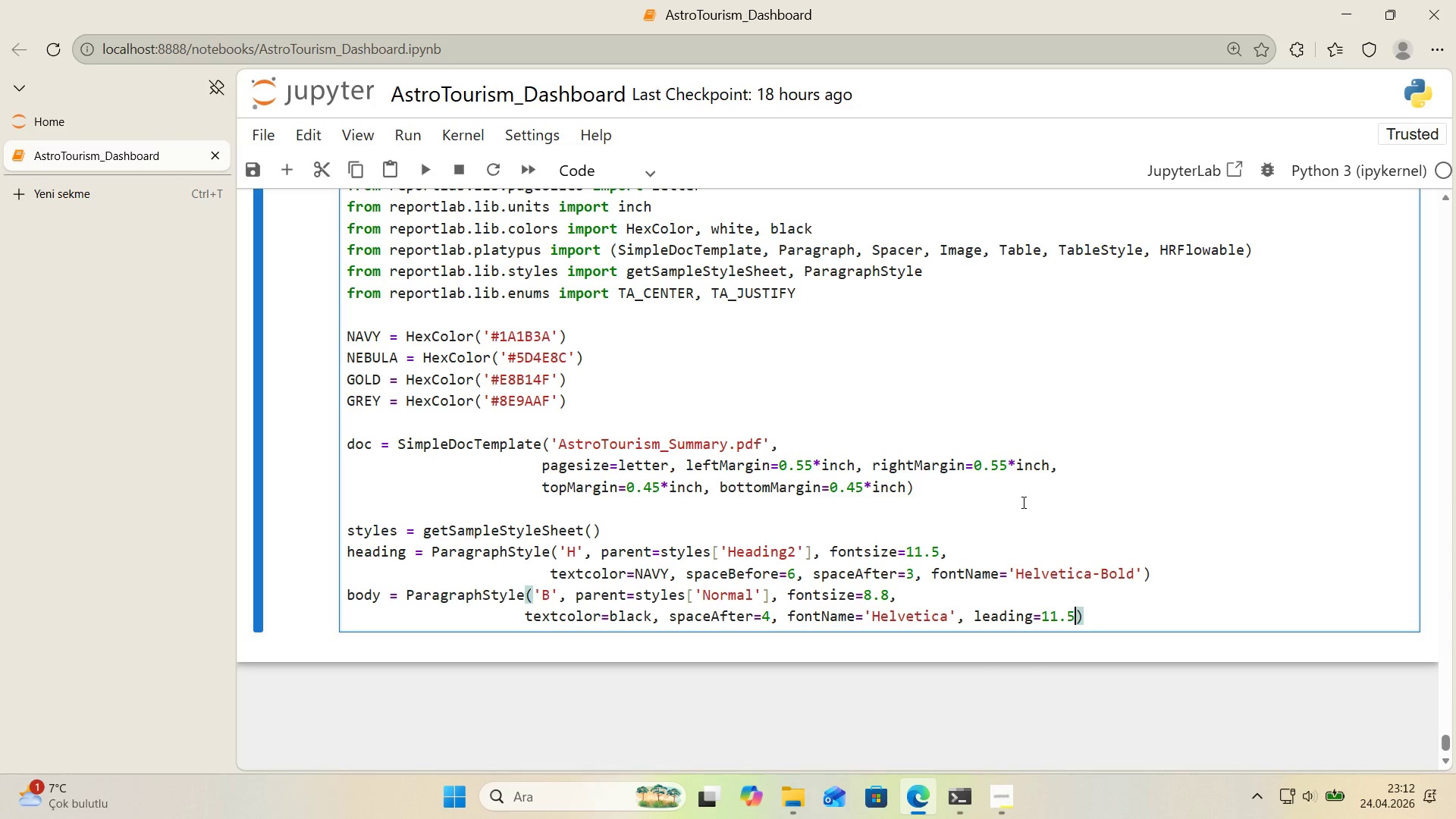 
key(Enter)
 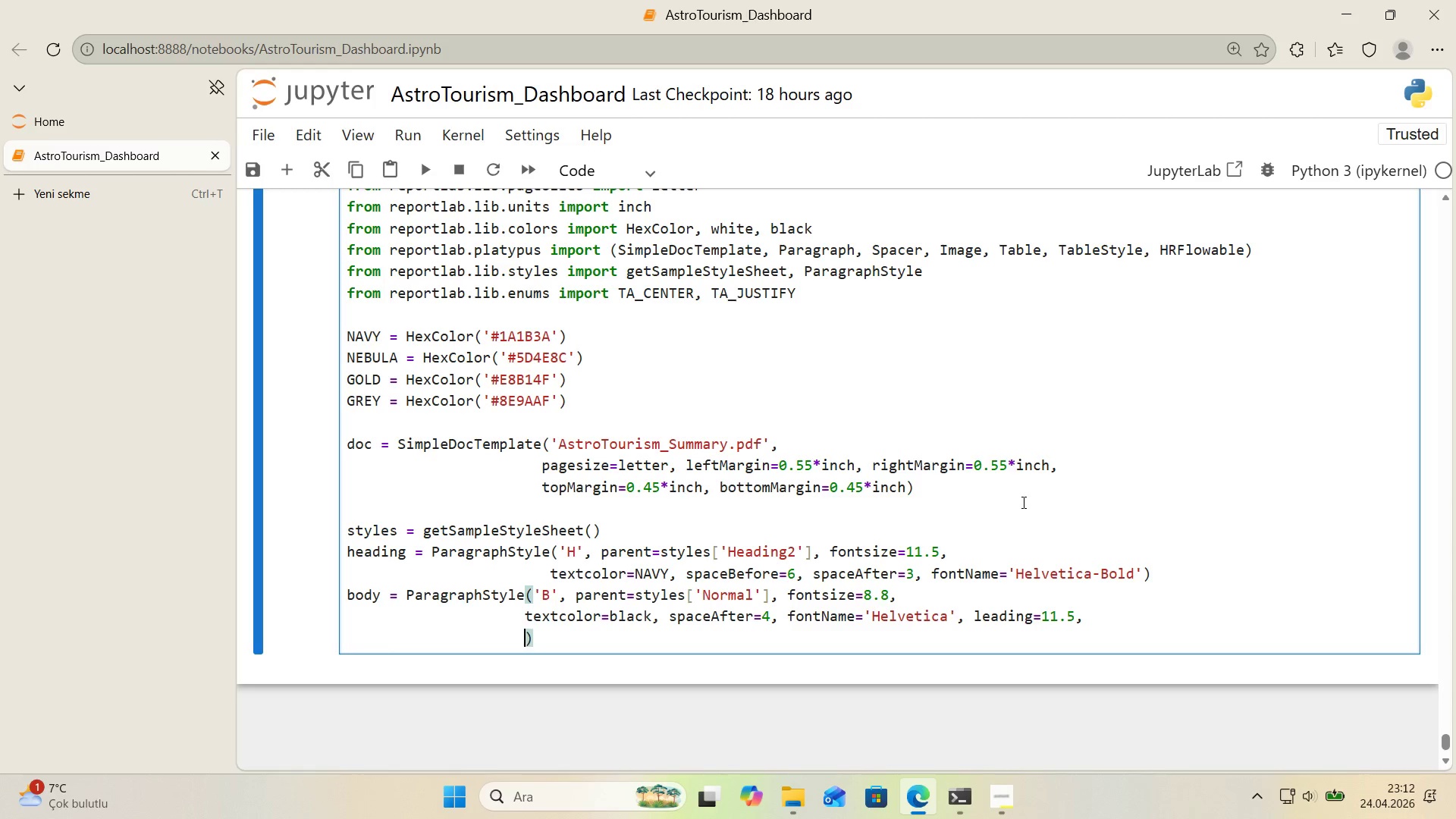 
wait(10.38)
 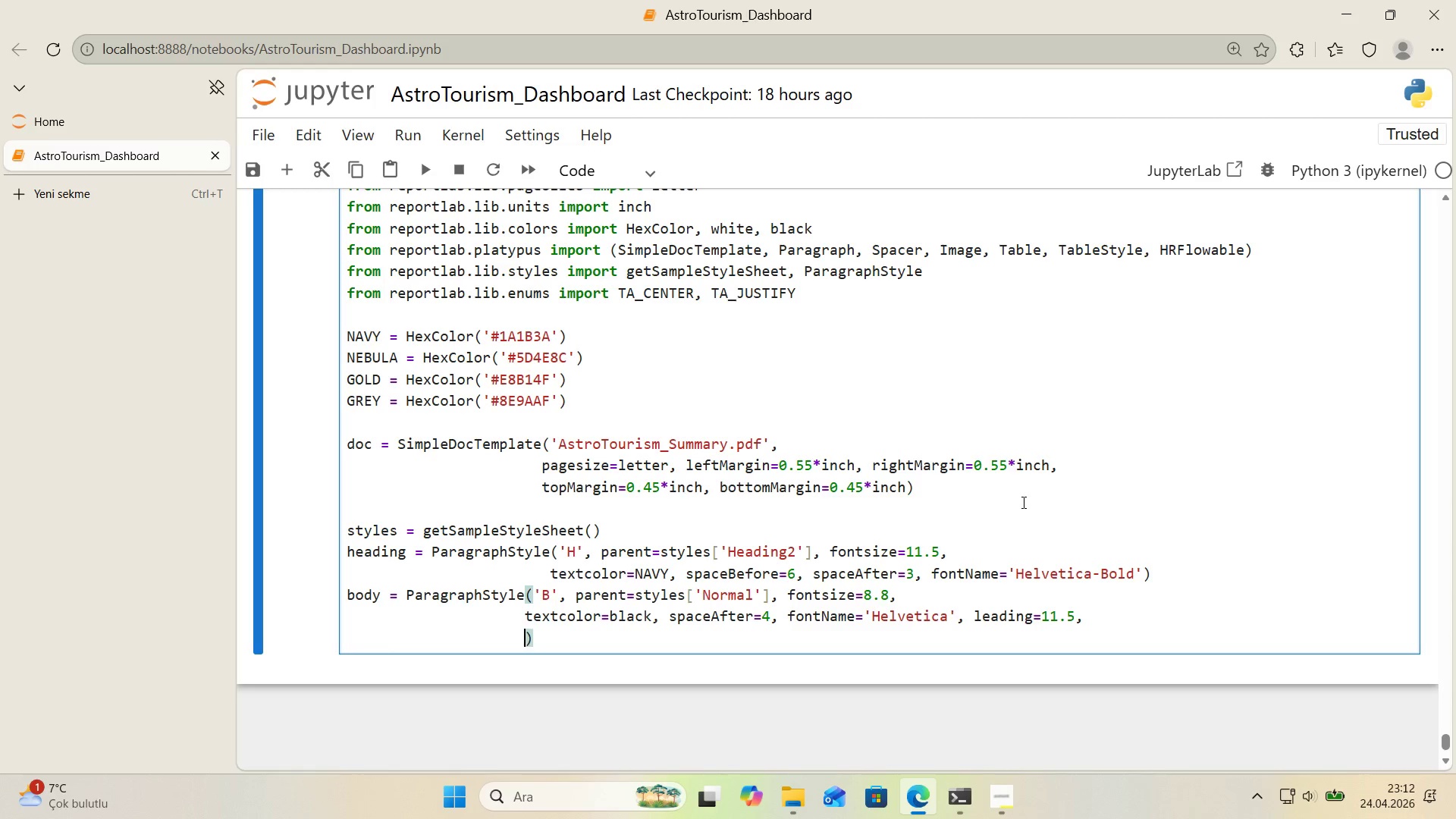 
key(Backspace)
key(Backspace)
key(Backspace)
key(Backspace)
key(Backspace)
key(Backspace)
key(Backspace)
type( al'gh)
key(Backspace)
type(nment)TA_JUSTIFY)
 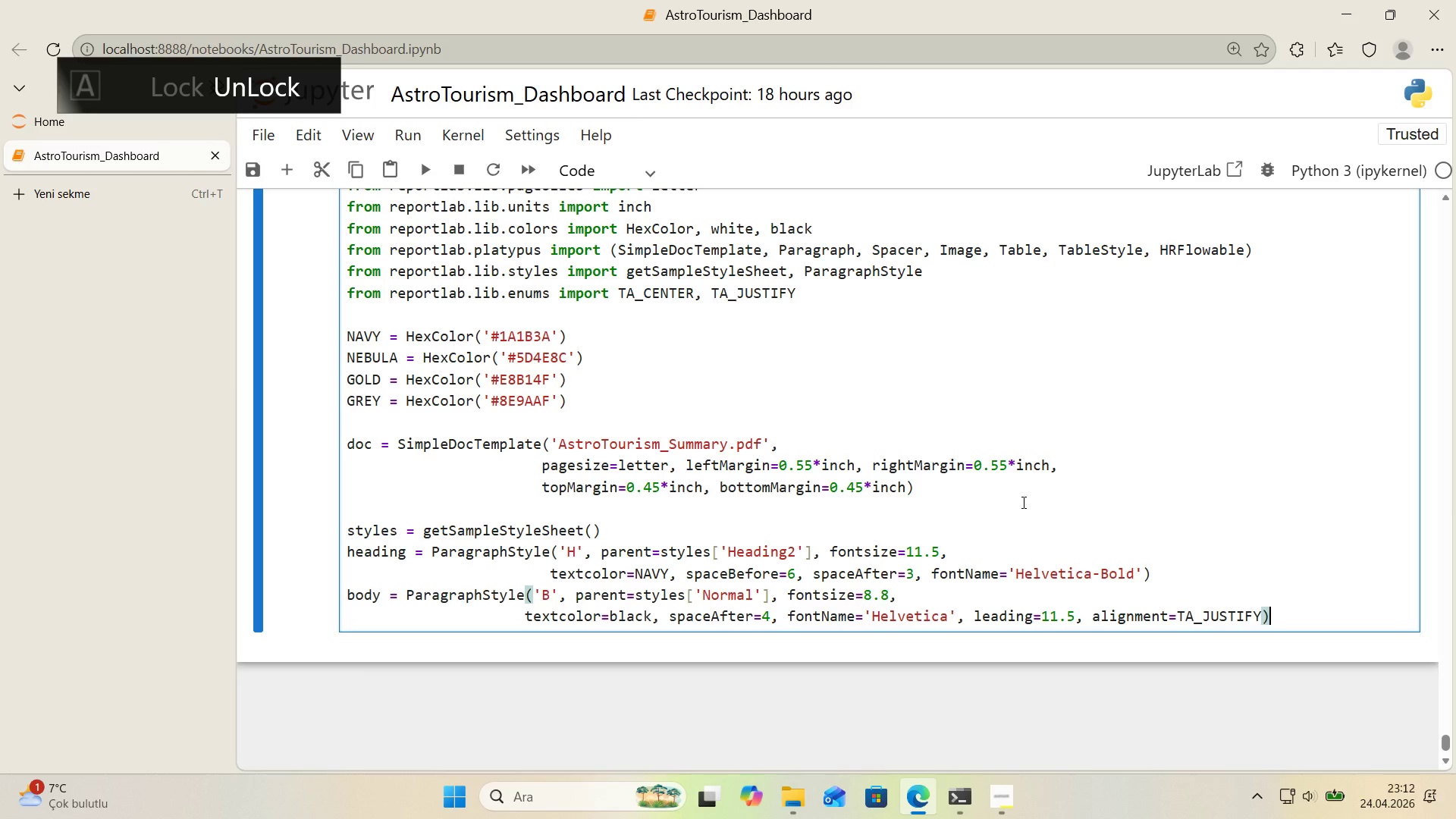 
 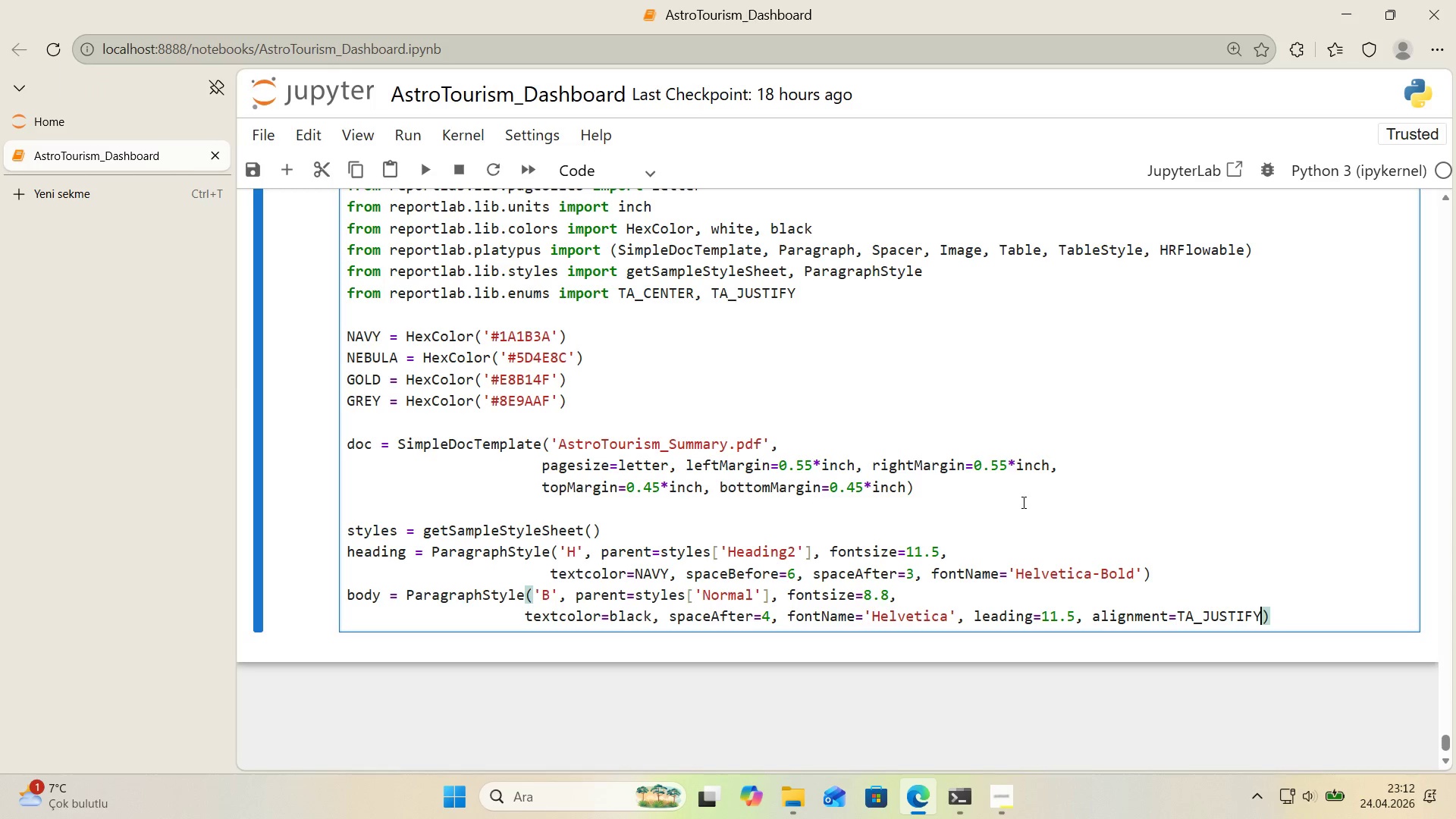 
key(ArrowRight)
 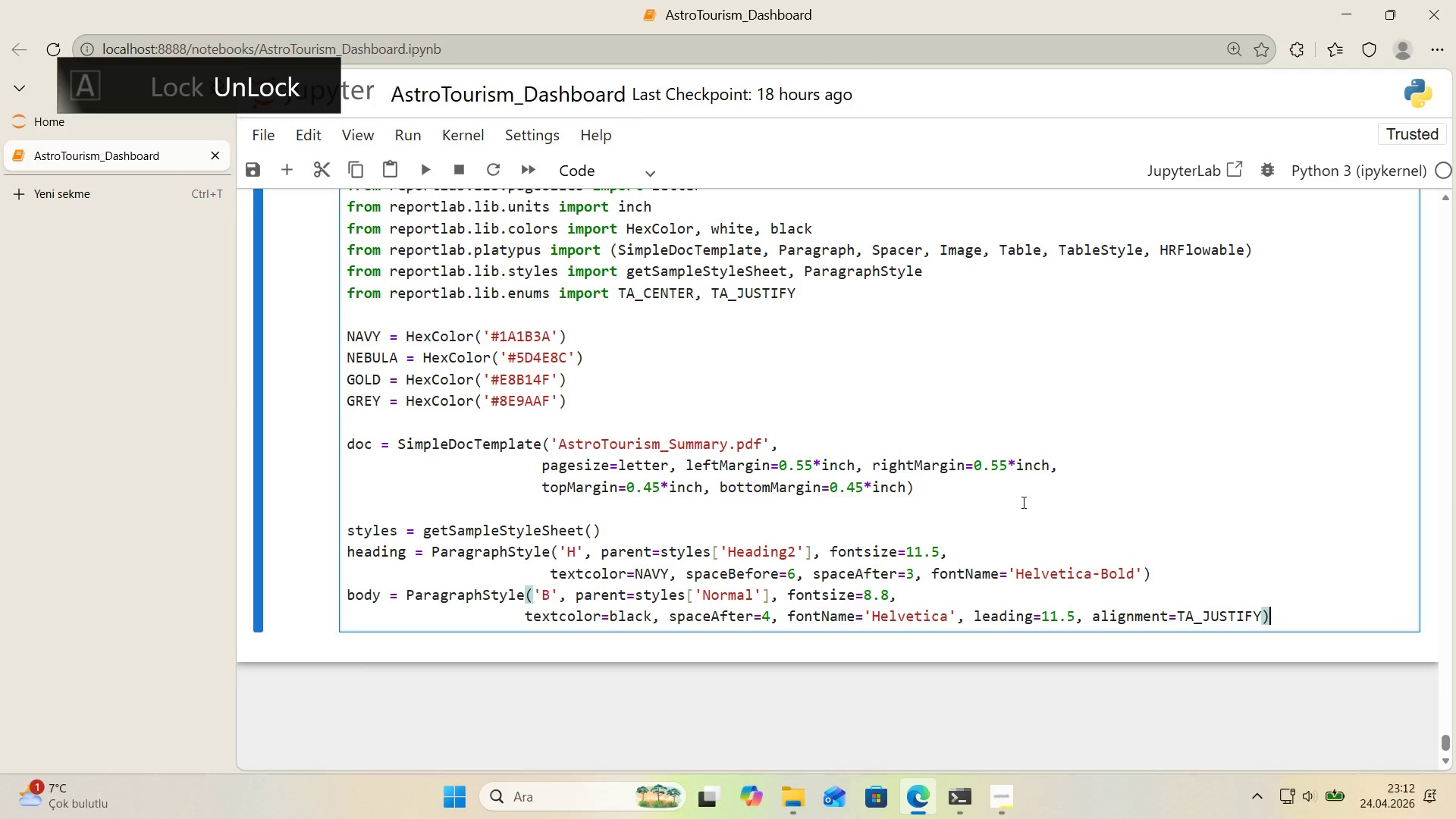 
key(Enter)
 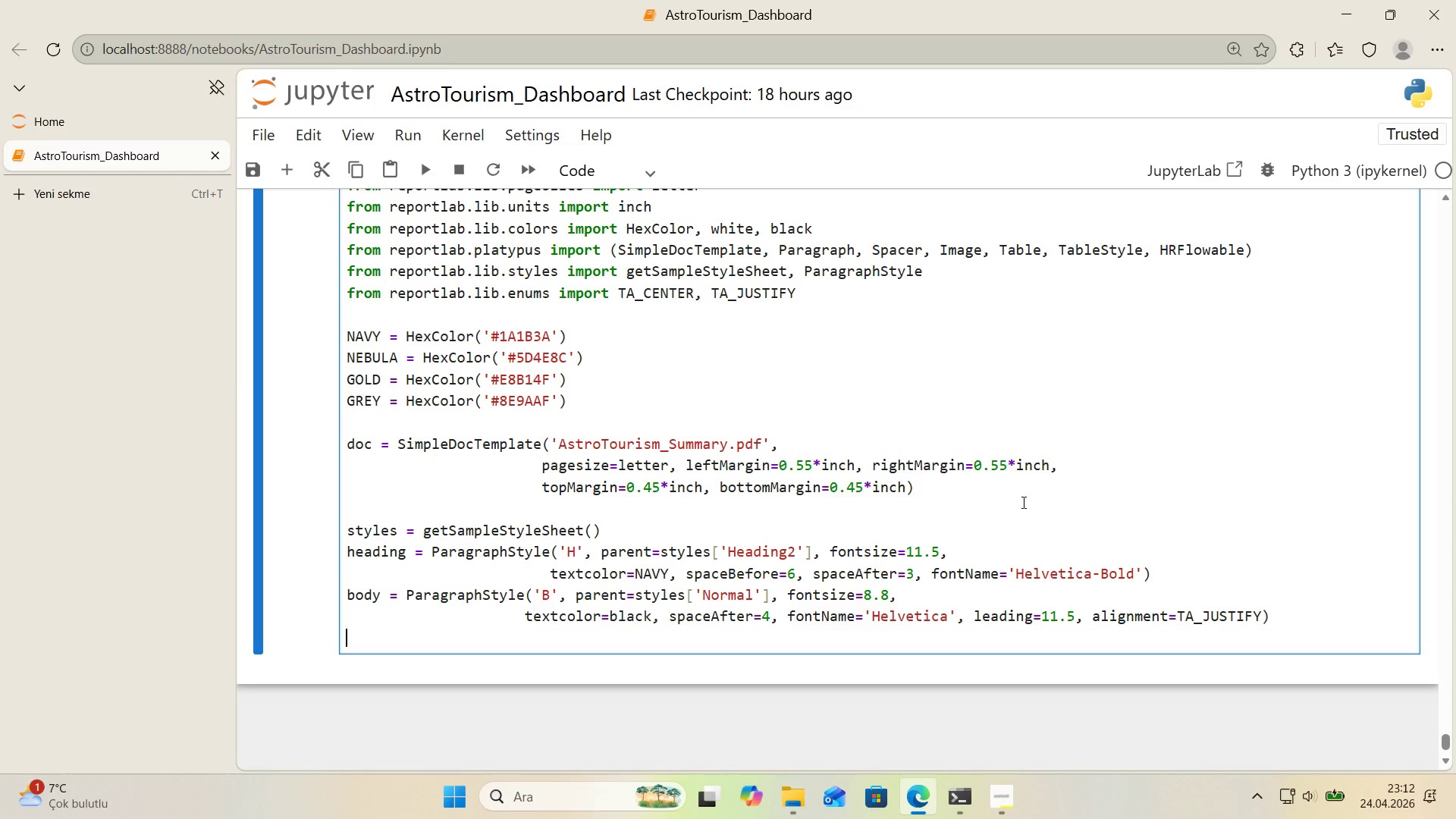 
wait(6.67)
 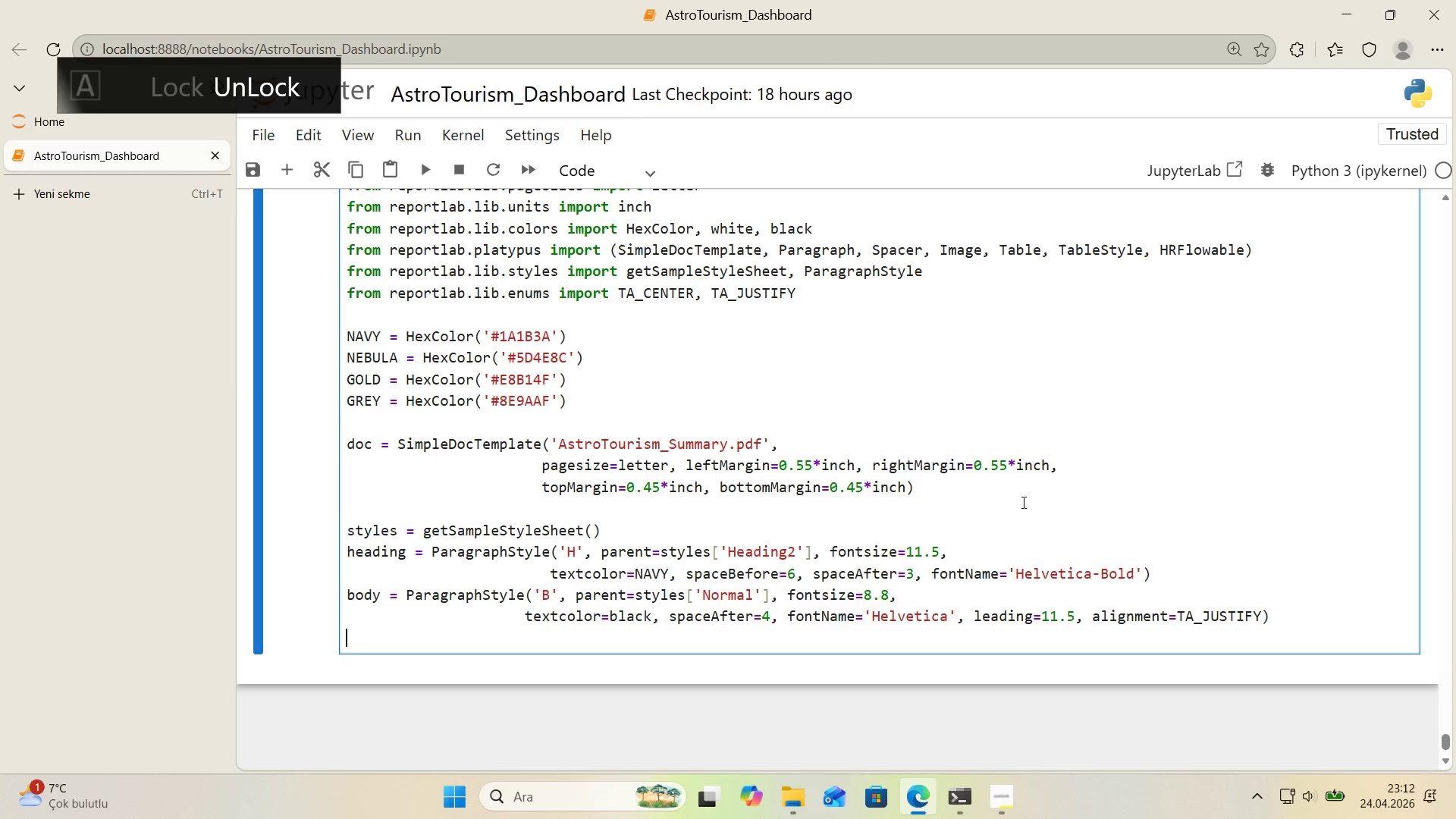 
type(capt'on ) ParagraphStyle*()
 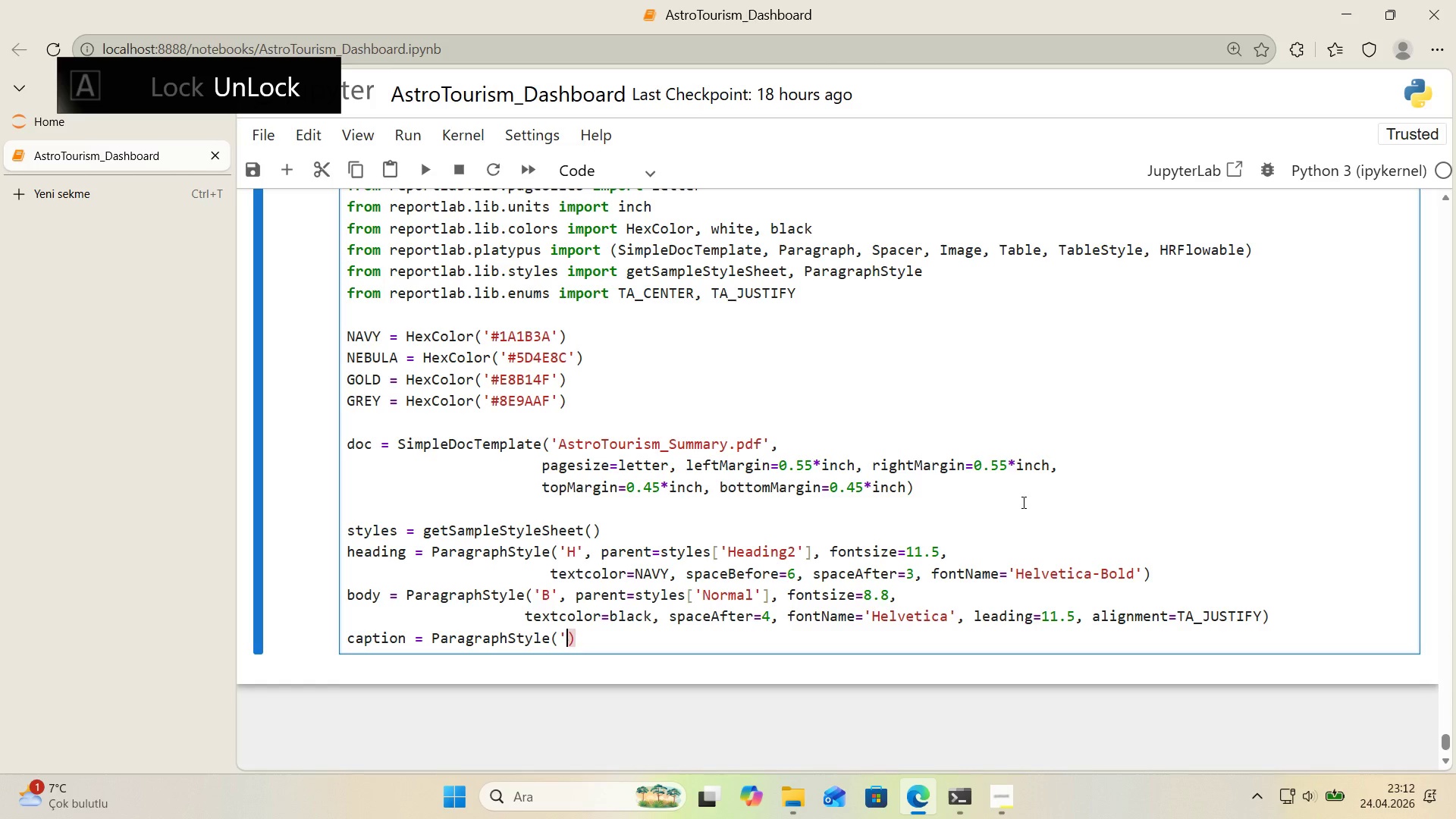 
 